 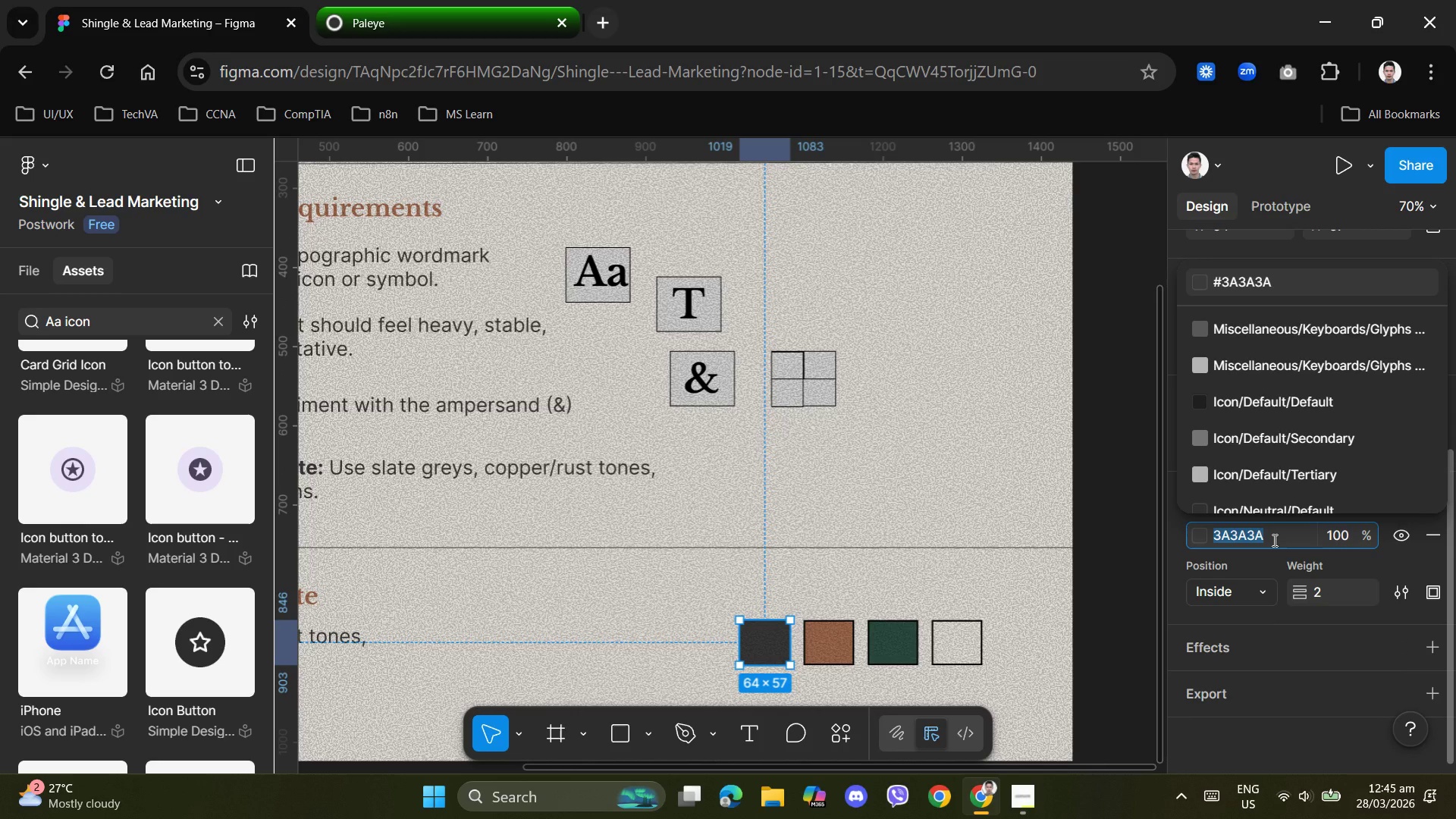 
key(Control+C)
 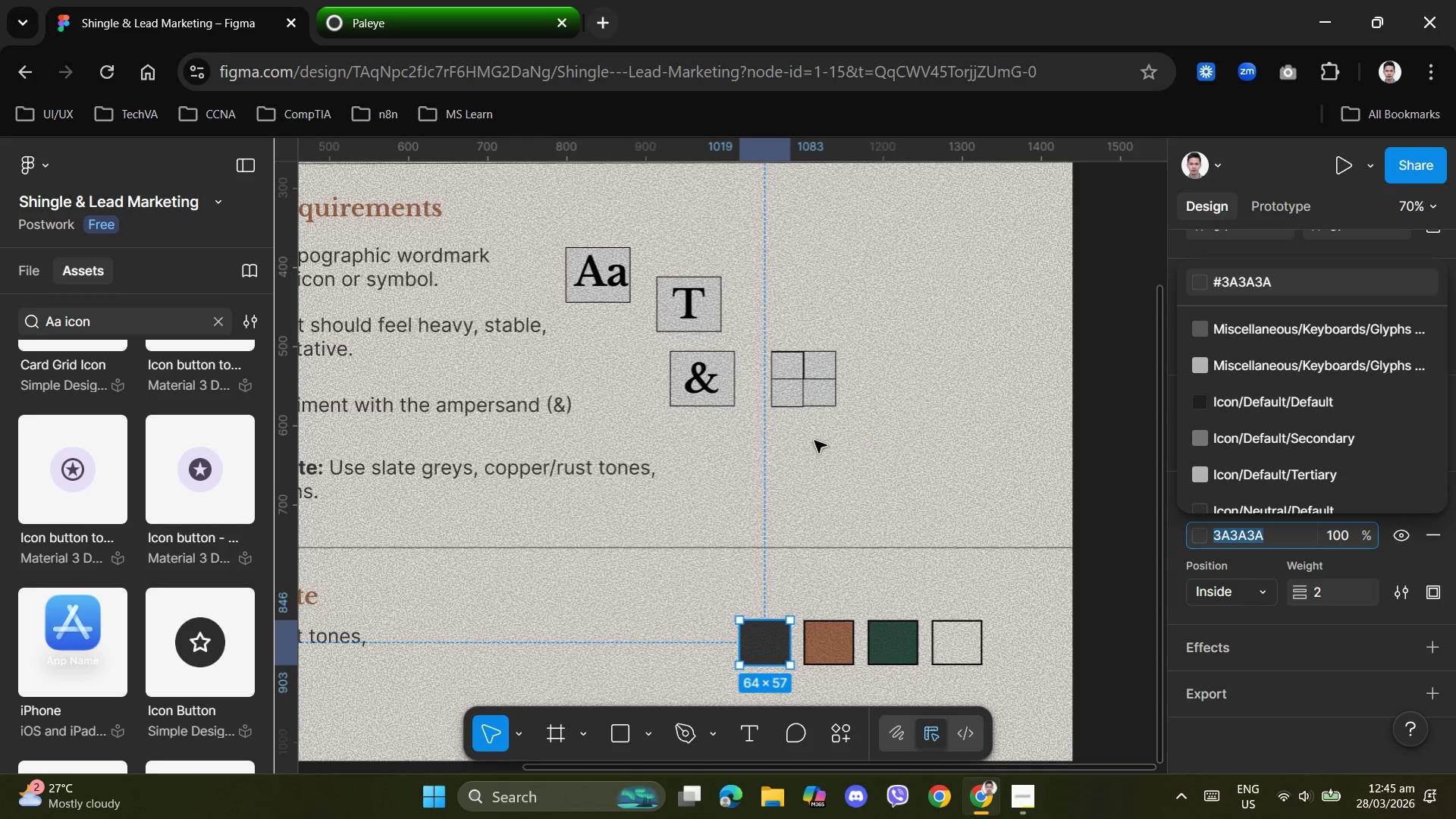 
scroll: coordinate [876, 448], scroll_direction: up, amount: 3.0
 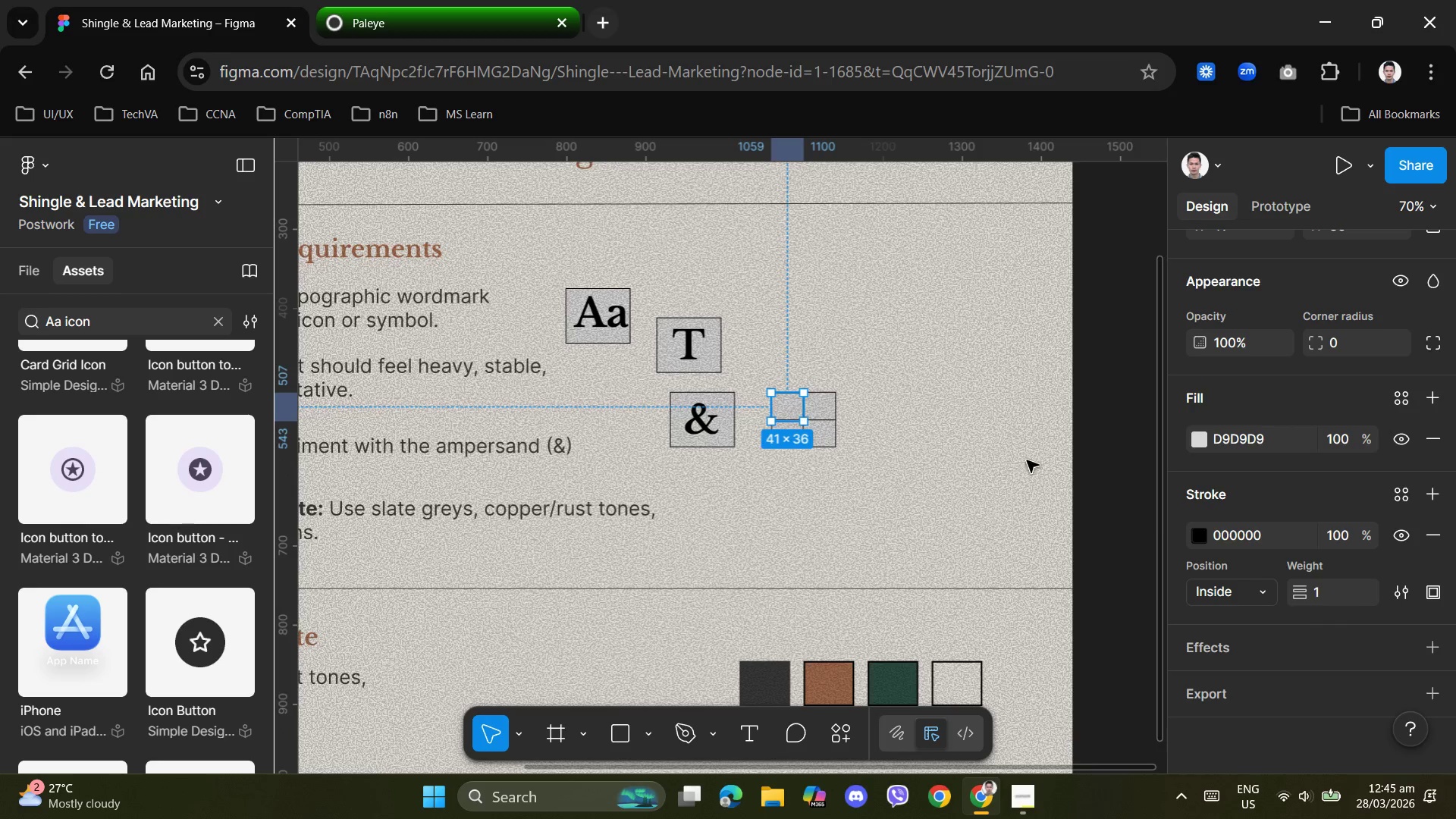 
scroll: coordinate [1187, 533], scroll_direction: down, amount: 1.0
 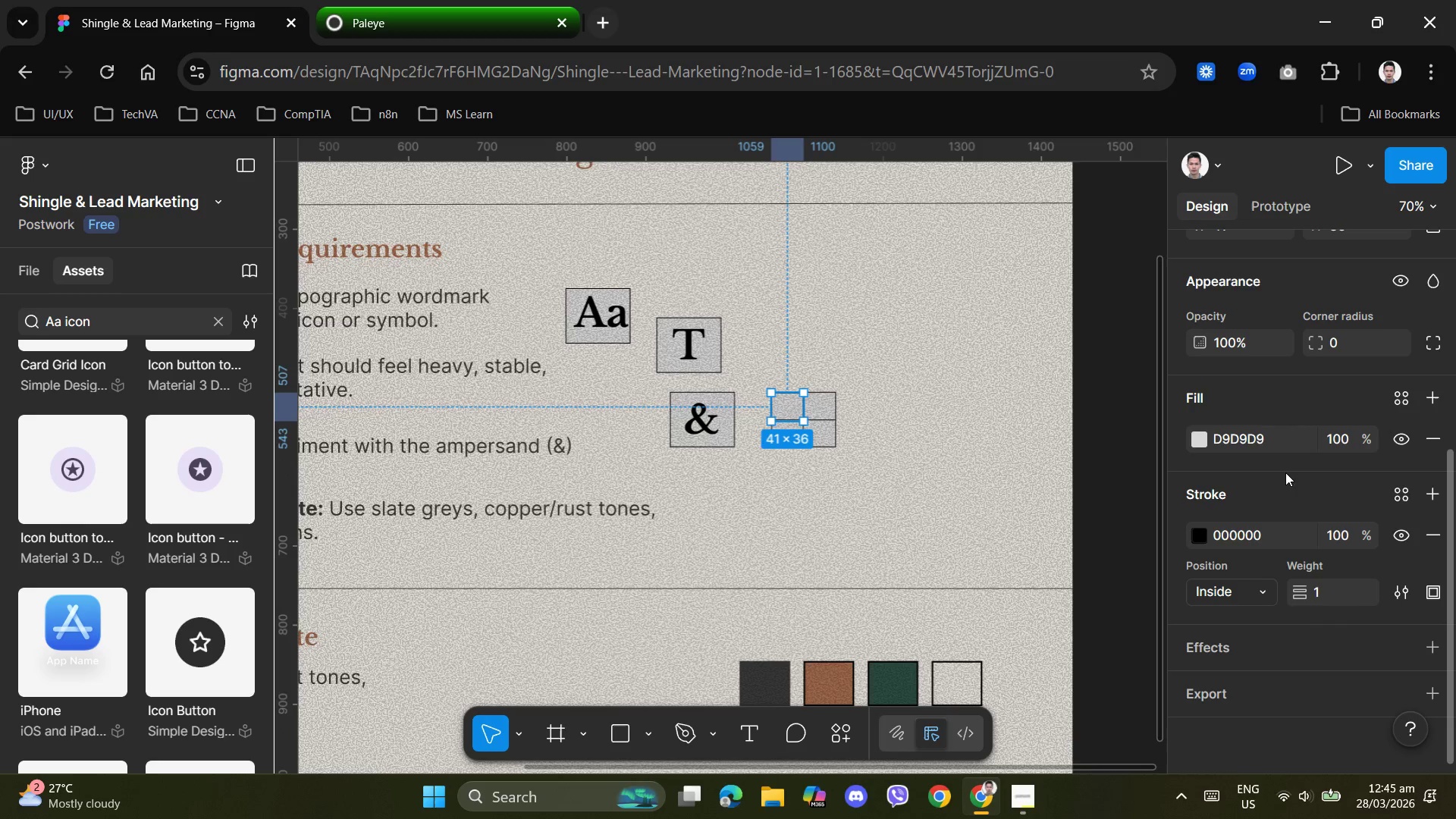 
left_click([1263, 441])
 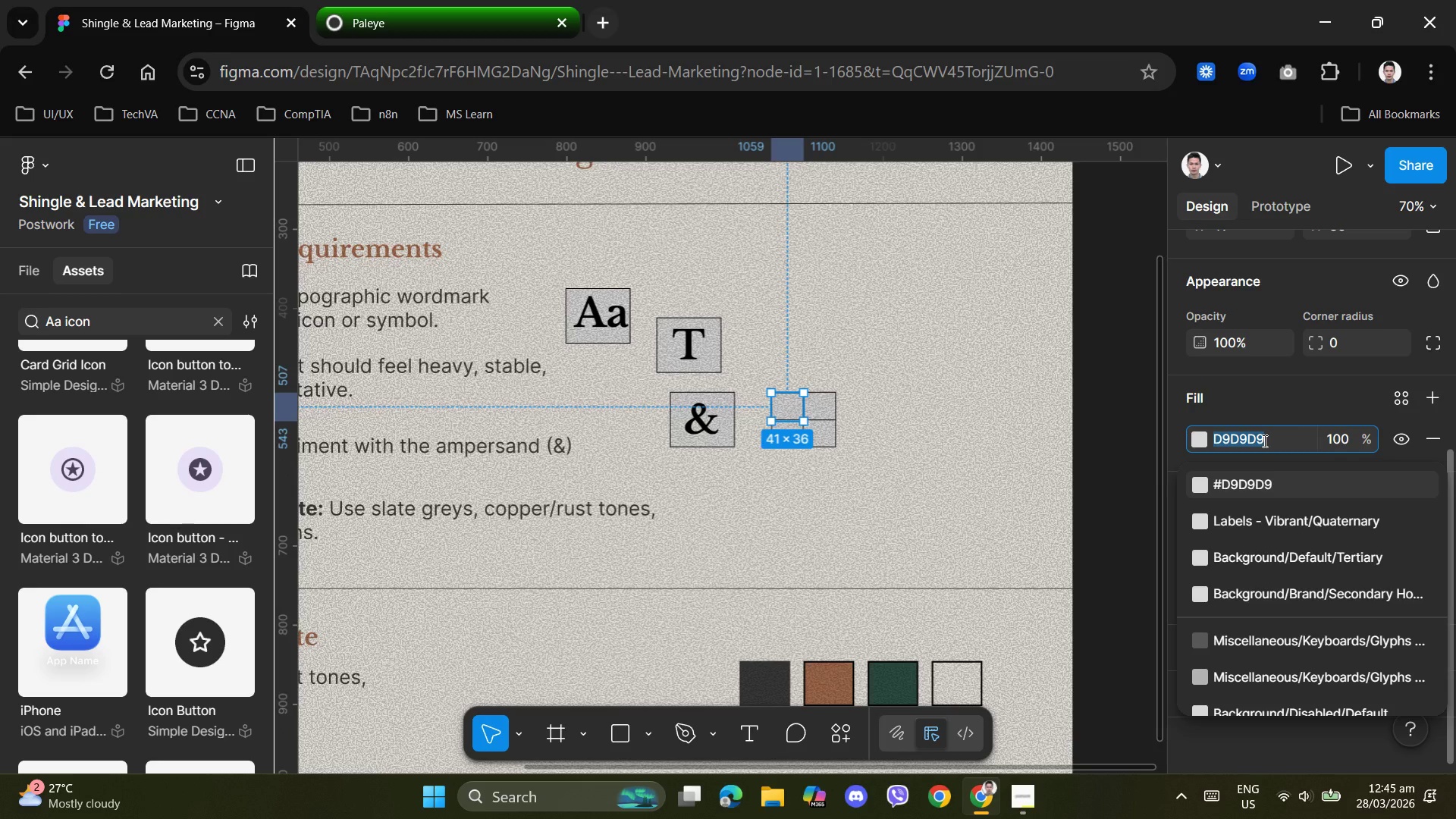 
key(Control+V)
 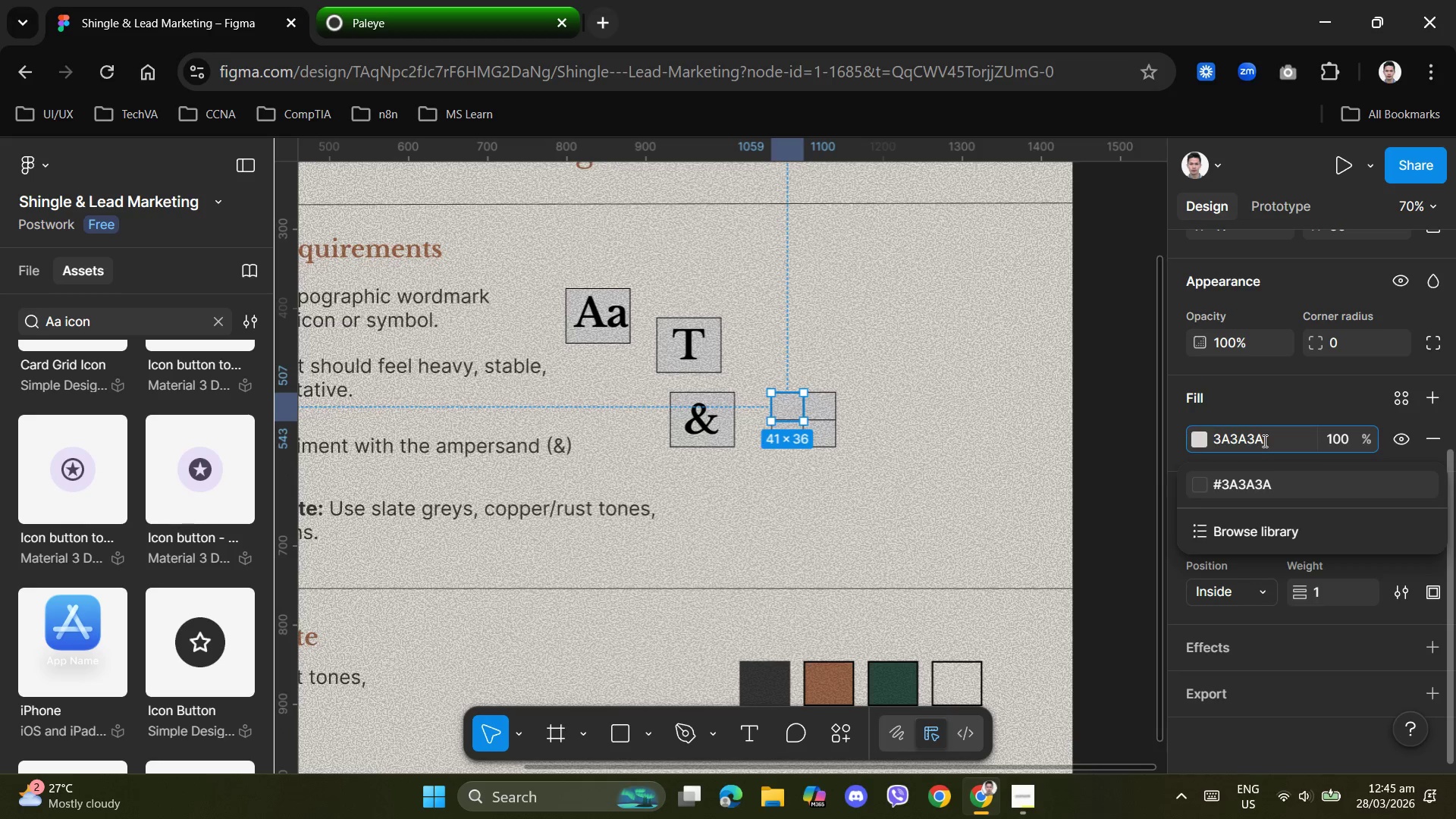 
key(NumpadEnter)
 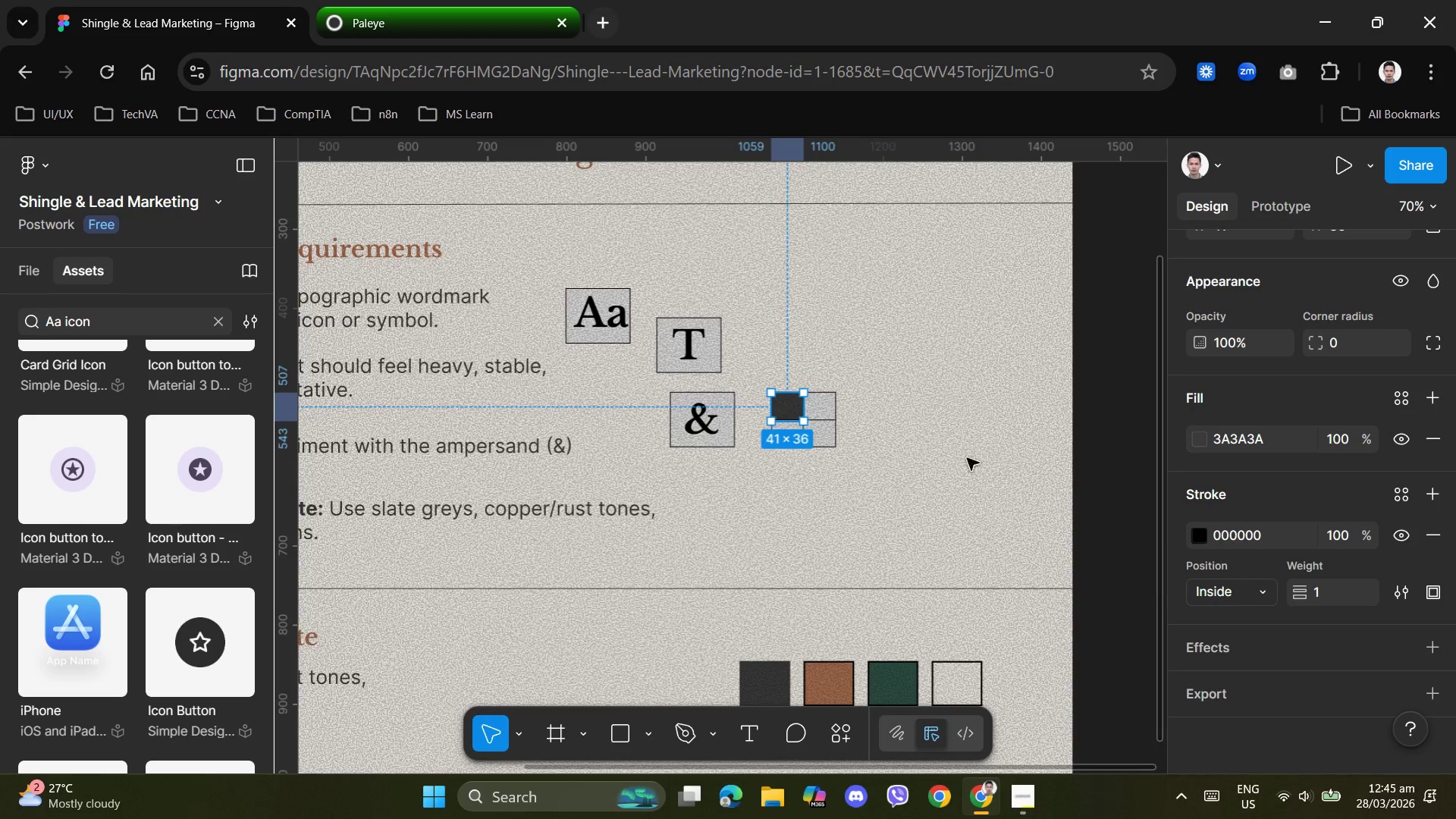 
left_click([953, 446])
 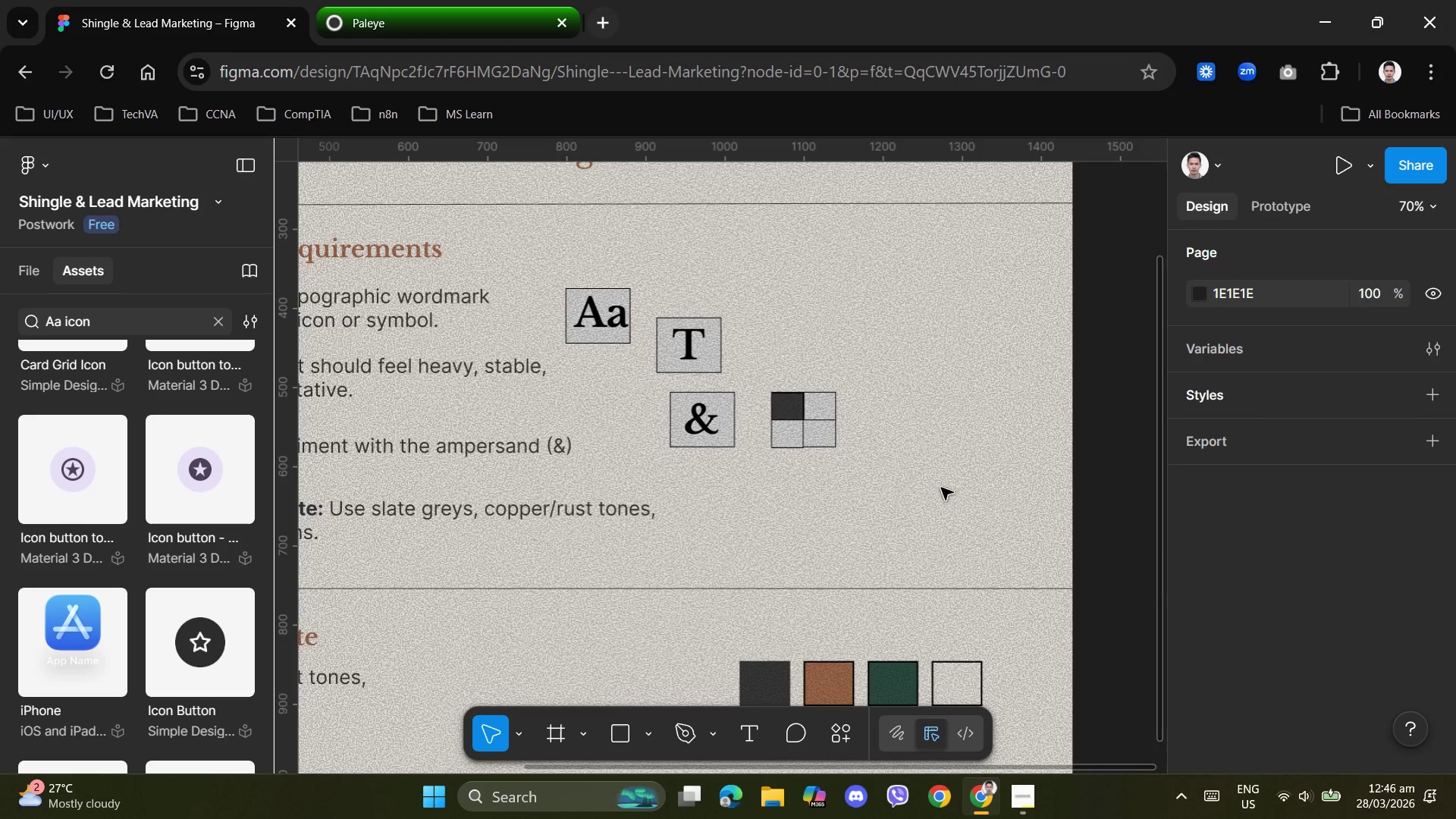 
scroll: coordinate [928, 495], scroll_direction: down, amount: 1.0
 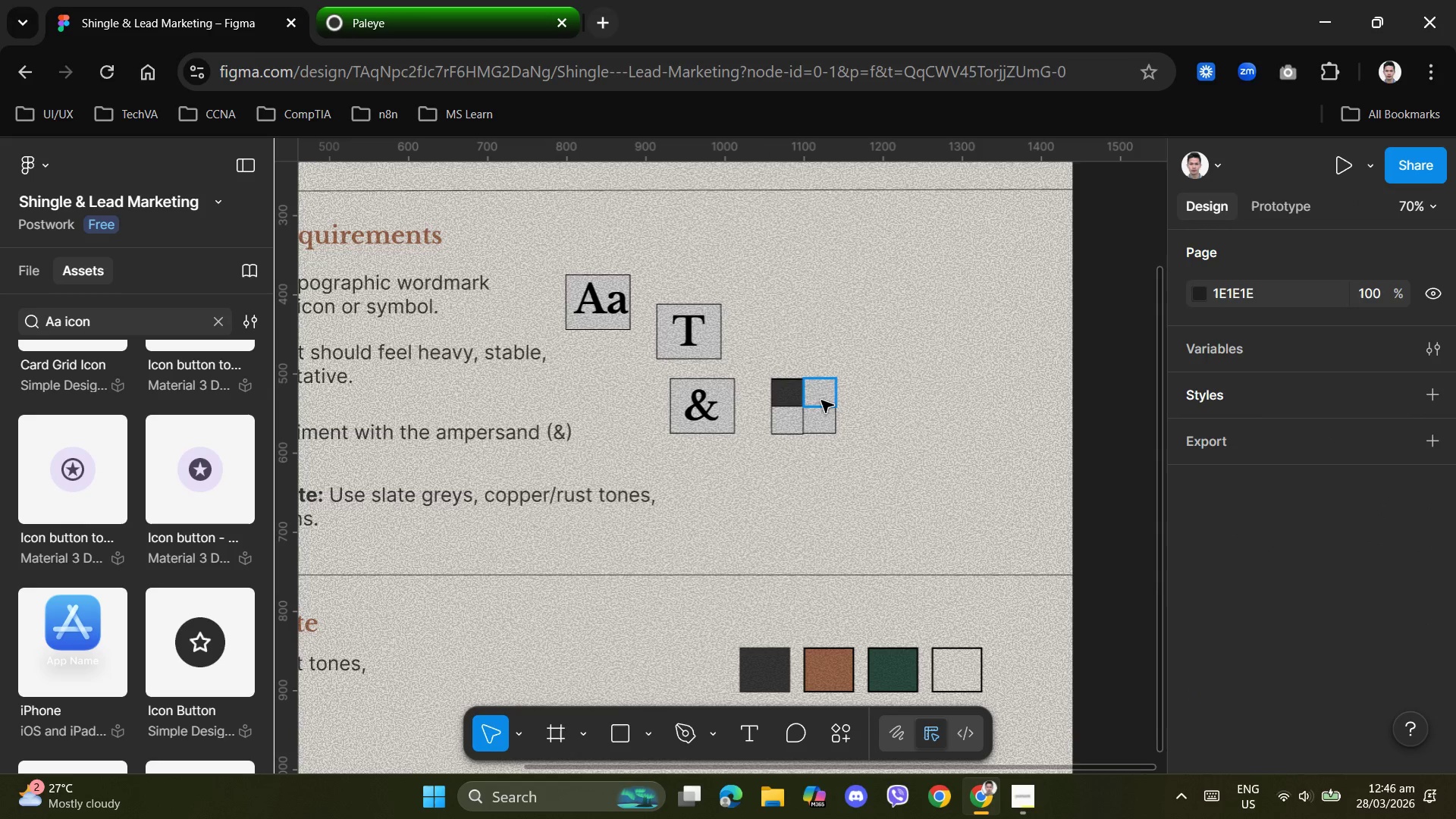 
left_click([821, 400])
 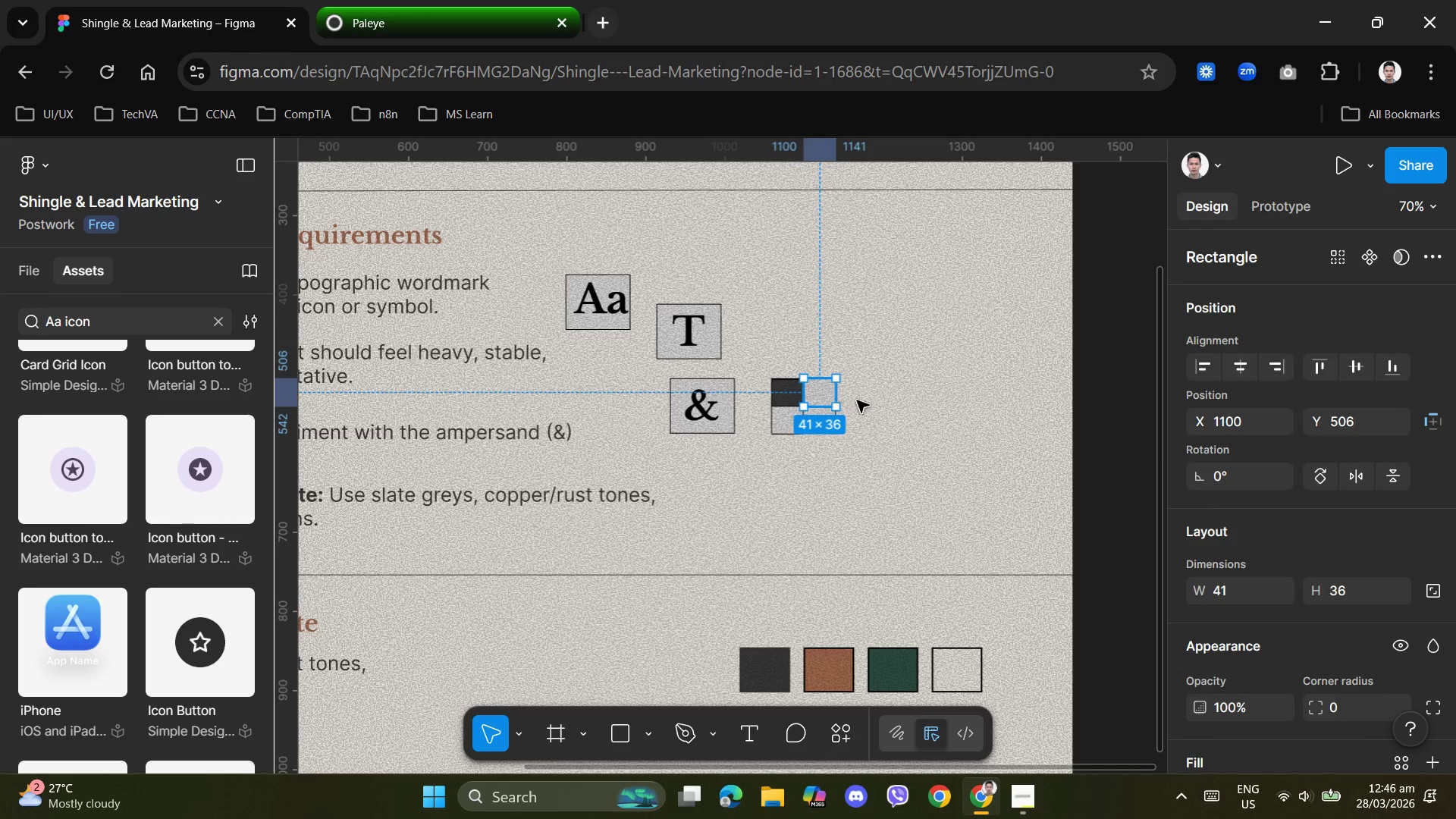 
scroll: coordinate [1207, 651], scroll_direction: down, amount: 4.0
 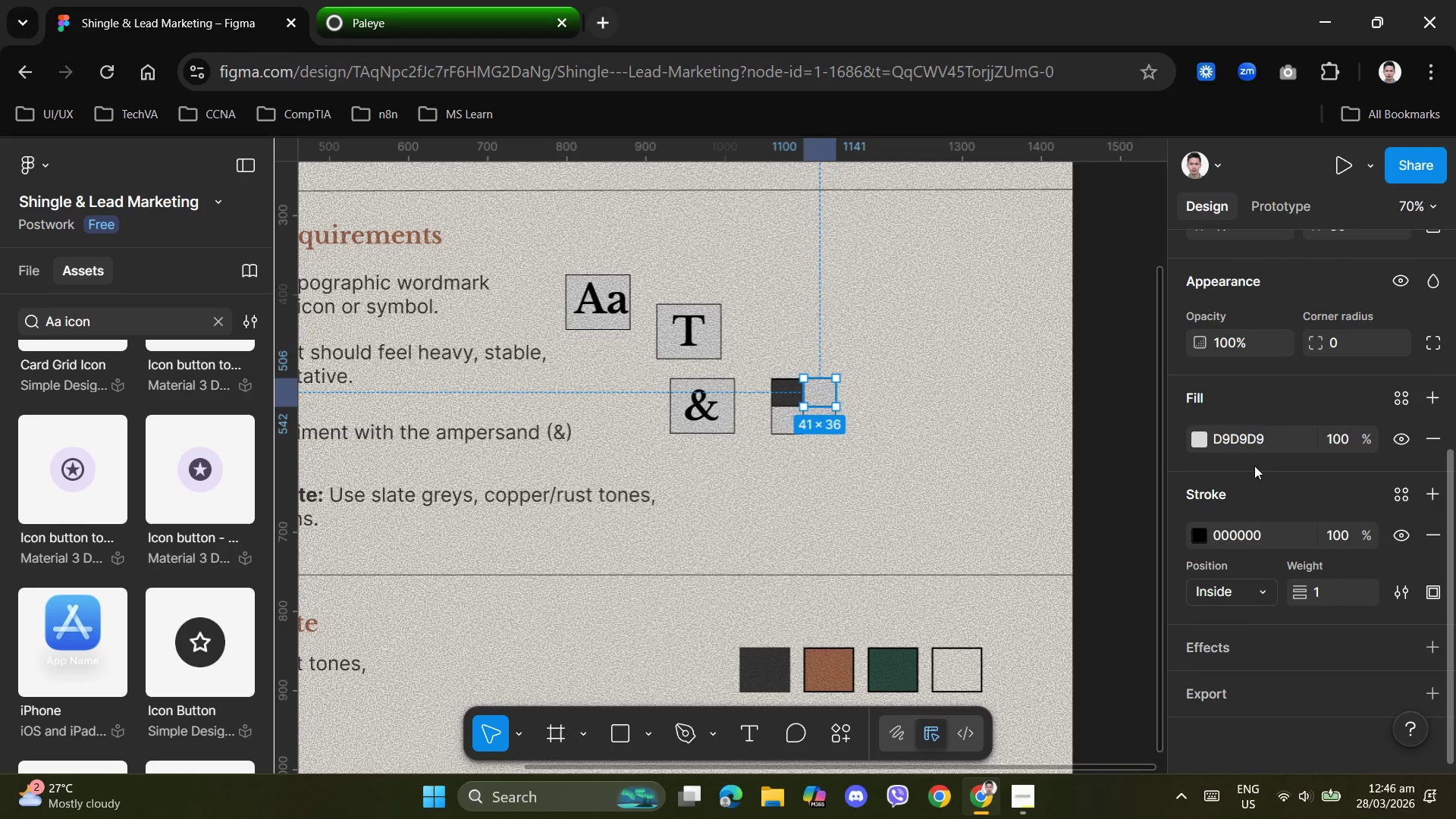 
left_click([1256, 435])
 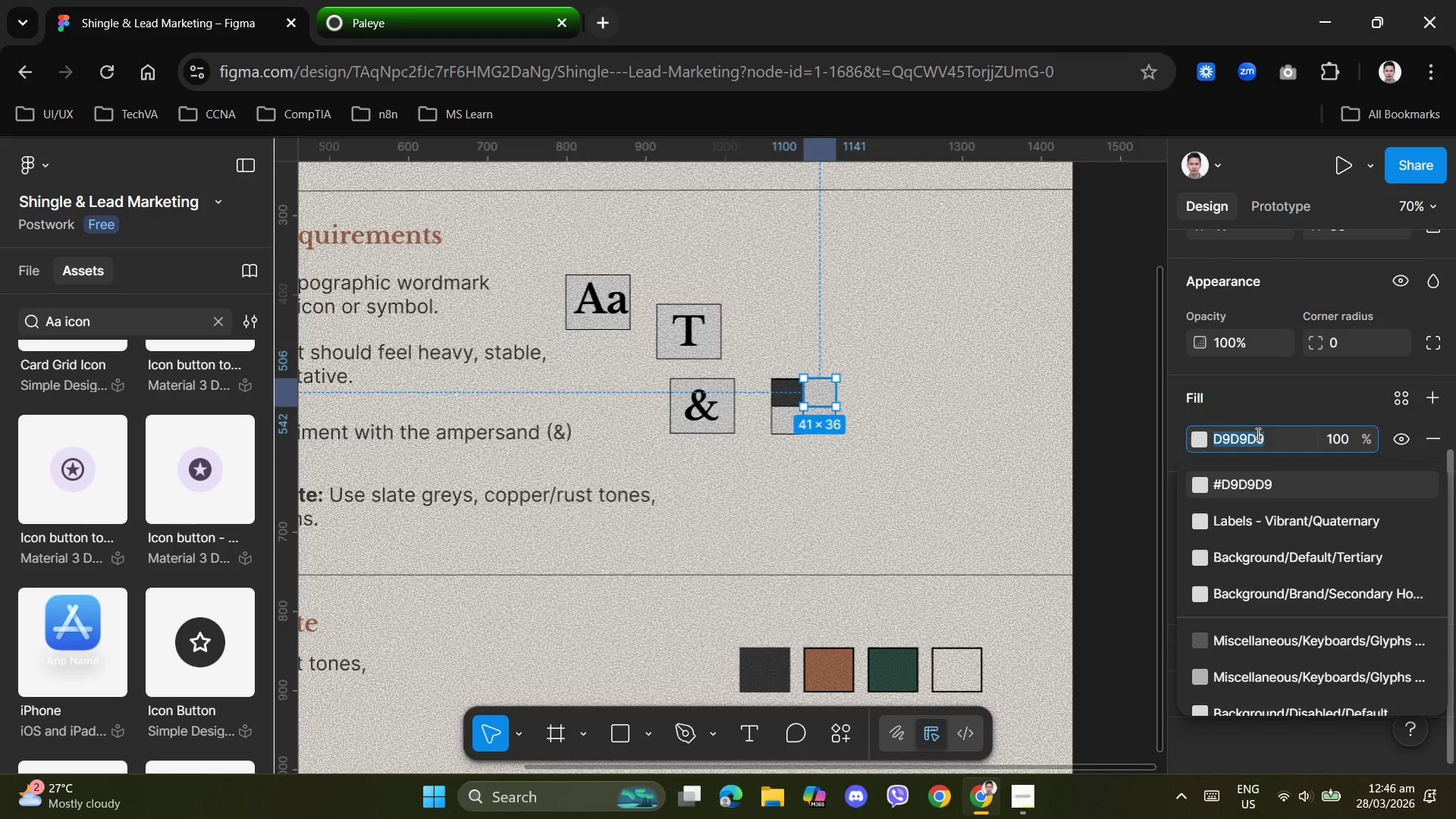 
key(Control+V)
 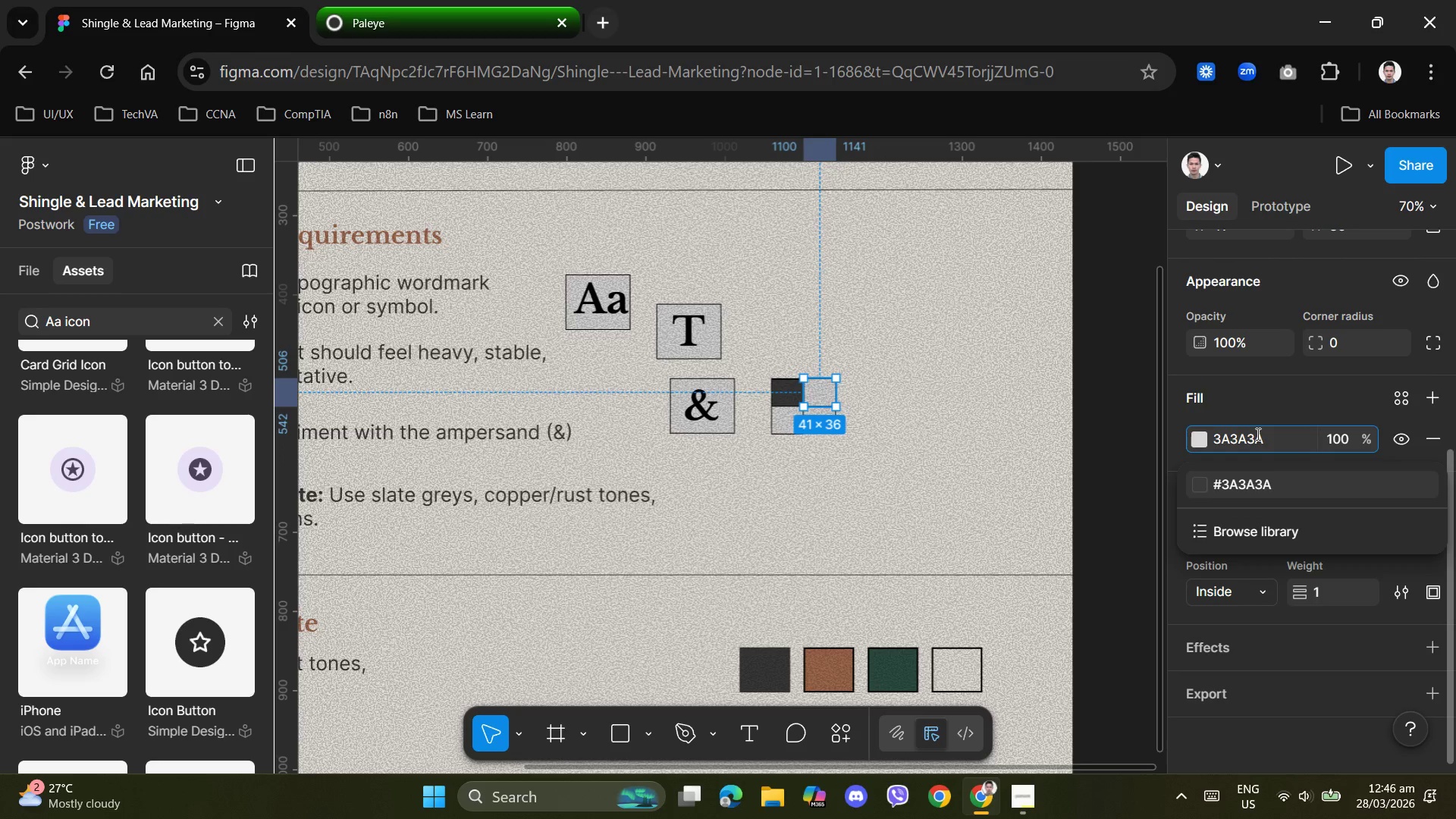 
key(NumpadEnter)
 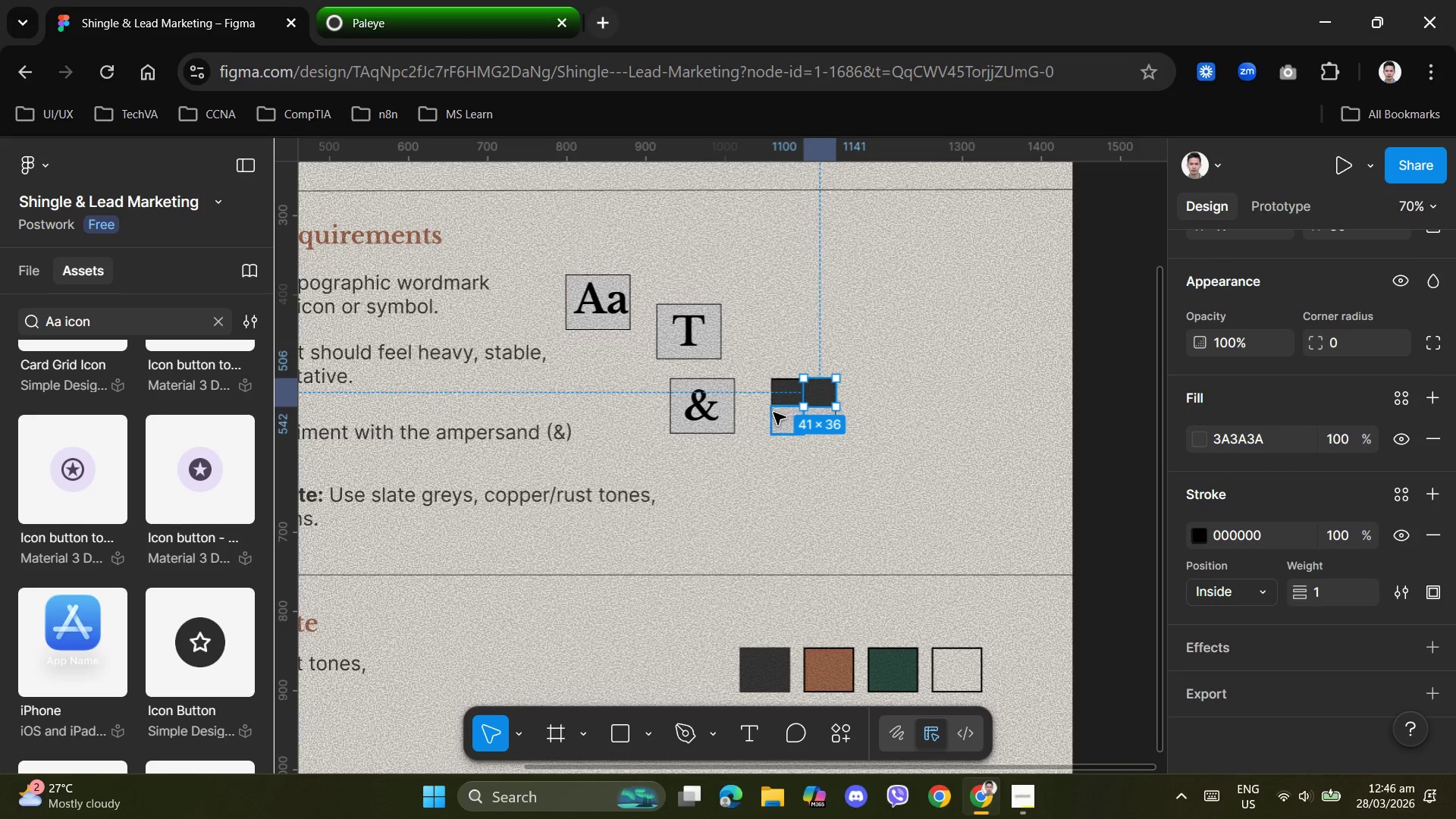 
left_click([781, 423])
 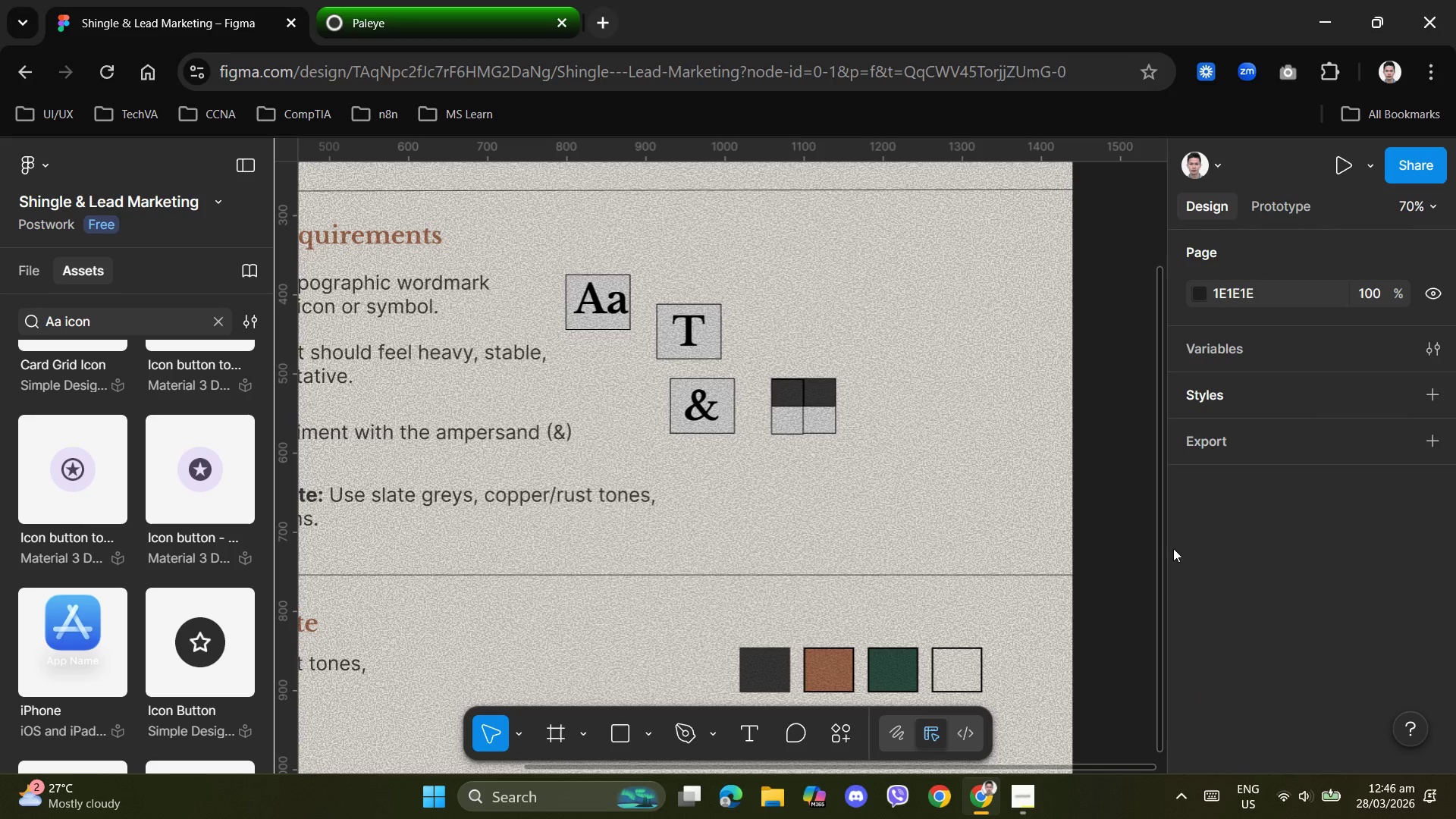 
left_click([792, 428])
 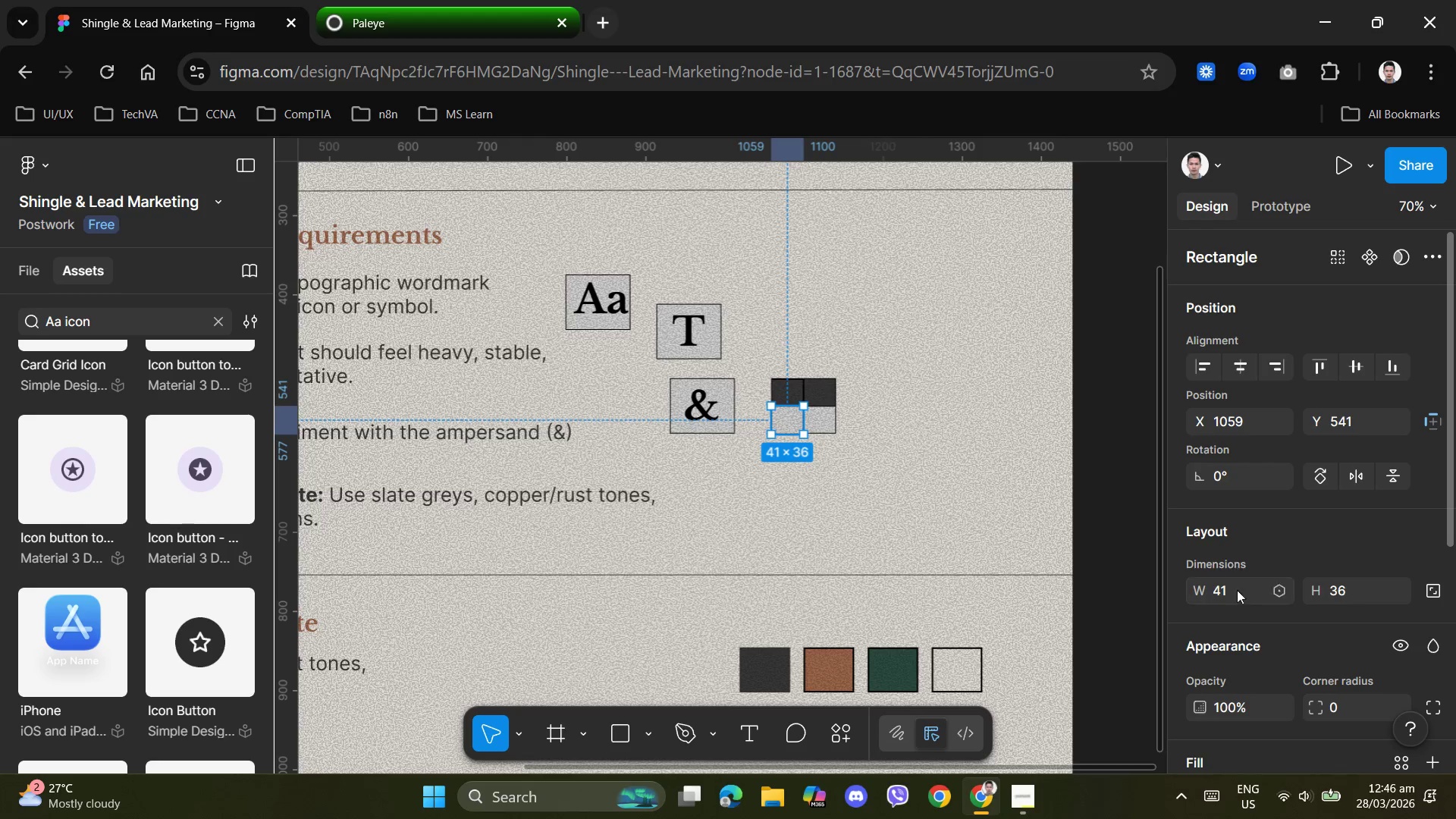 
scroll: coordinate [1235, 613], scroll_direction: down, amount: 3.0
 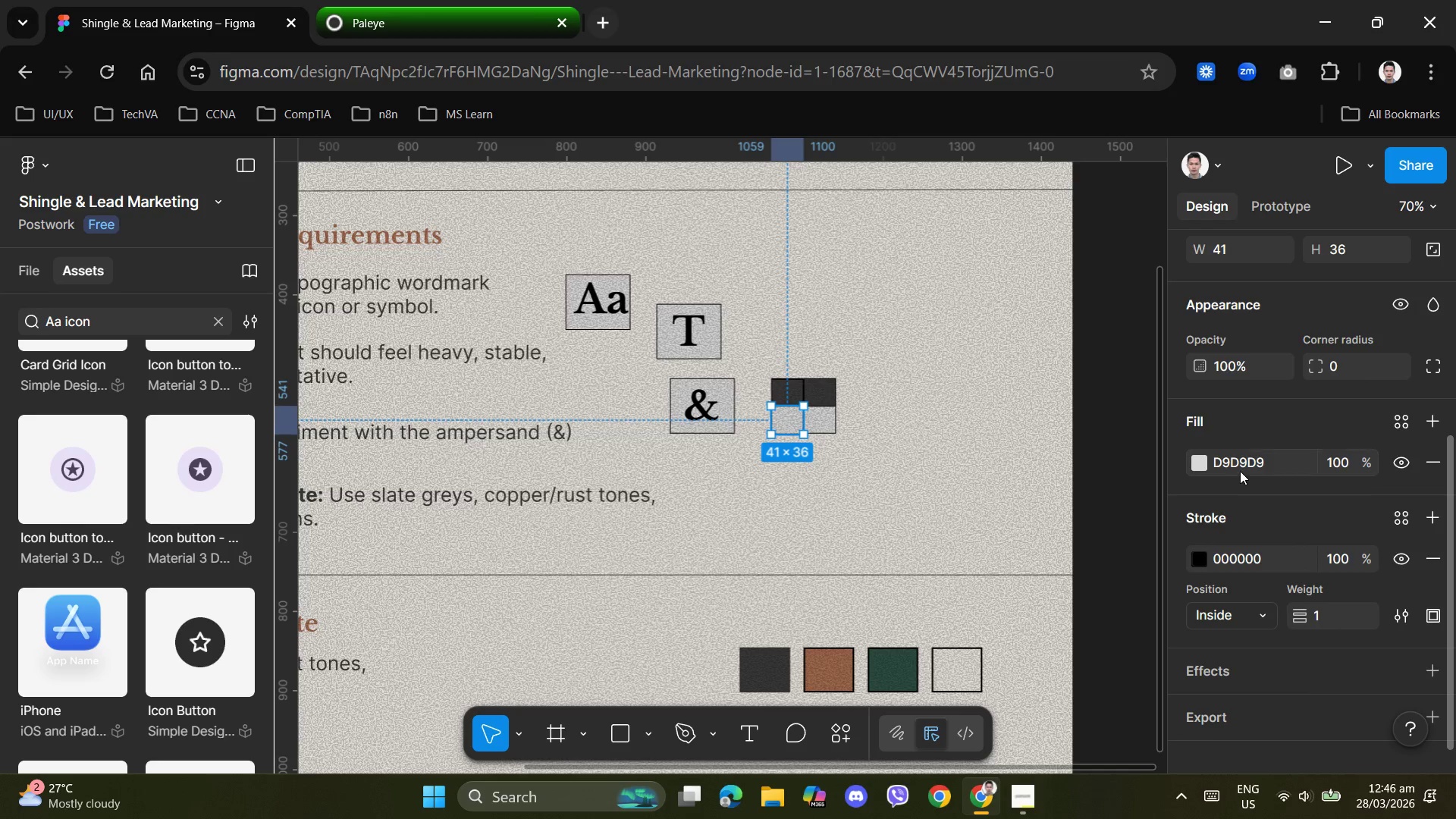 
left_click([1243, 468])
 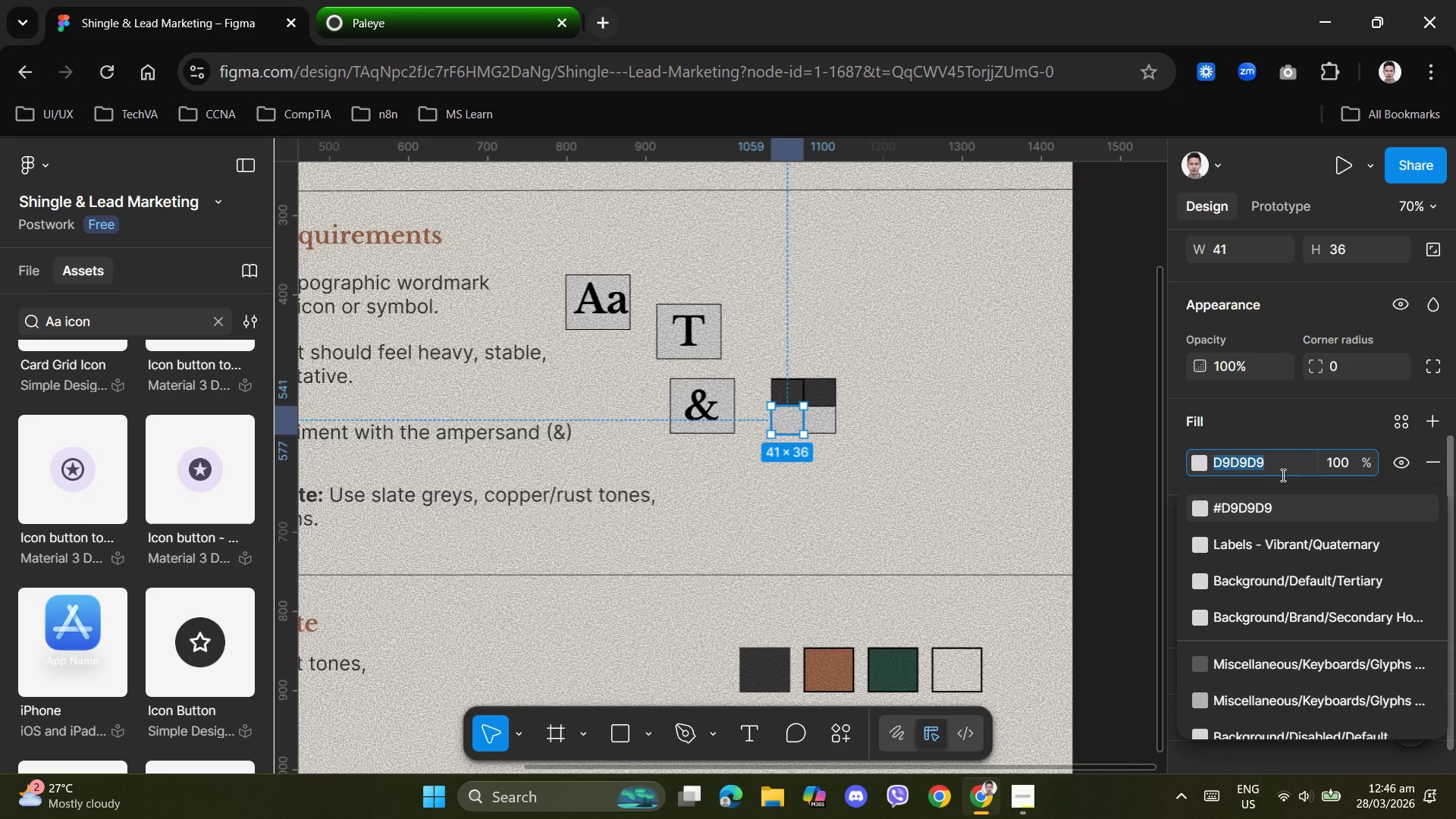 
key(Control+V)
 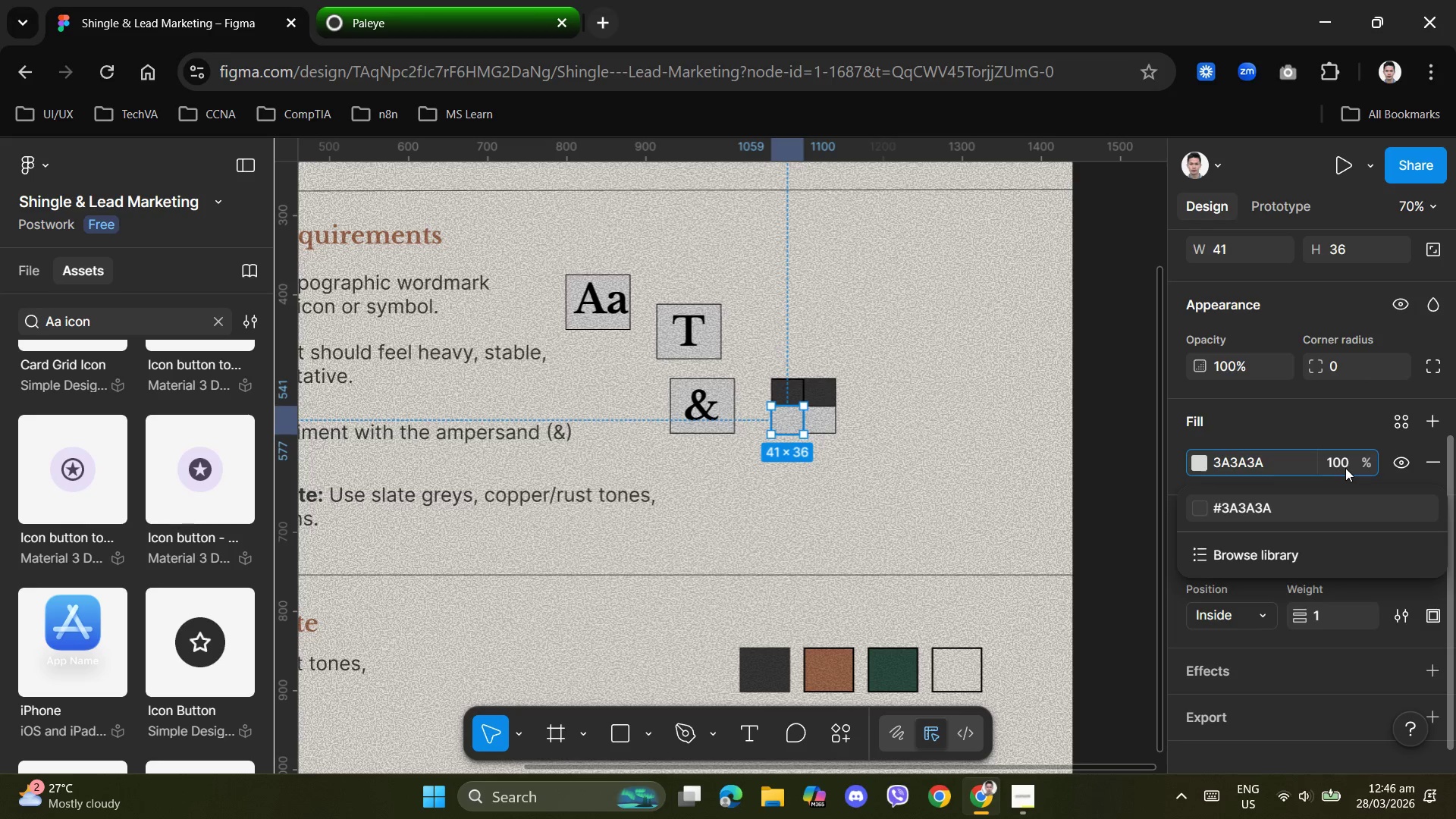 
key(NumpadEnter)
 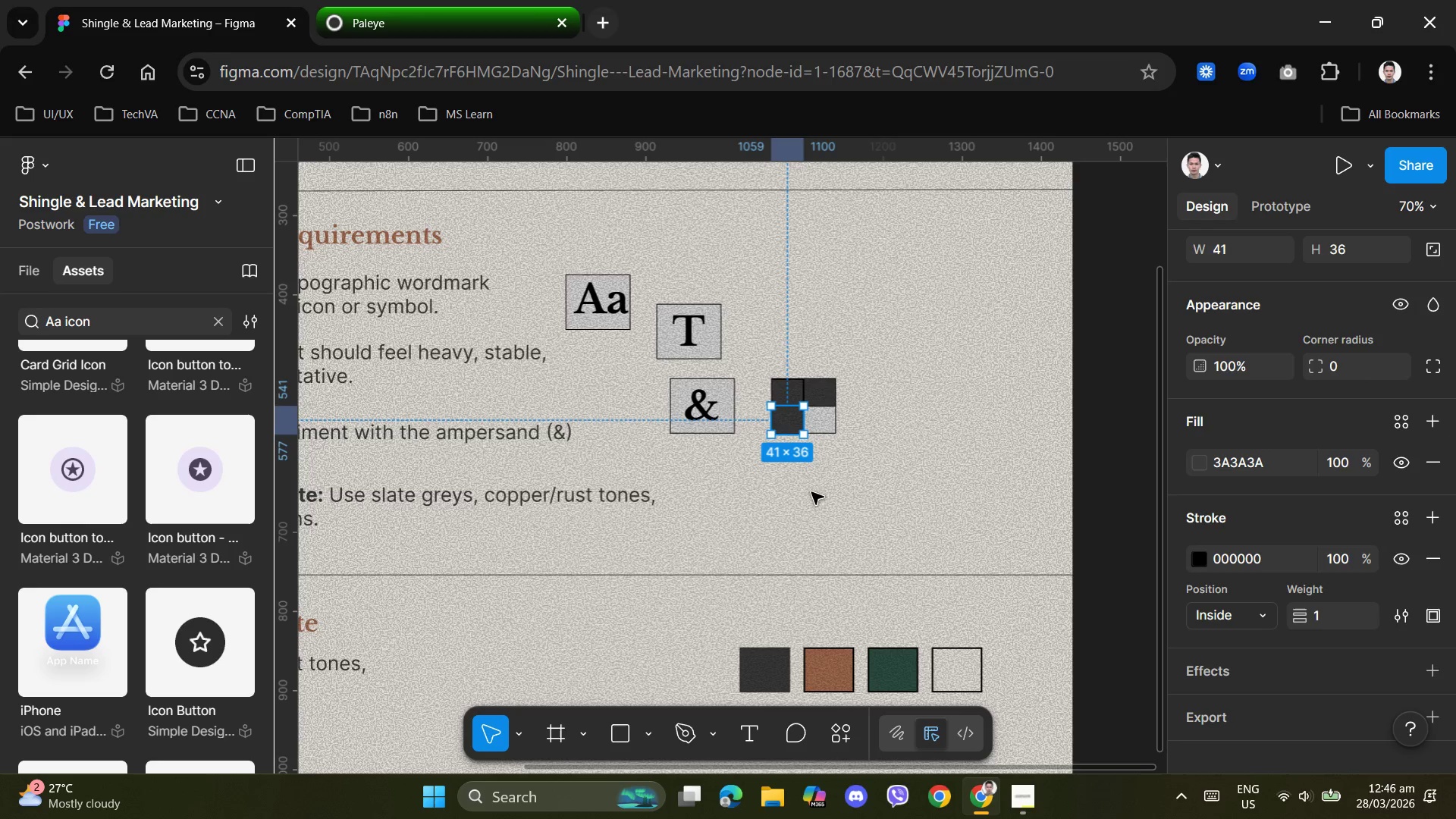 
hold_key(key=ControlLeft, duration=1.5)
 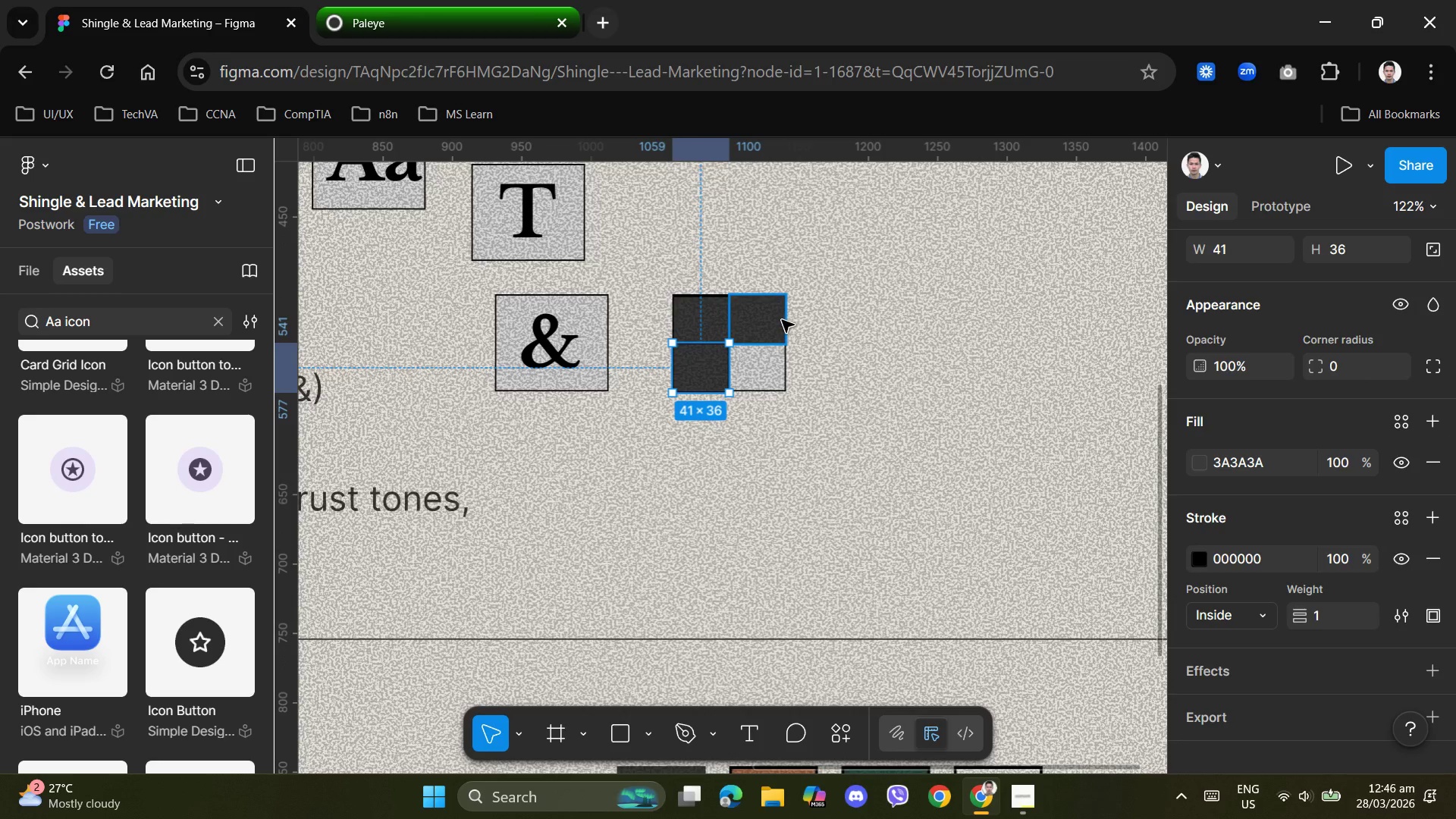 
hold_key(key=ControlLeft, duration=0.34)
 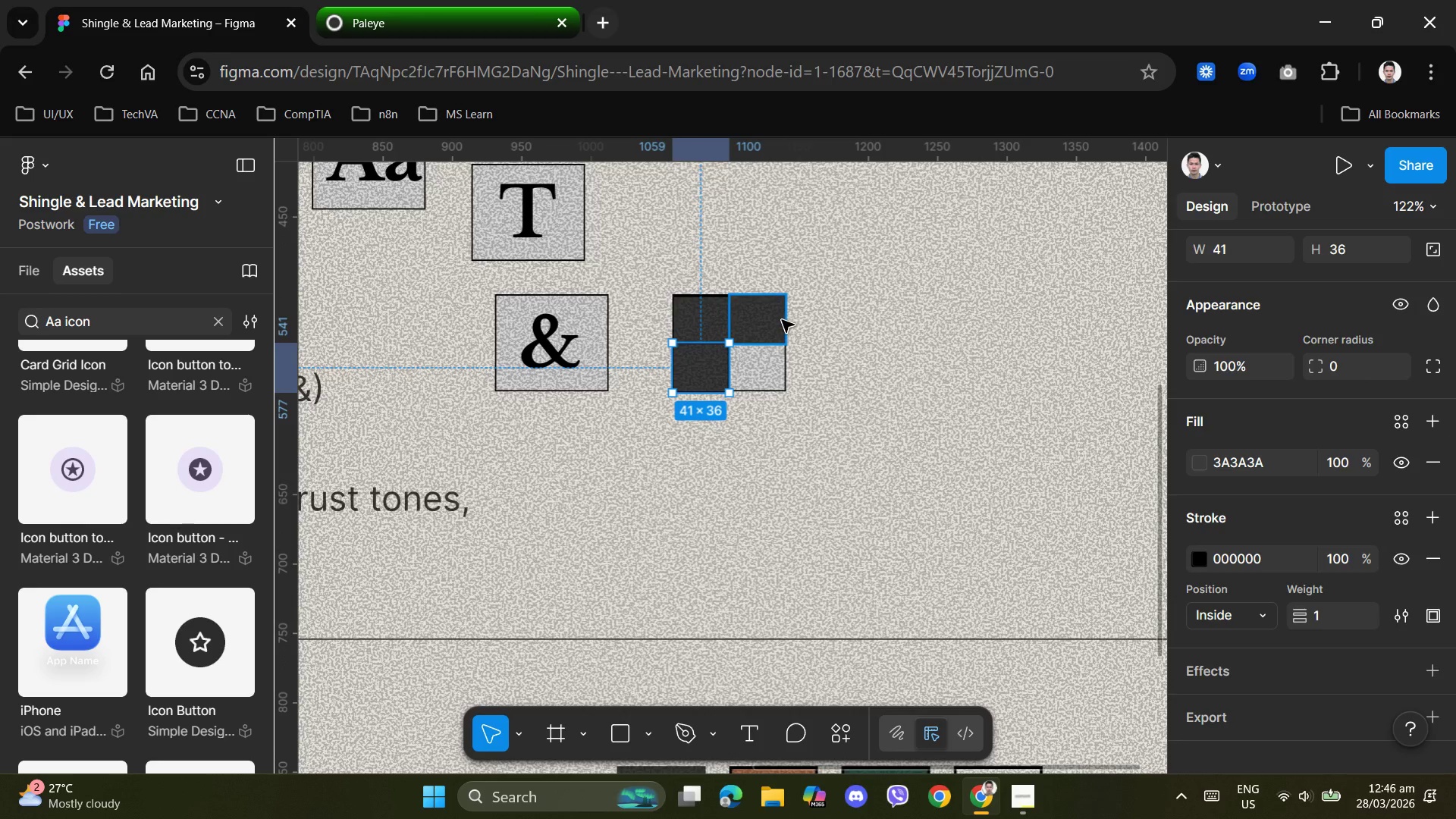 
scroll: coordinate [902, 488], scroll_direction: up, amount: 11.0
 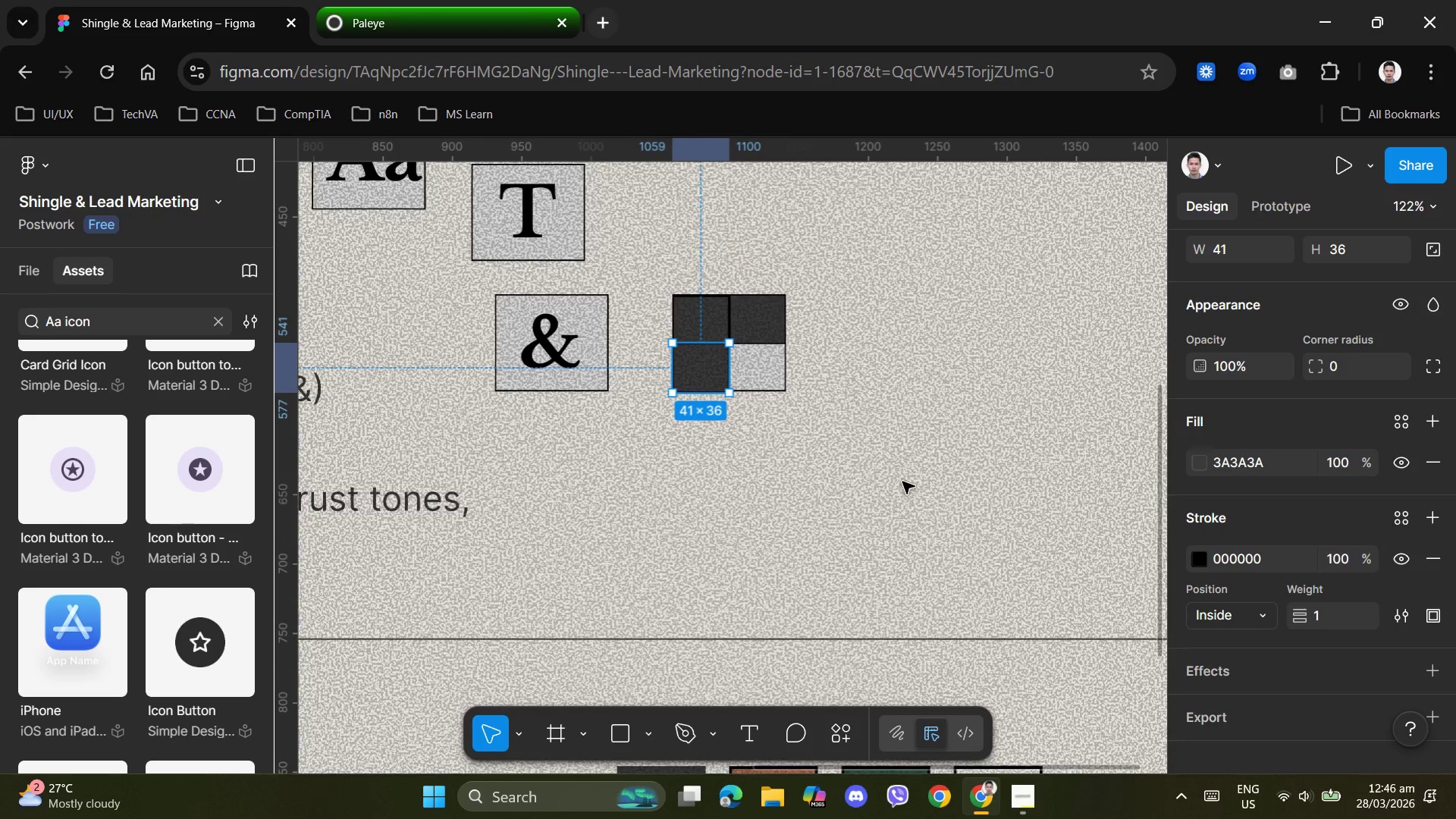 
left_click([780, 320])
 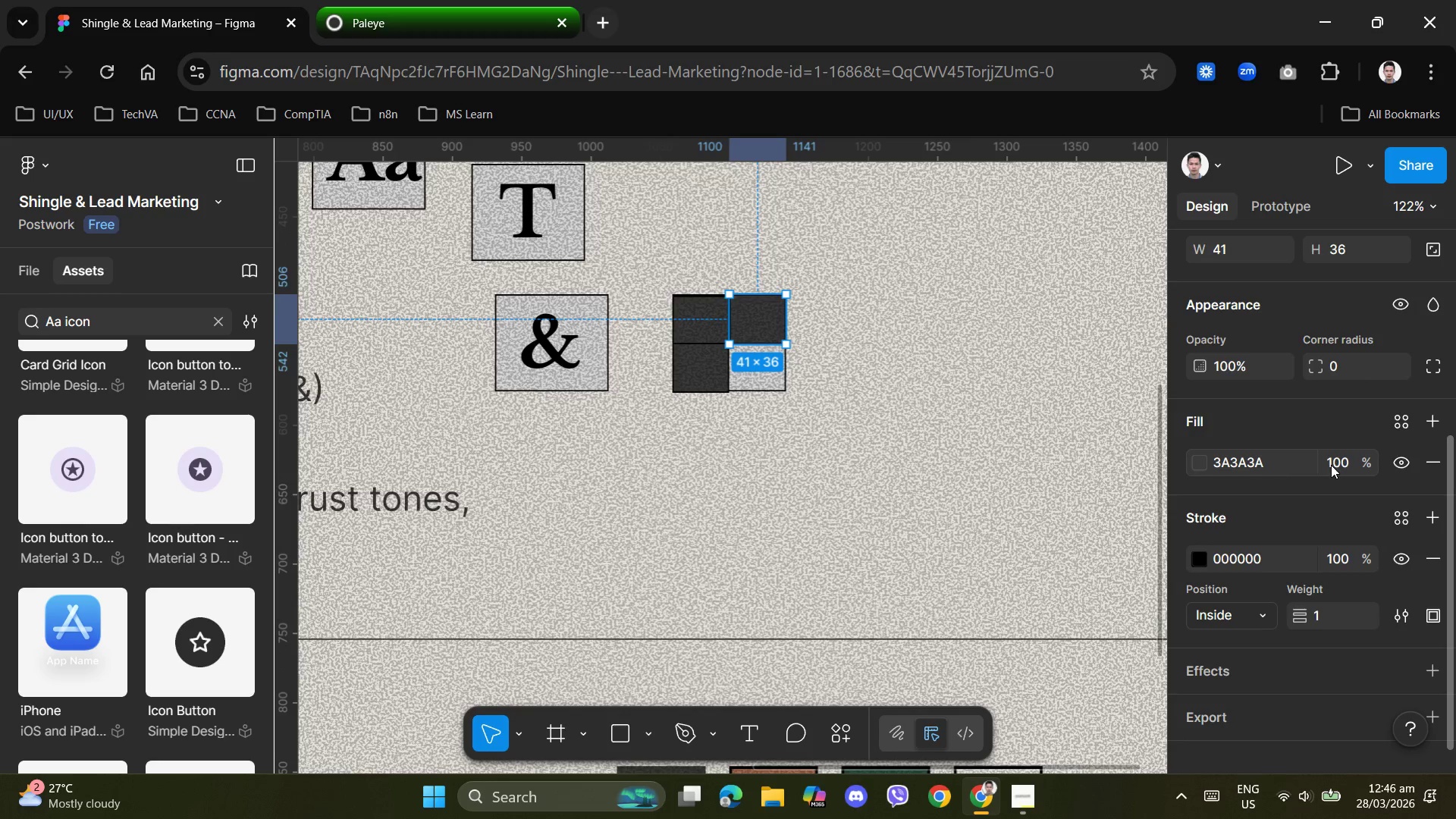 
left_click([1256, 463])
 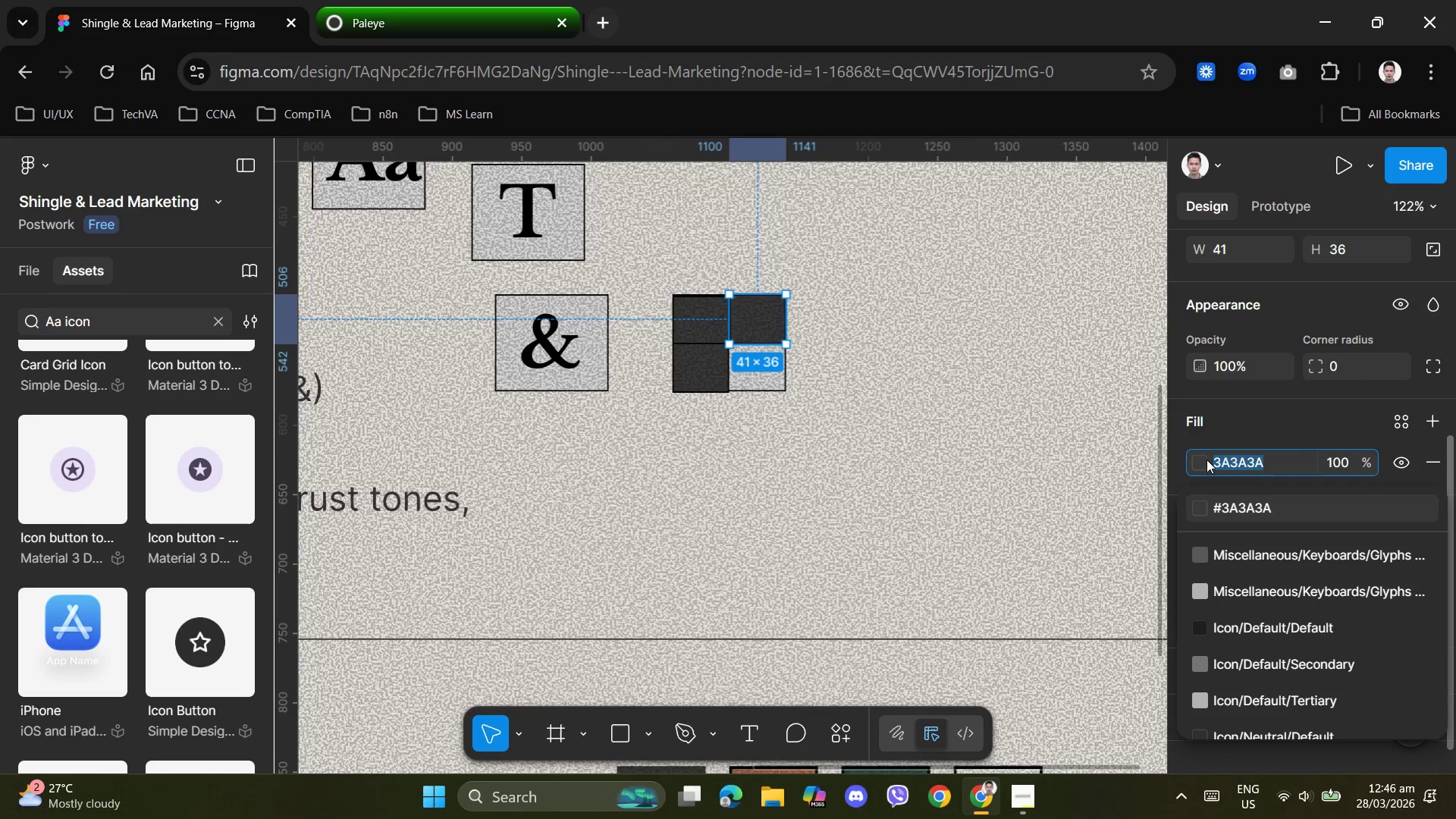 
left_click([1206, 460])
 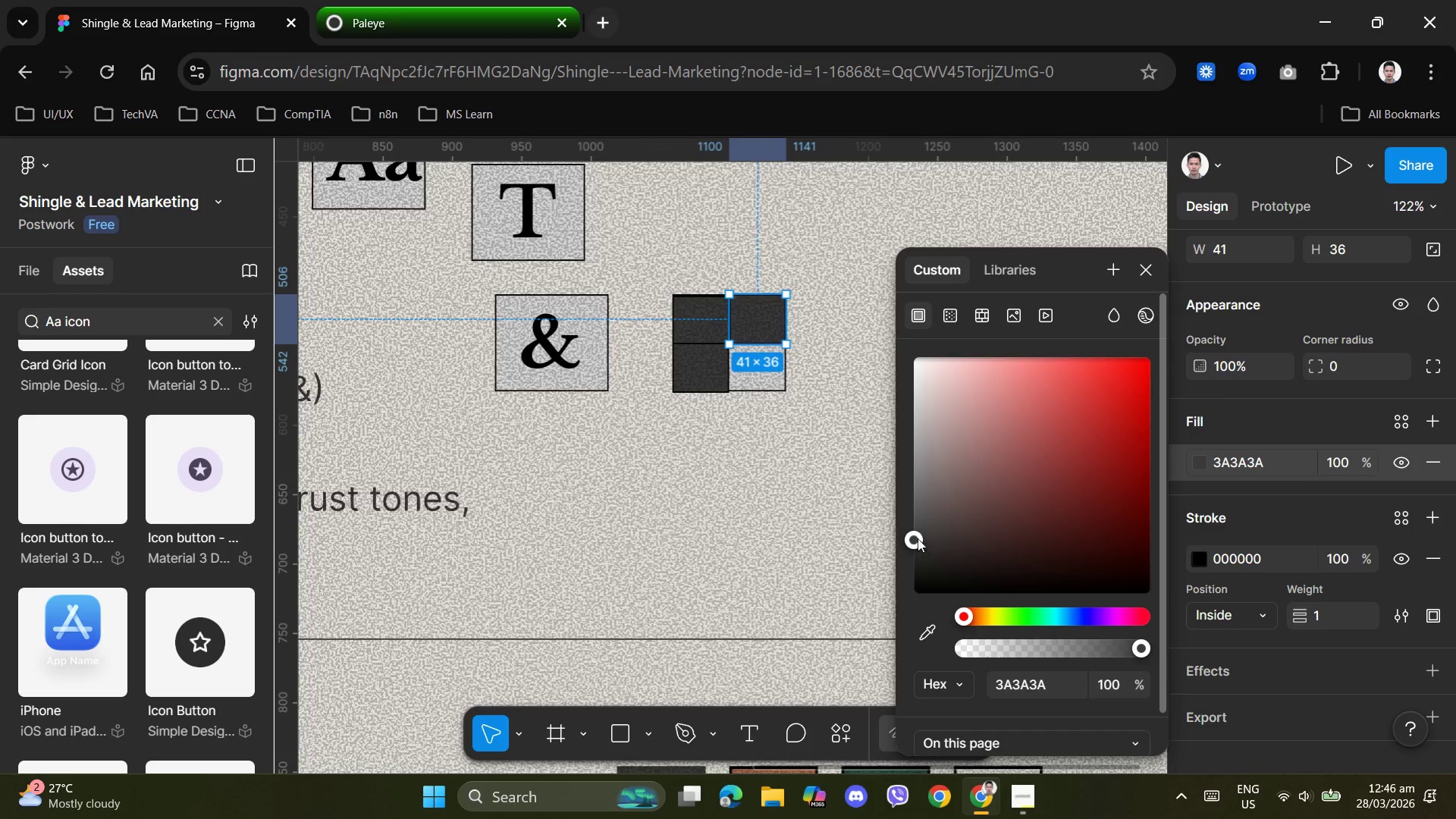 
left_click_drag(start_coordinate=[918, 538], to_coordinate=[927, 502])
 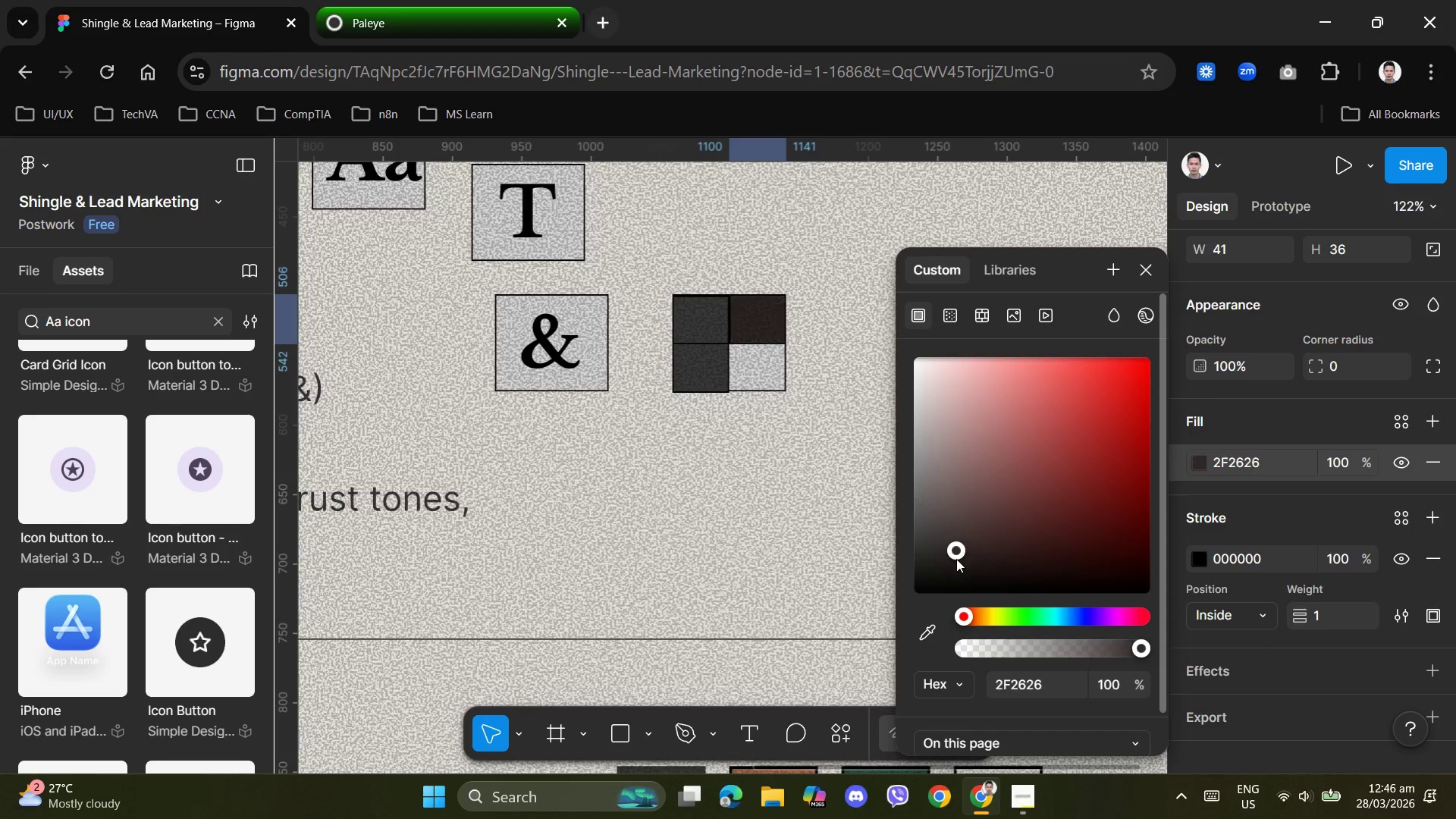 
left_click([956, 559])
 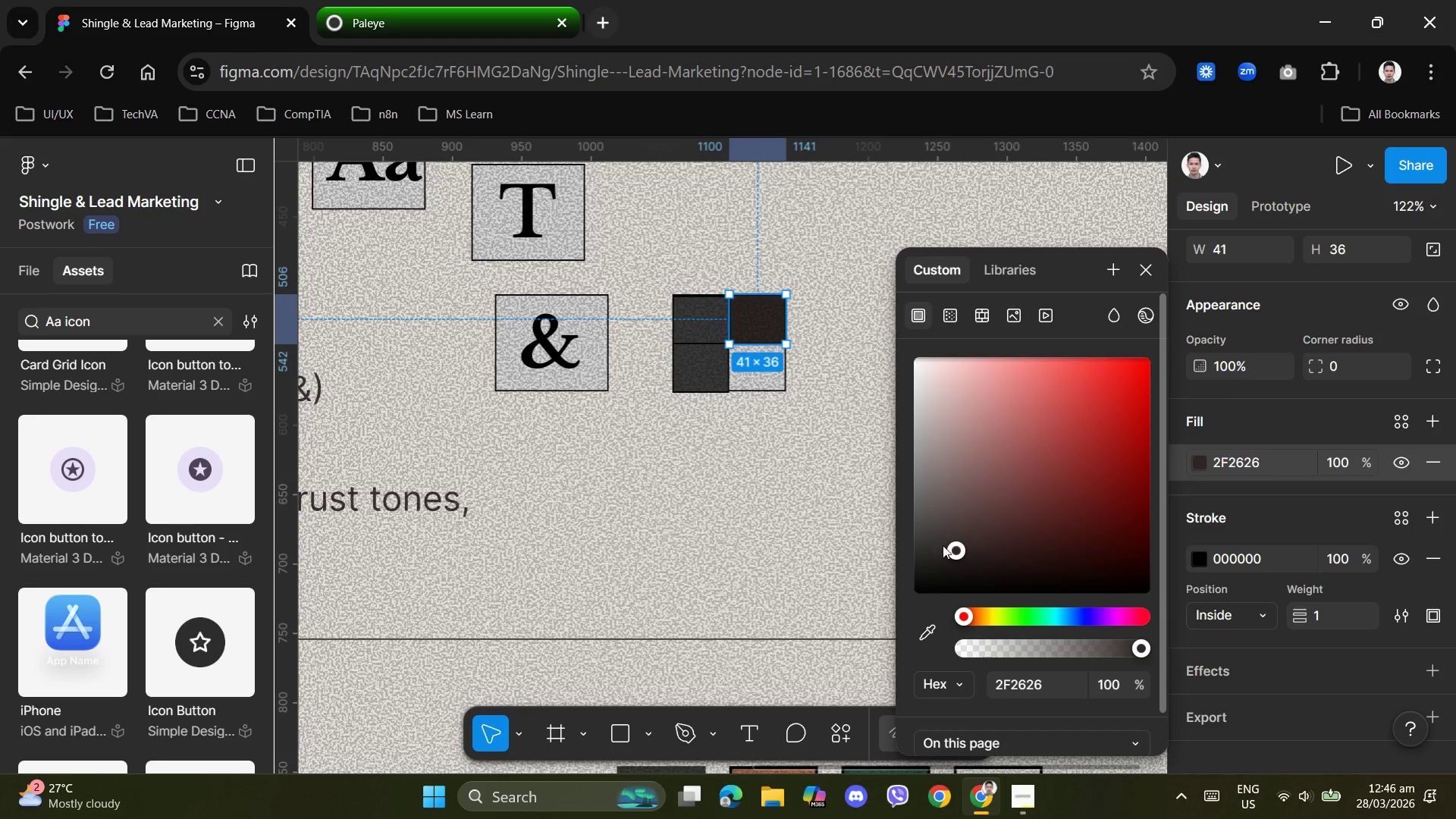 
left_click_drag(start_coordinate=[952, 549], to_coordinate=[929, 515])
 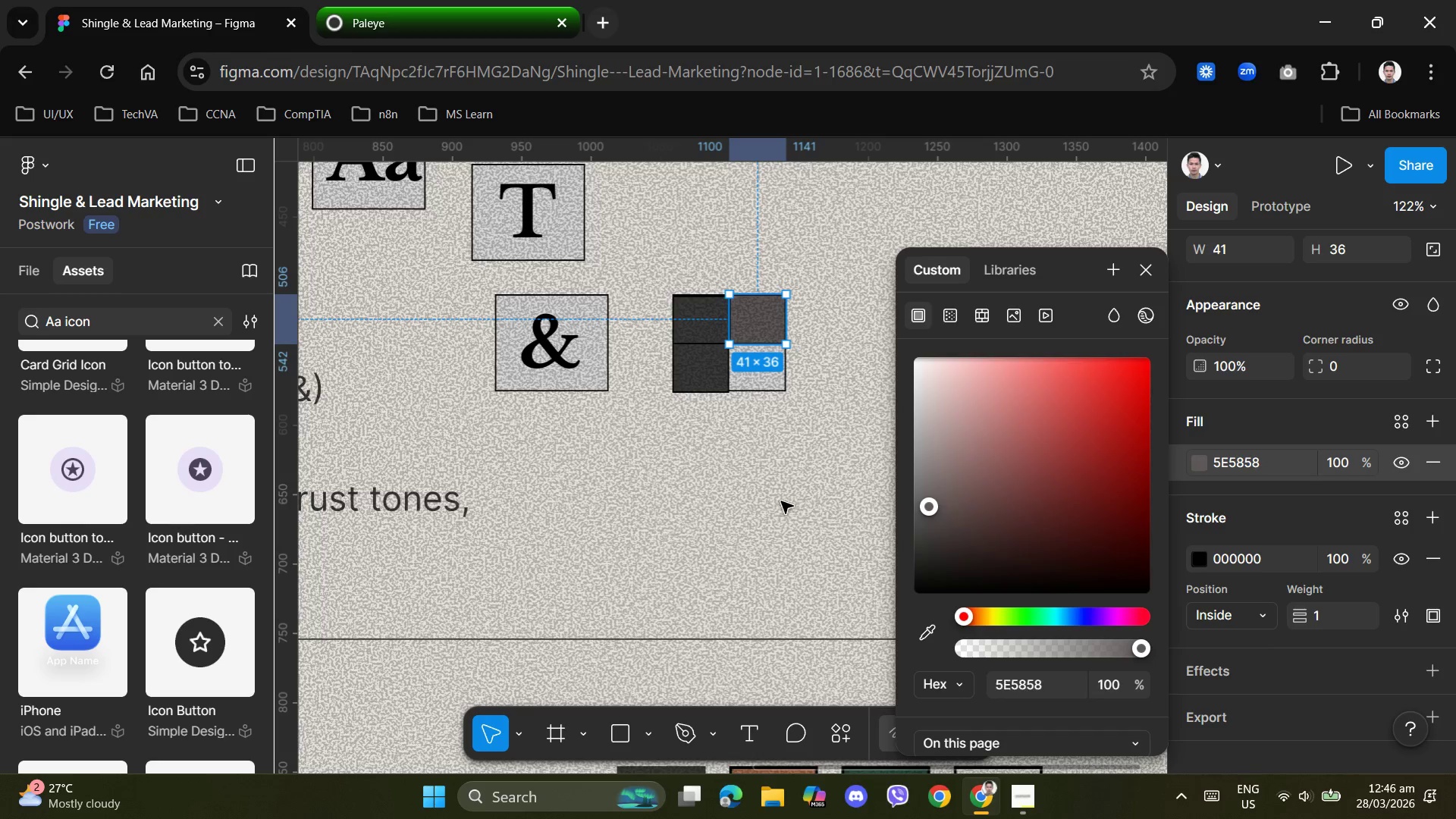 
left_click([781, 501])
 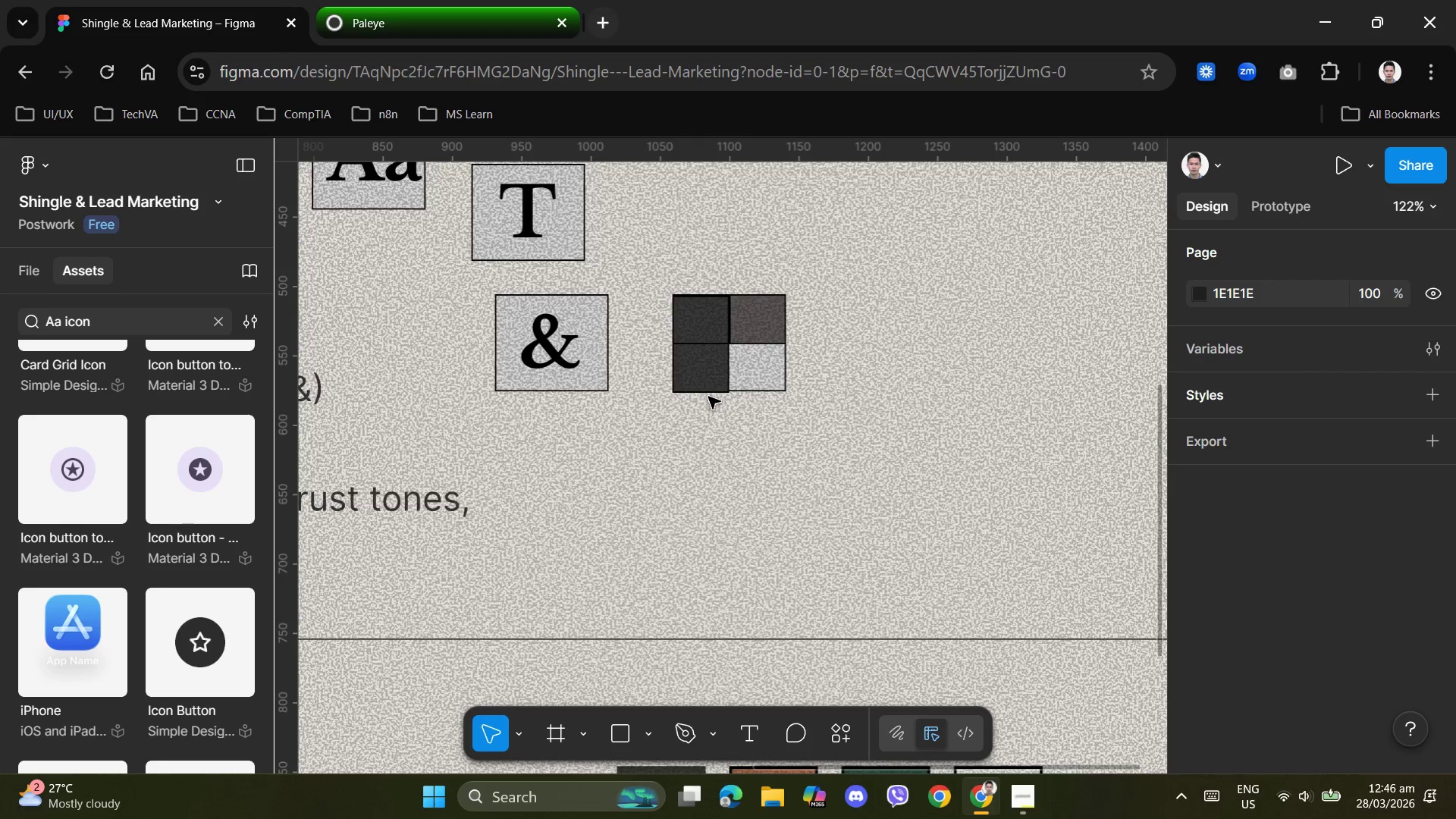 
left_click([711, 370])
 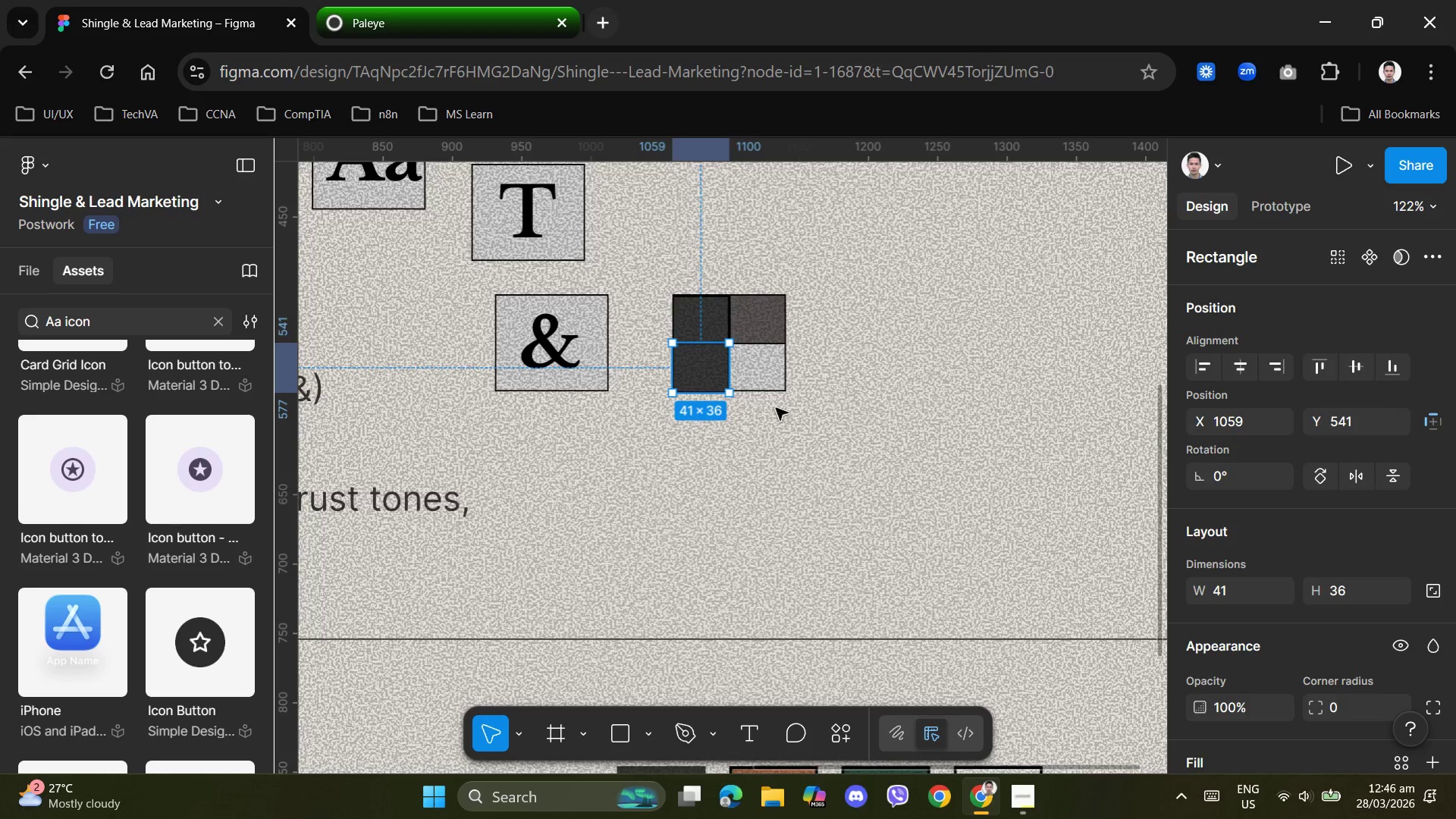 
left_click([708, 378])
 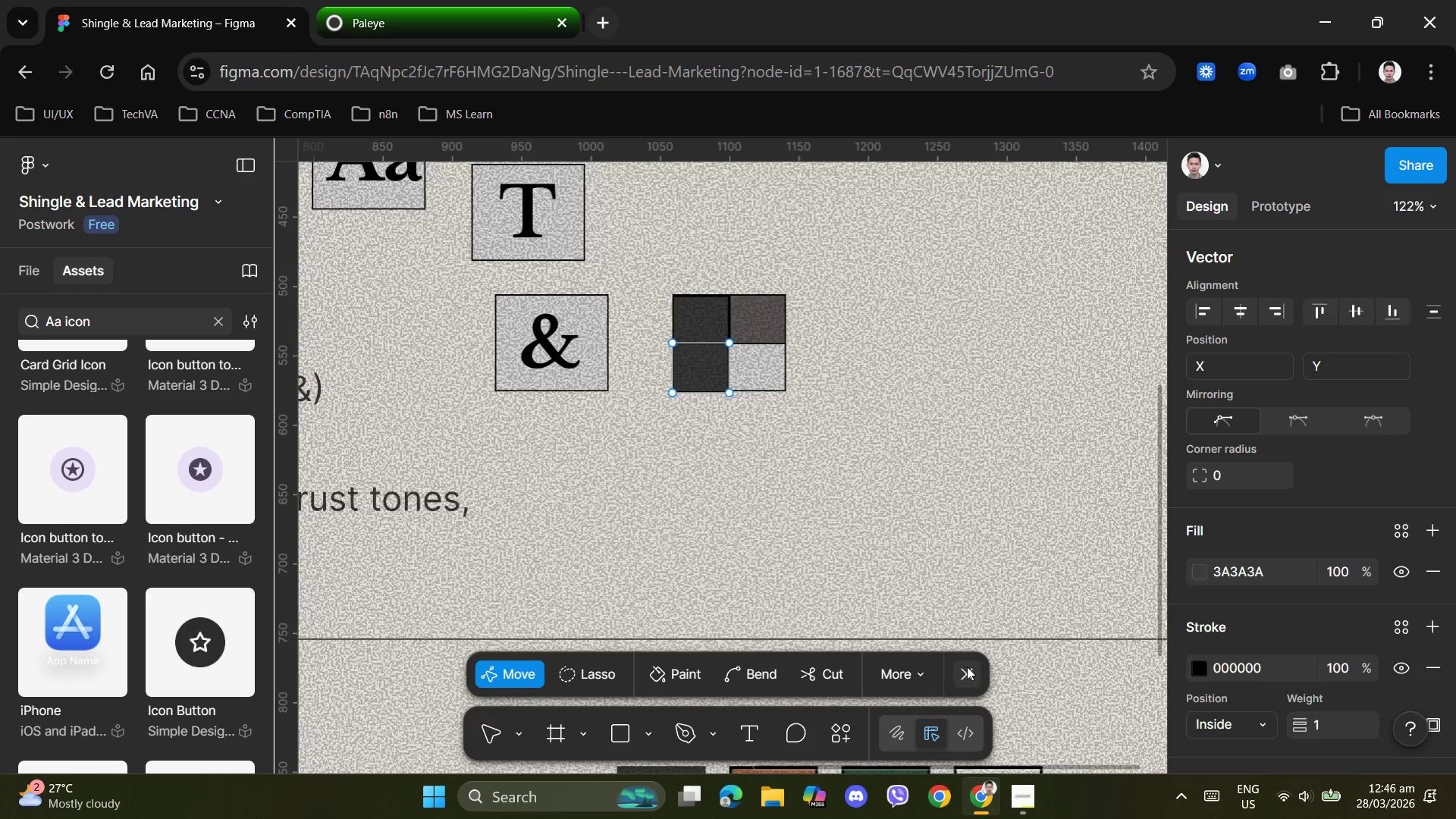 
left_click([805, 498])
 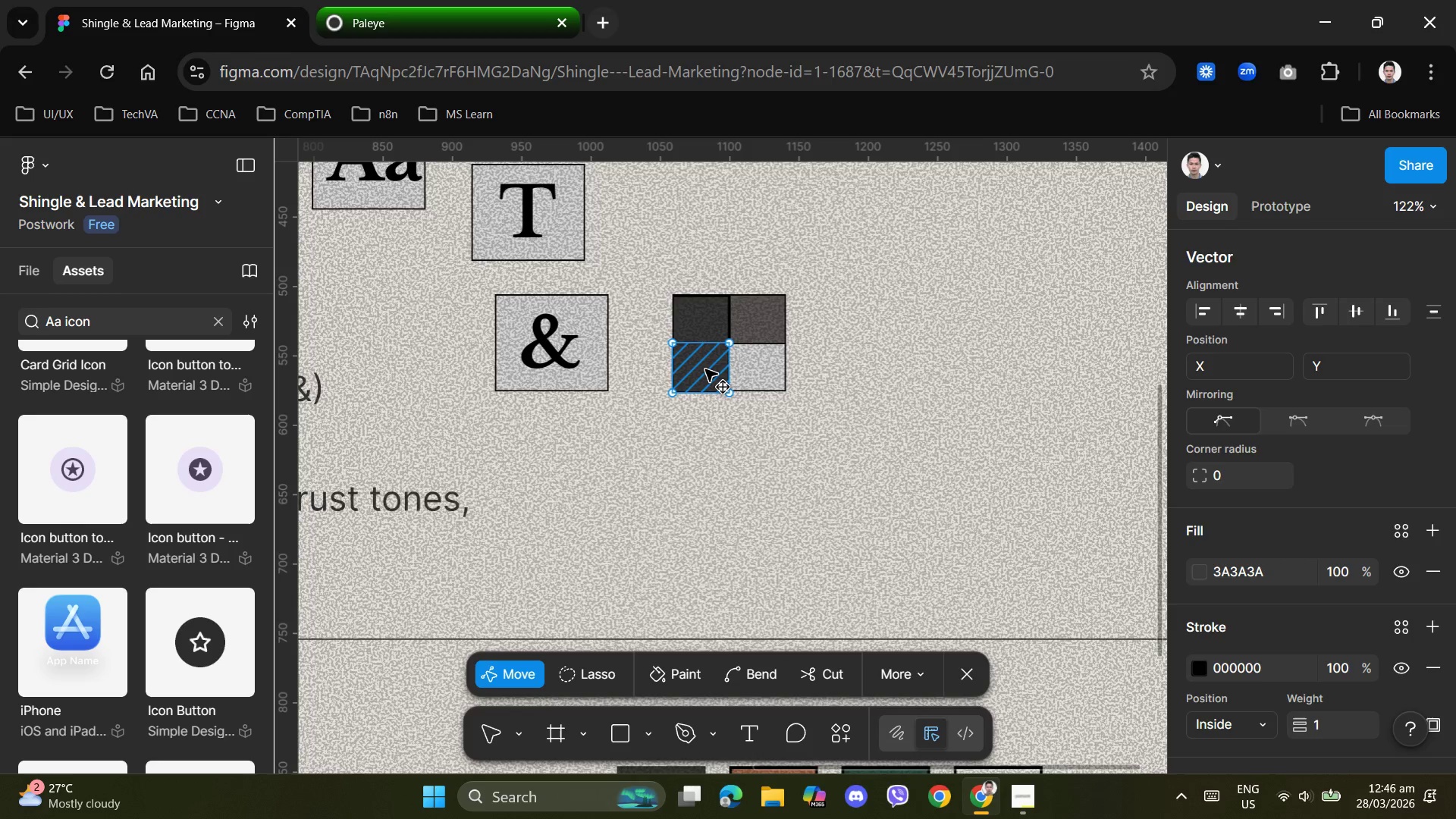 
double_click([705, 370])
 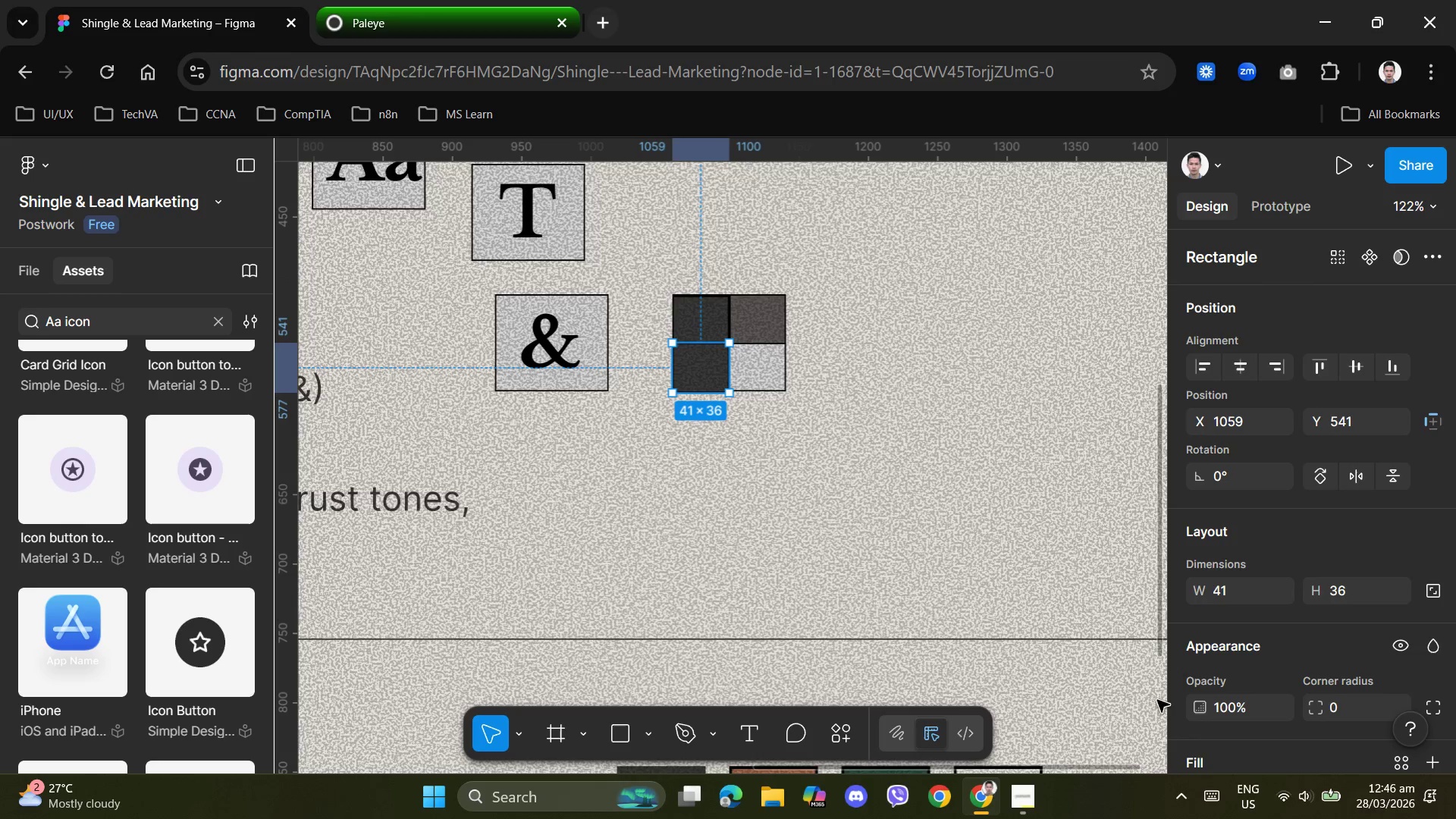 
scroll: coordinate [1212, 624], scroll_direction: down, amount: 3.0
 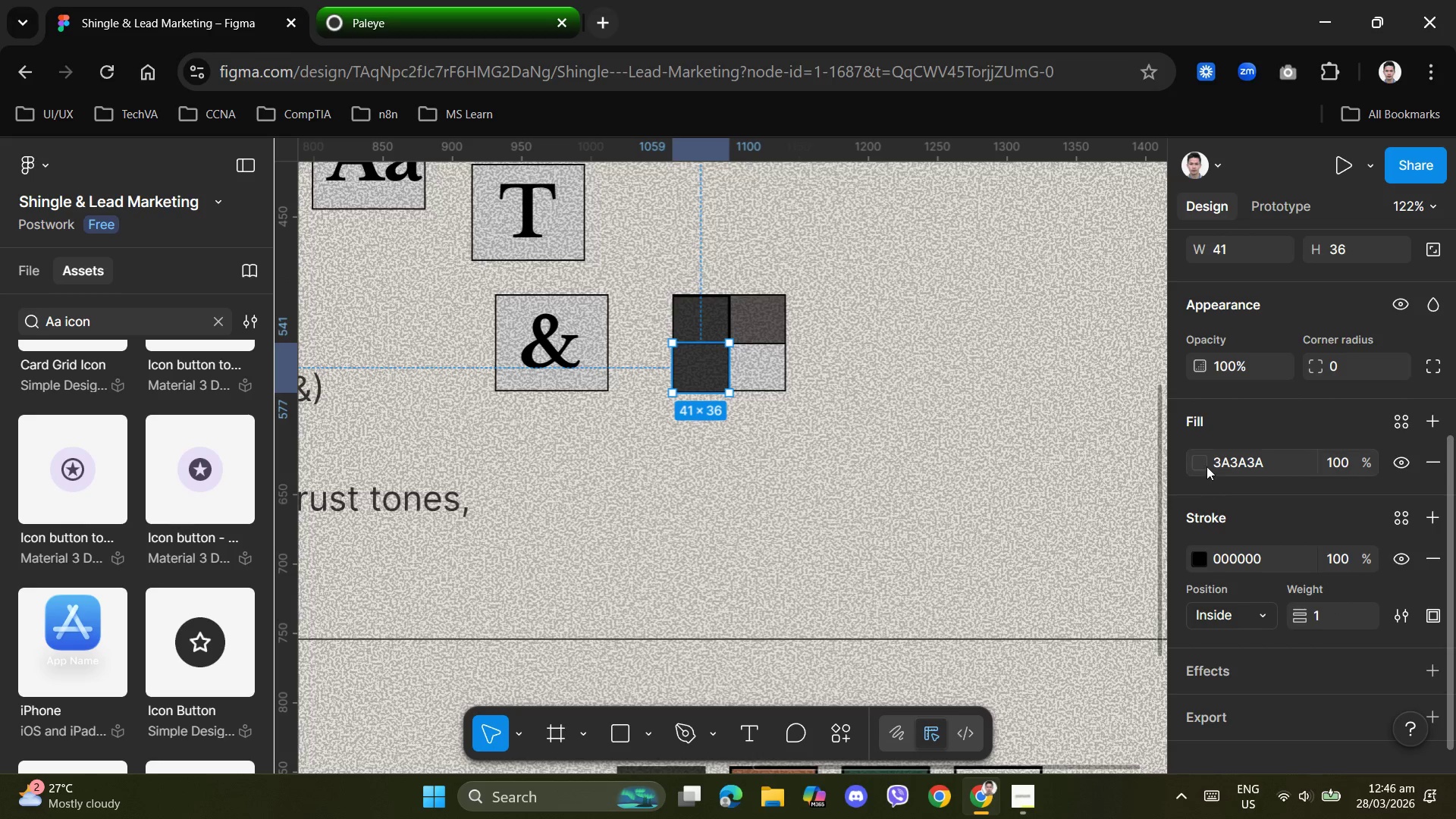 
left_click([1207, 462])
 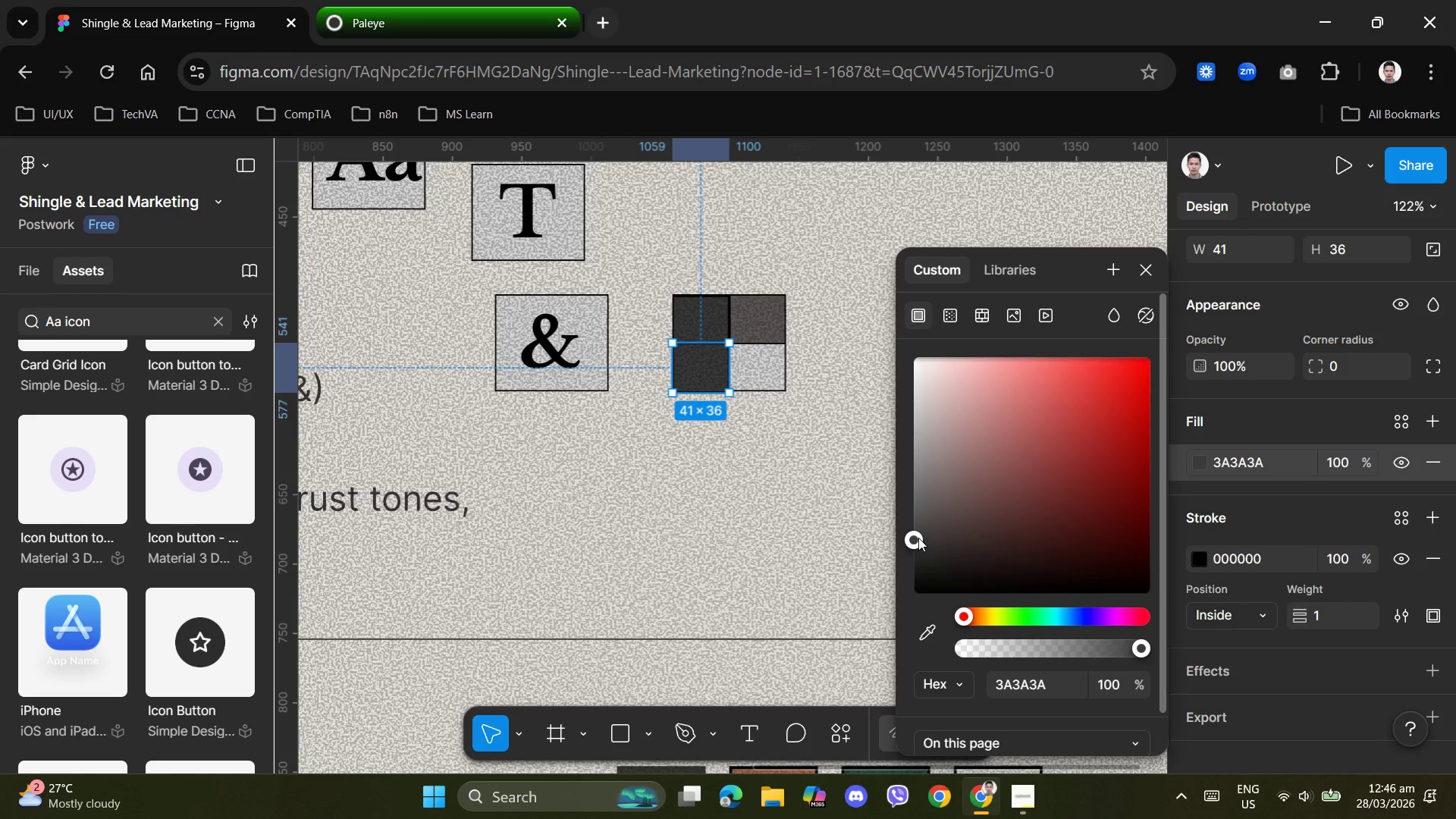 
left_click_drag(start_coordinate=[918, 538], to_coordinate=[933, 447])
 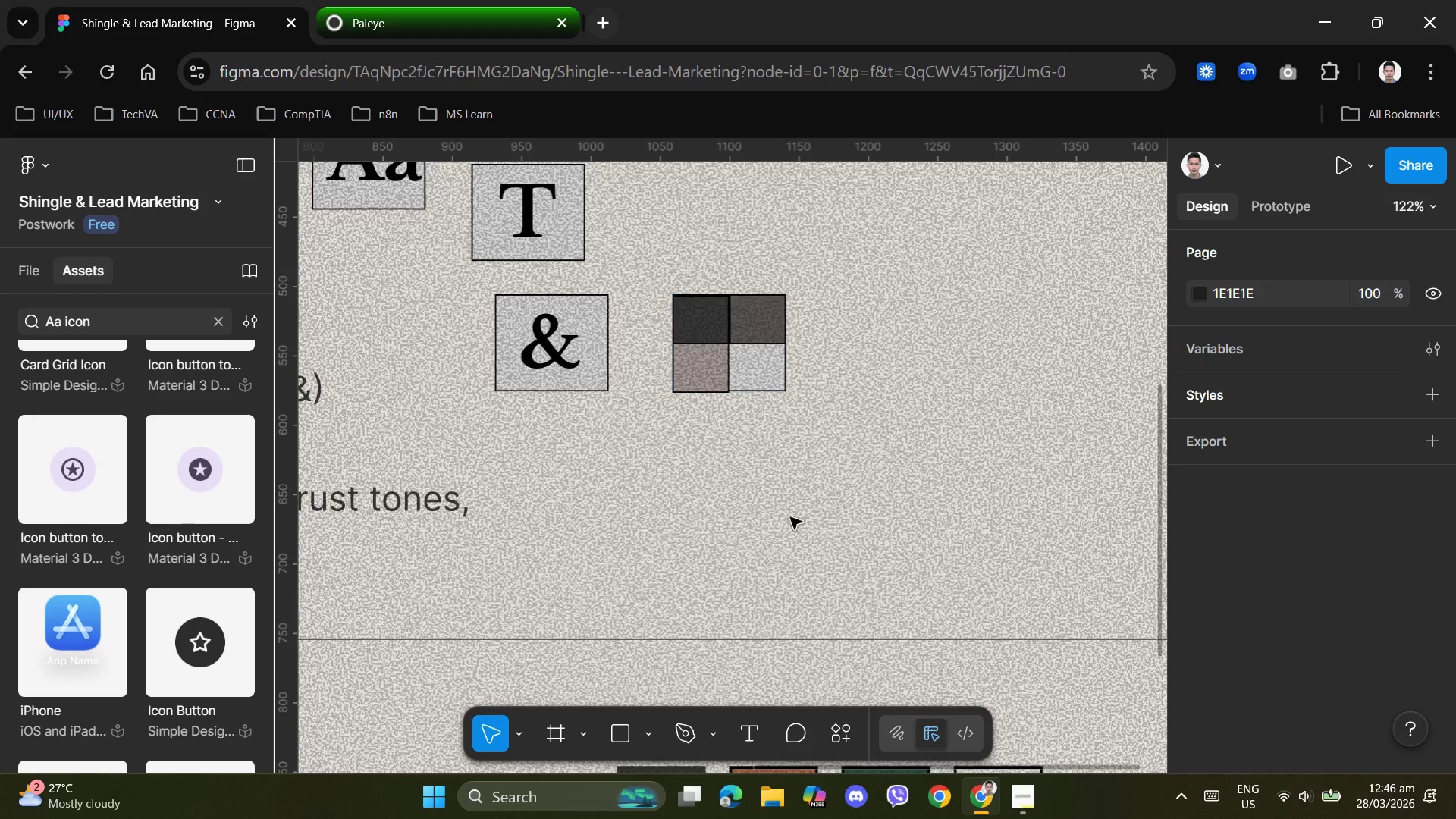 
left_click([704, 377])
 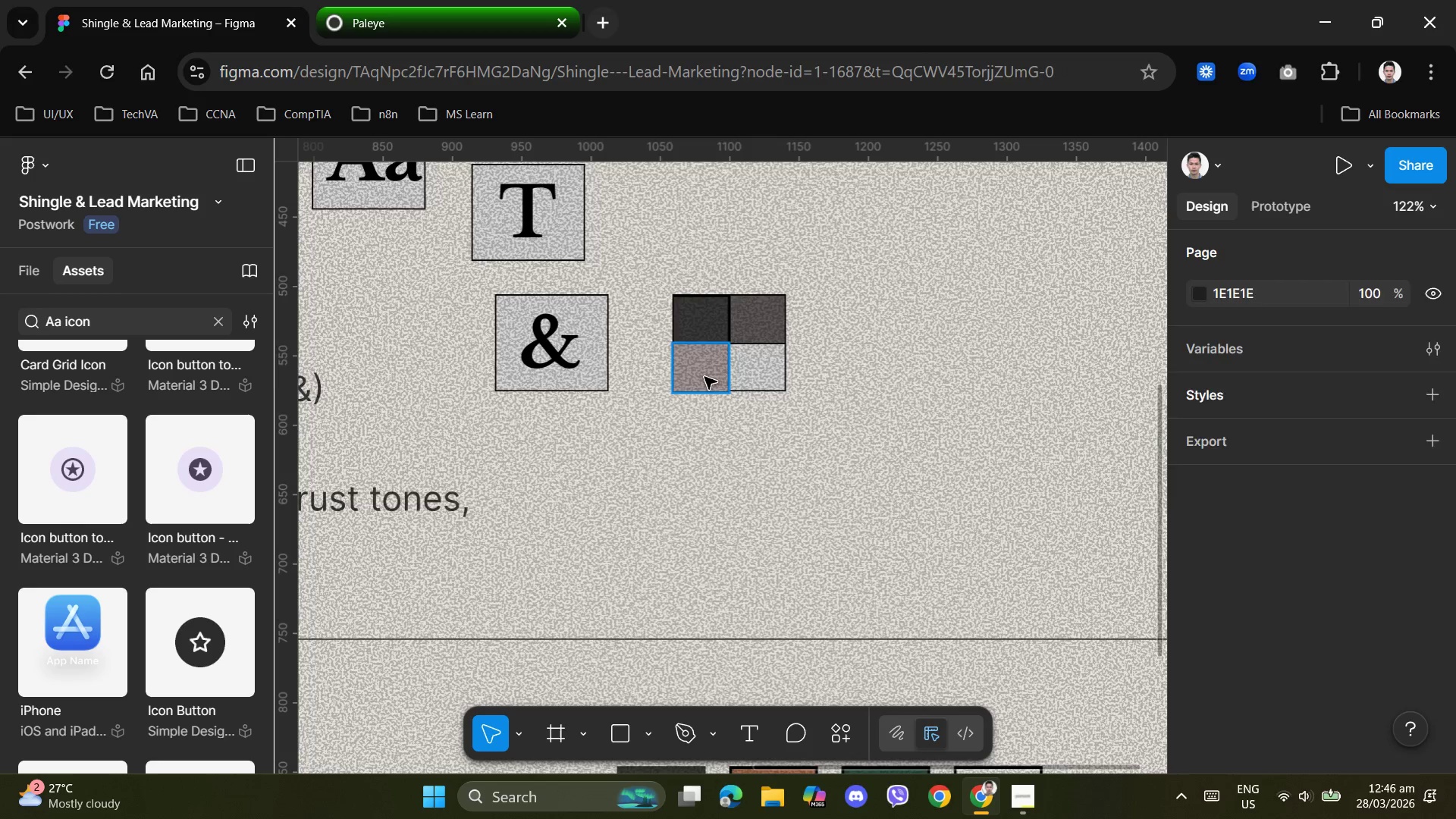 
key(ArrowUp)
 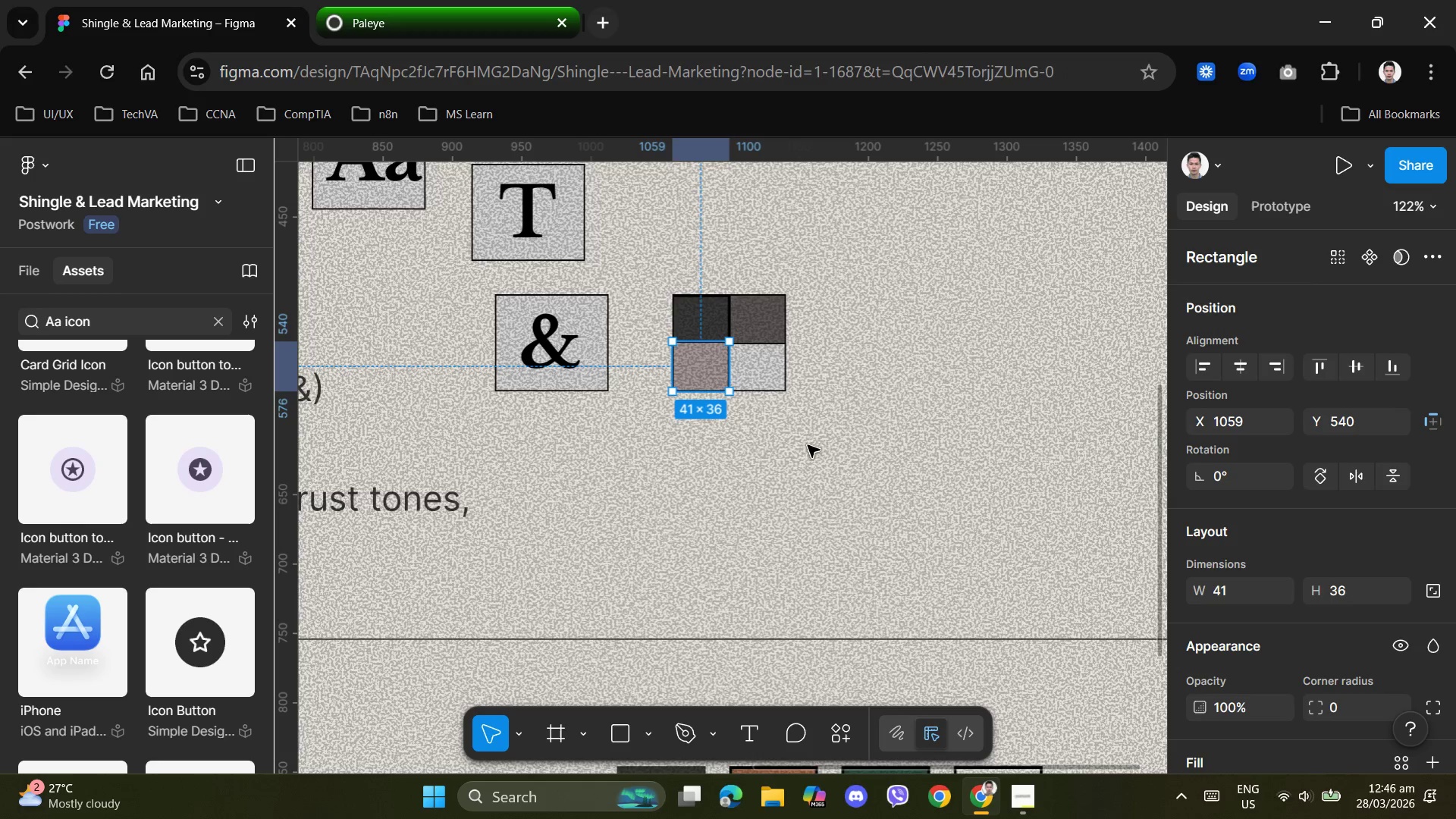 
double_click([816, 445])
 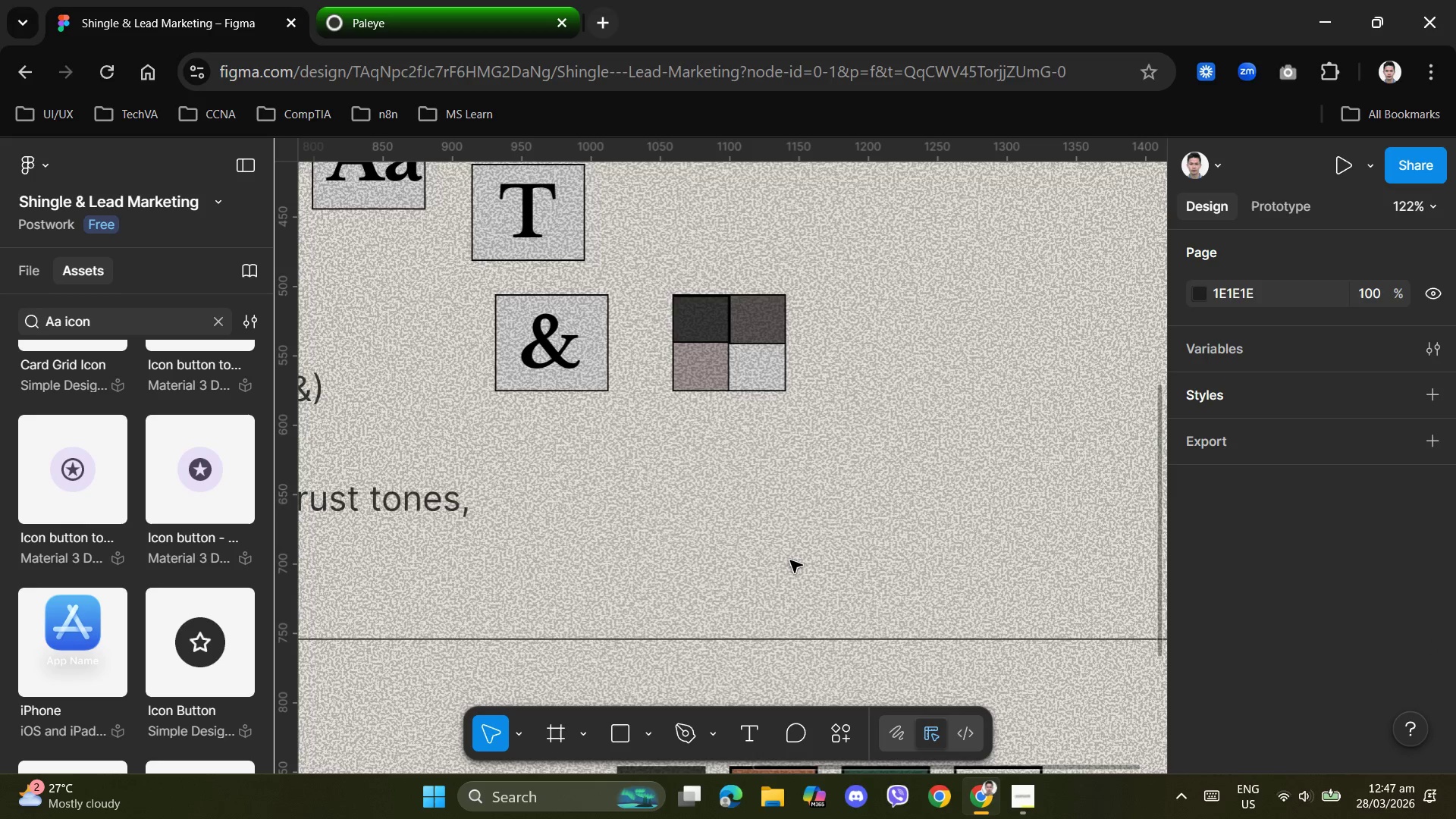 
key(ArrowLeft)
 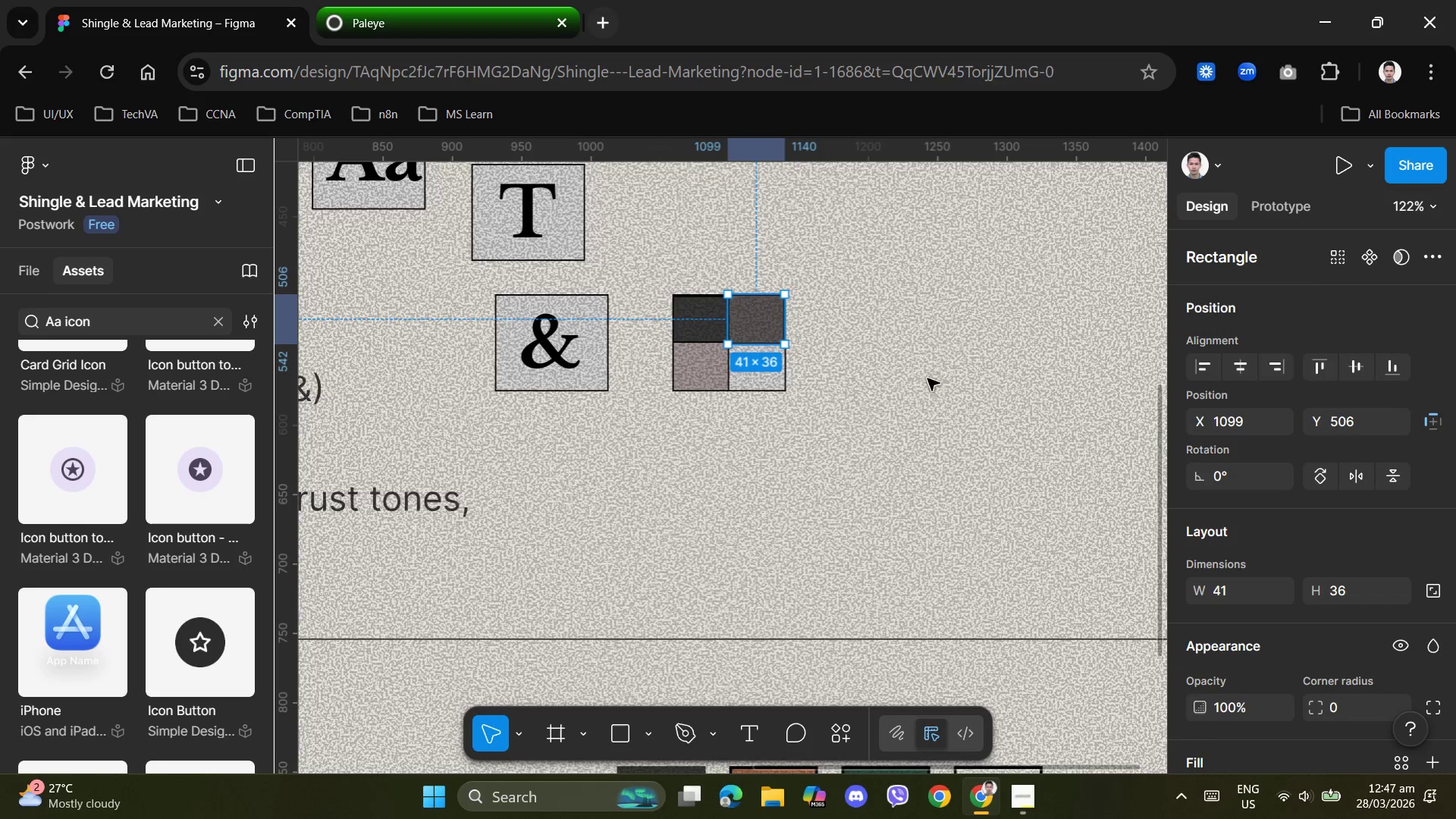 
double_click([990, 379])
 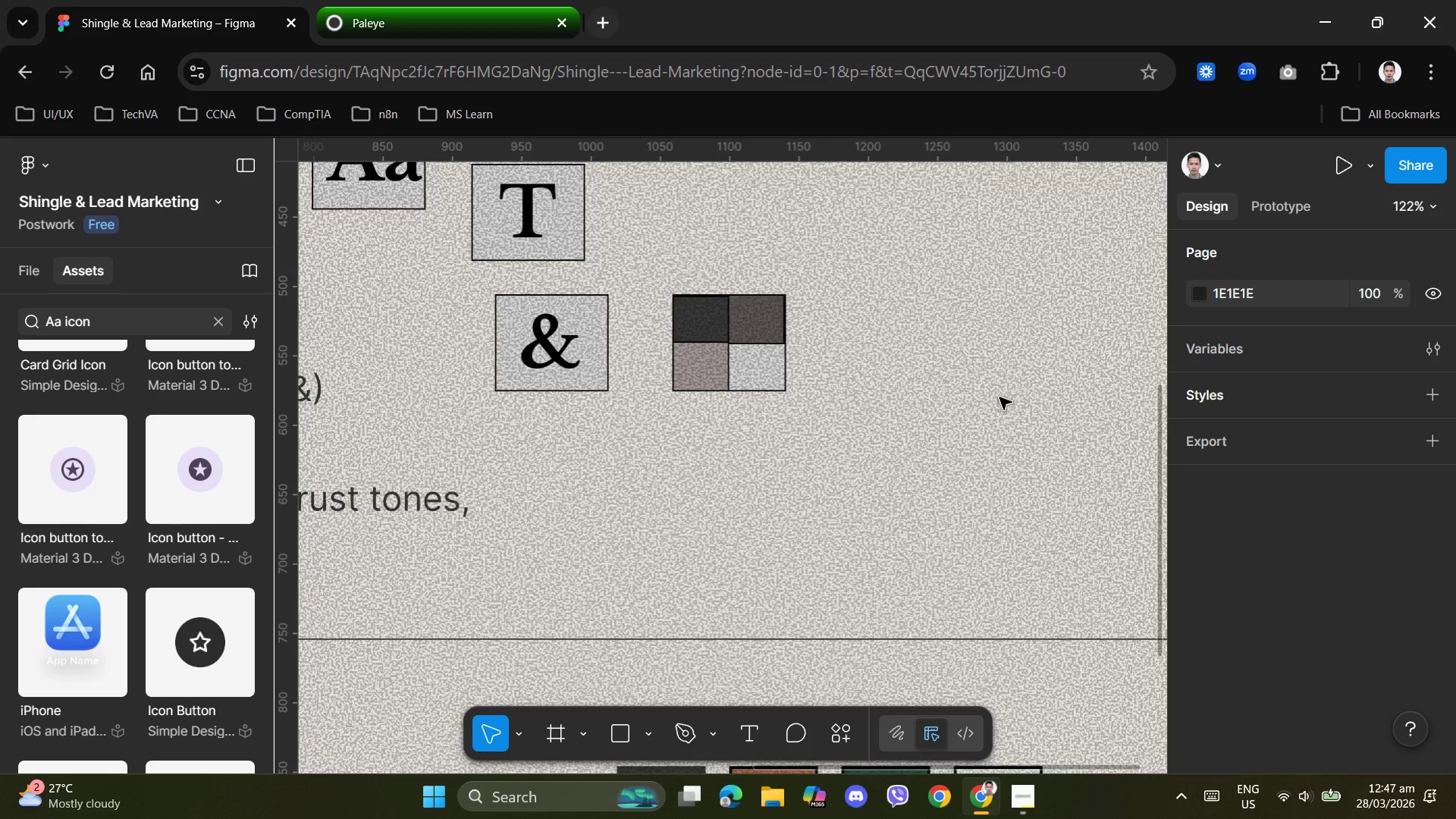 
left_click([999, 399])
 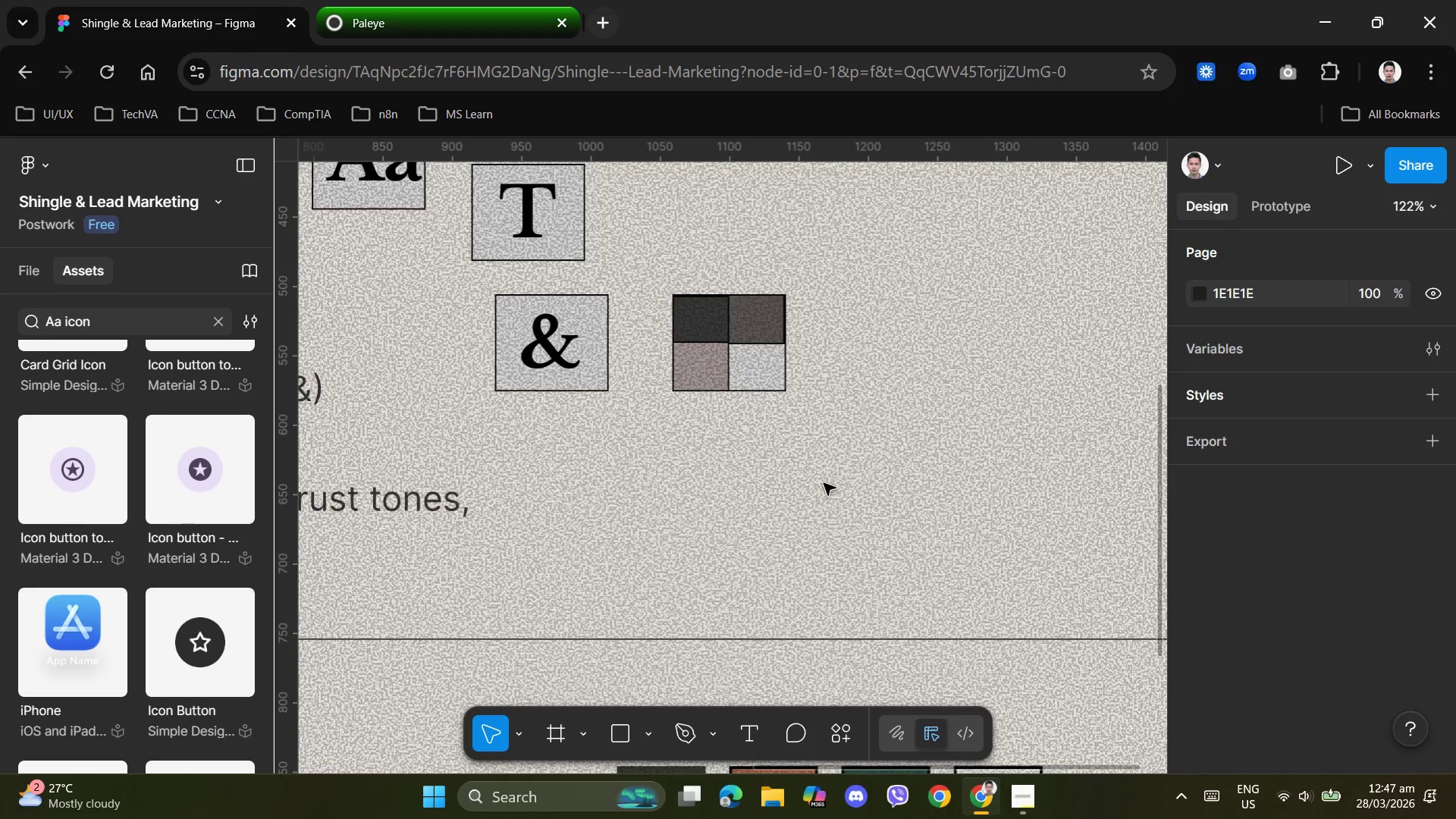 
scroll: coordinate [817, 475], scroll_direction: up, amount: 3.0
 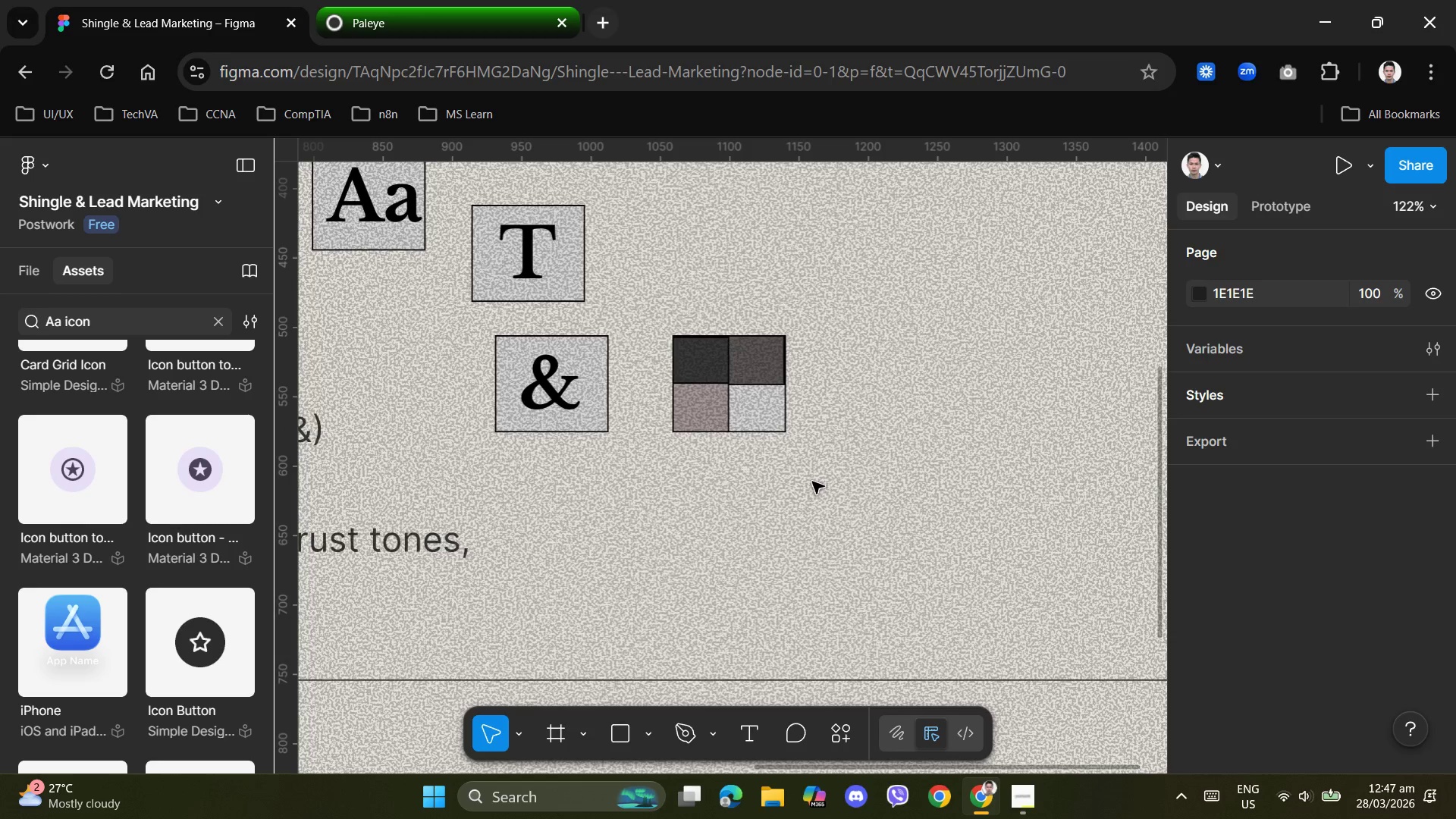 
left_click_drag(start_coordinate=[812, 479], to_coordinate=[654, 315])
 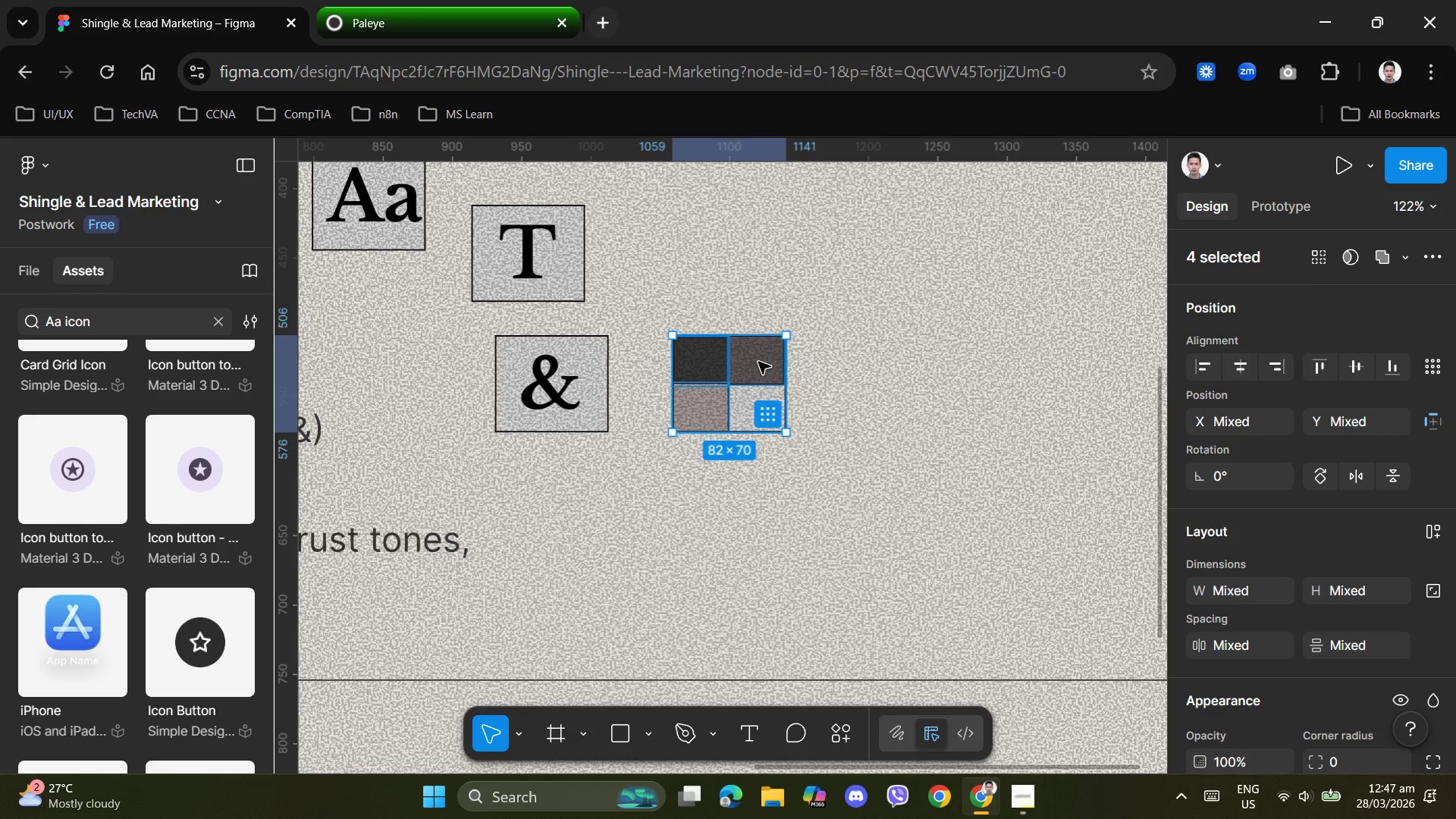 
right_click([758, 362])
 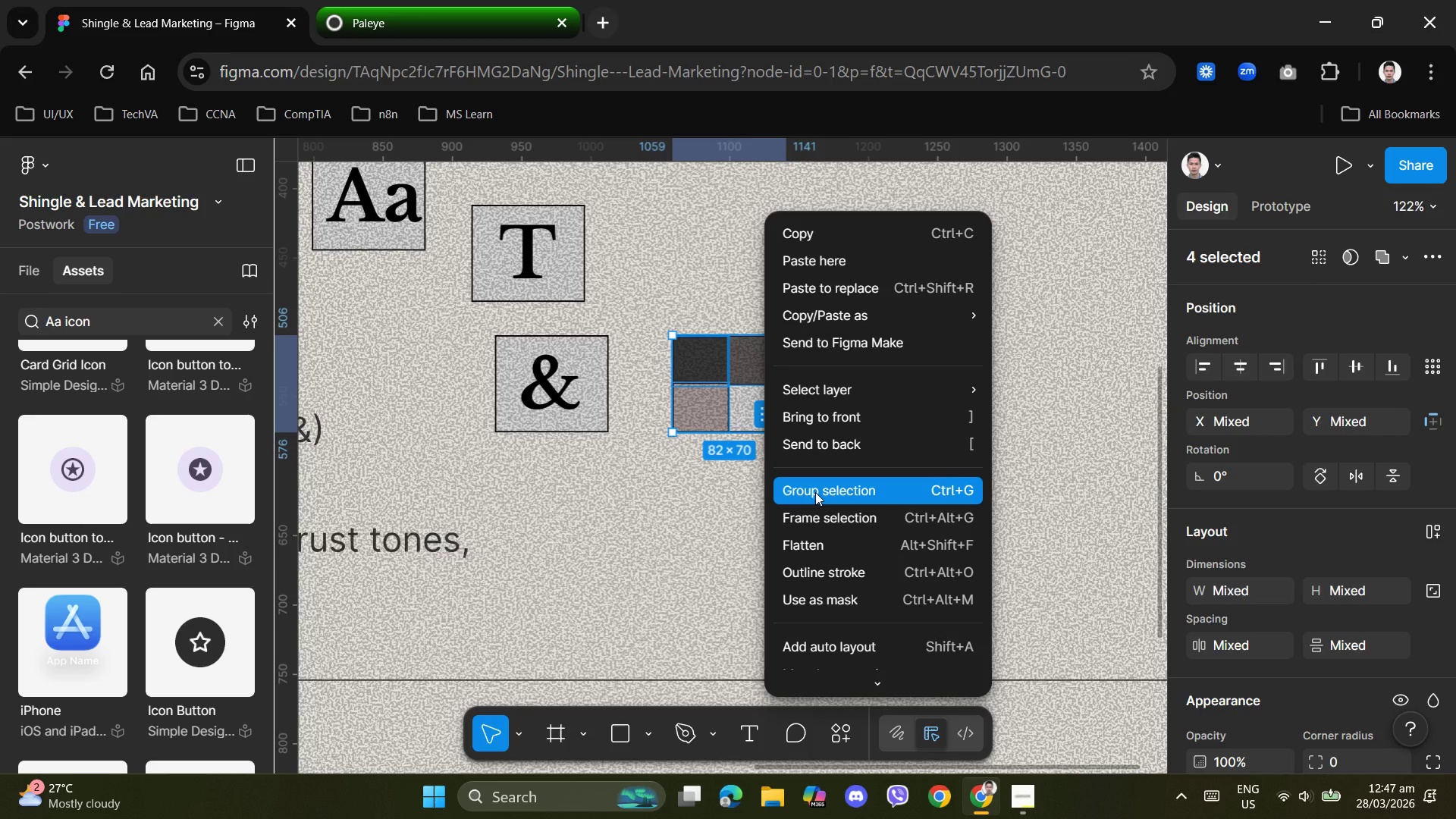 
left_click([817, 491])
 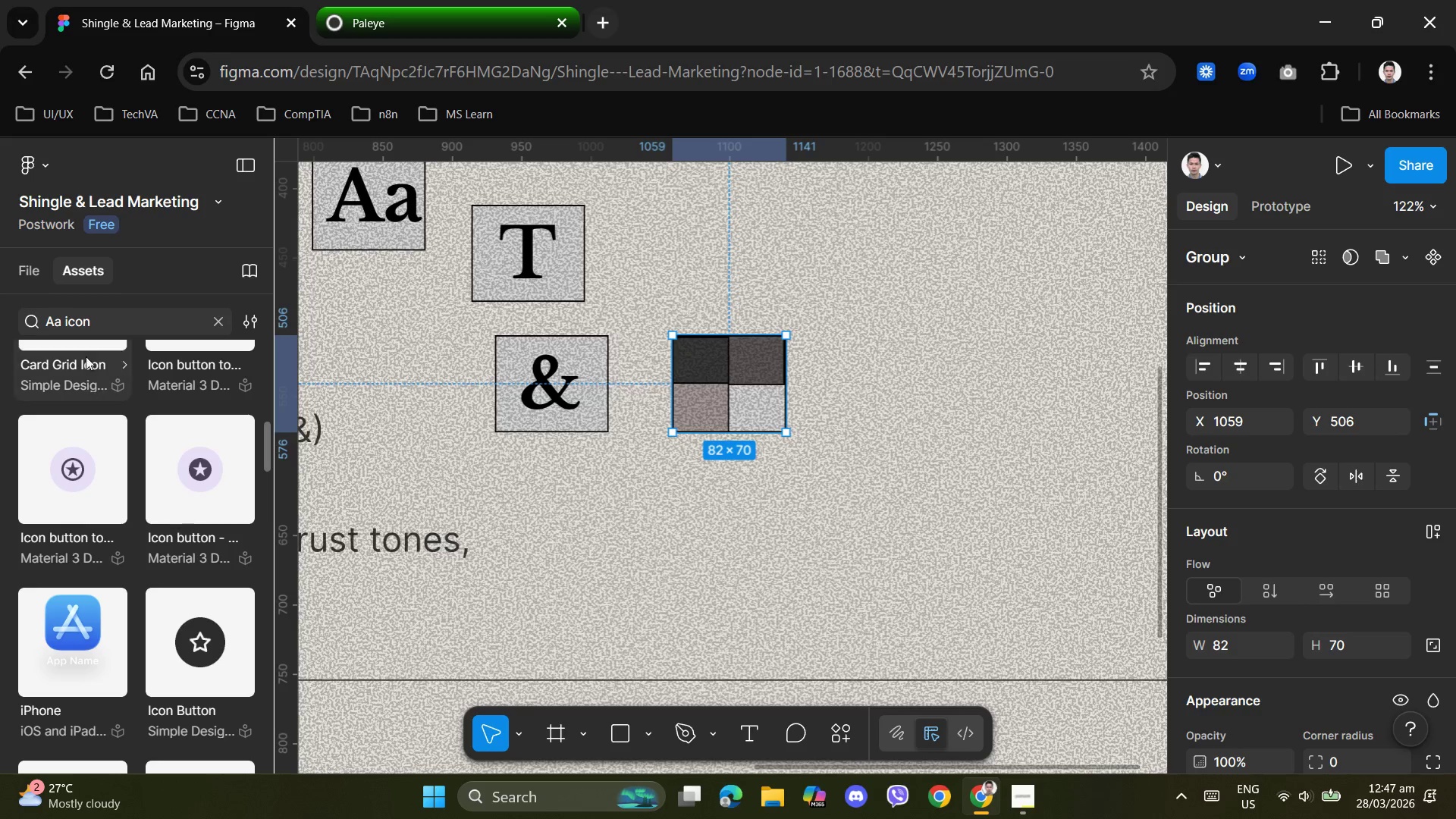 
left_click([27, 265])
 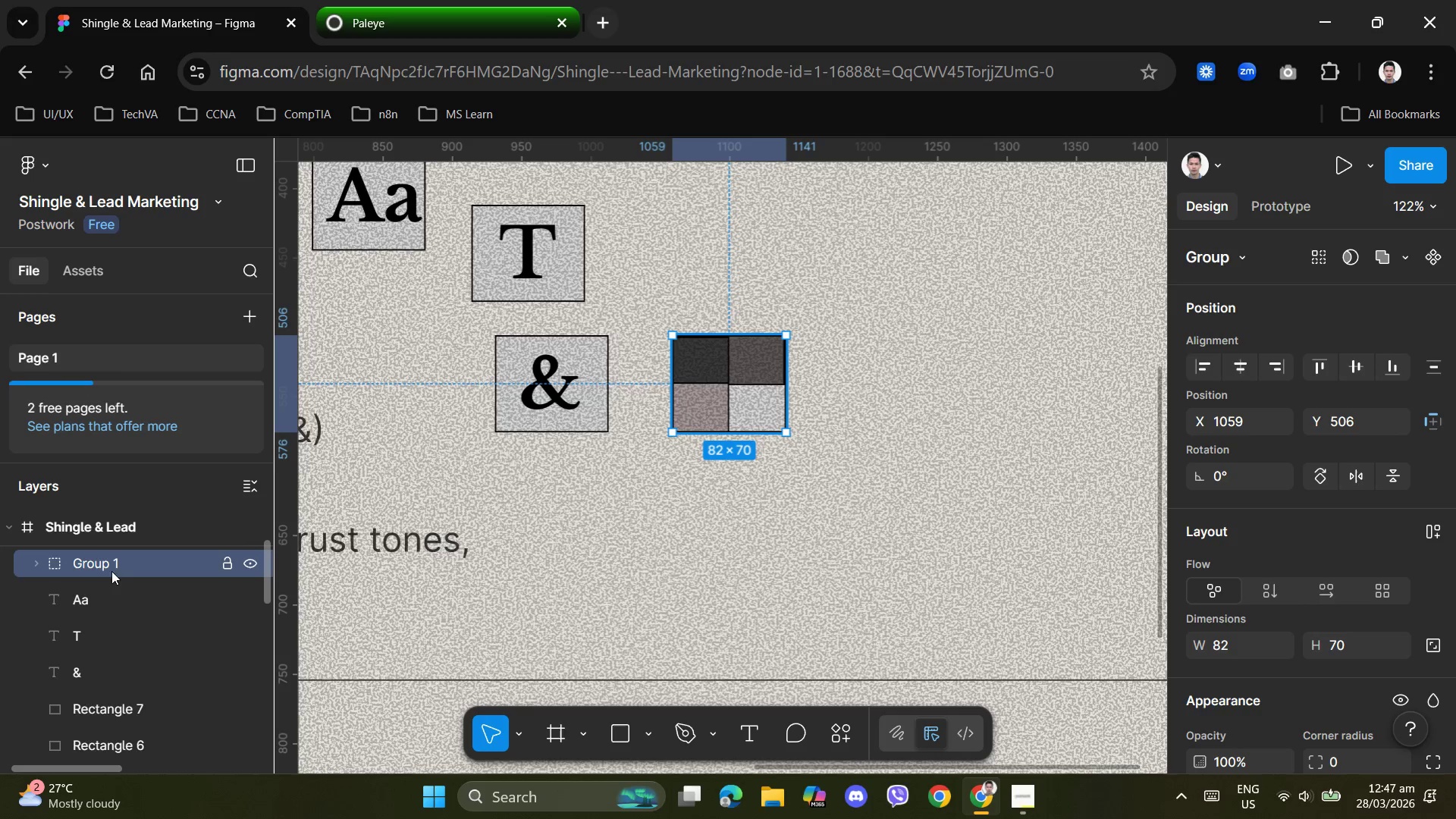 
double_click([114, 563])
 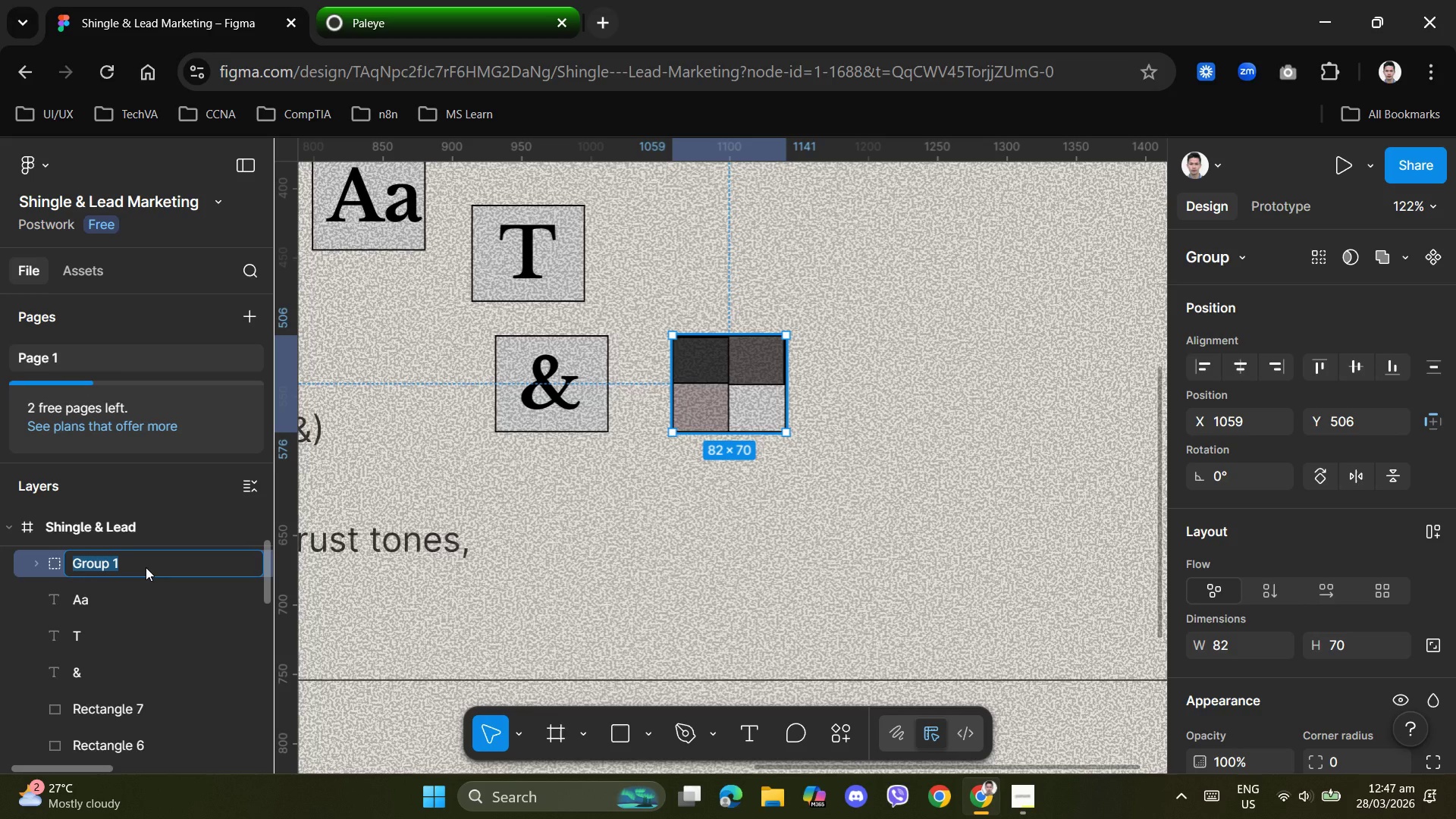 
type(Icon)
 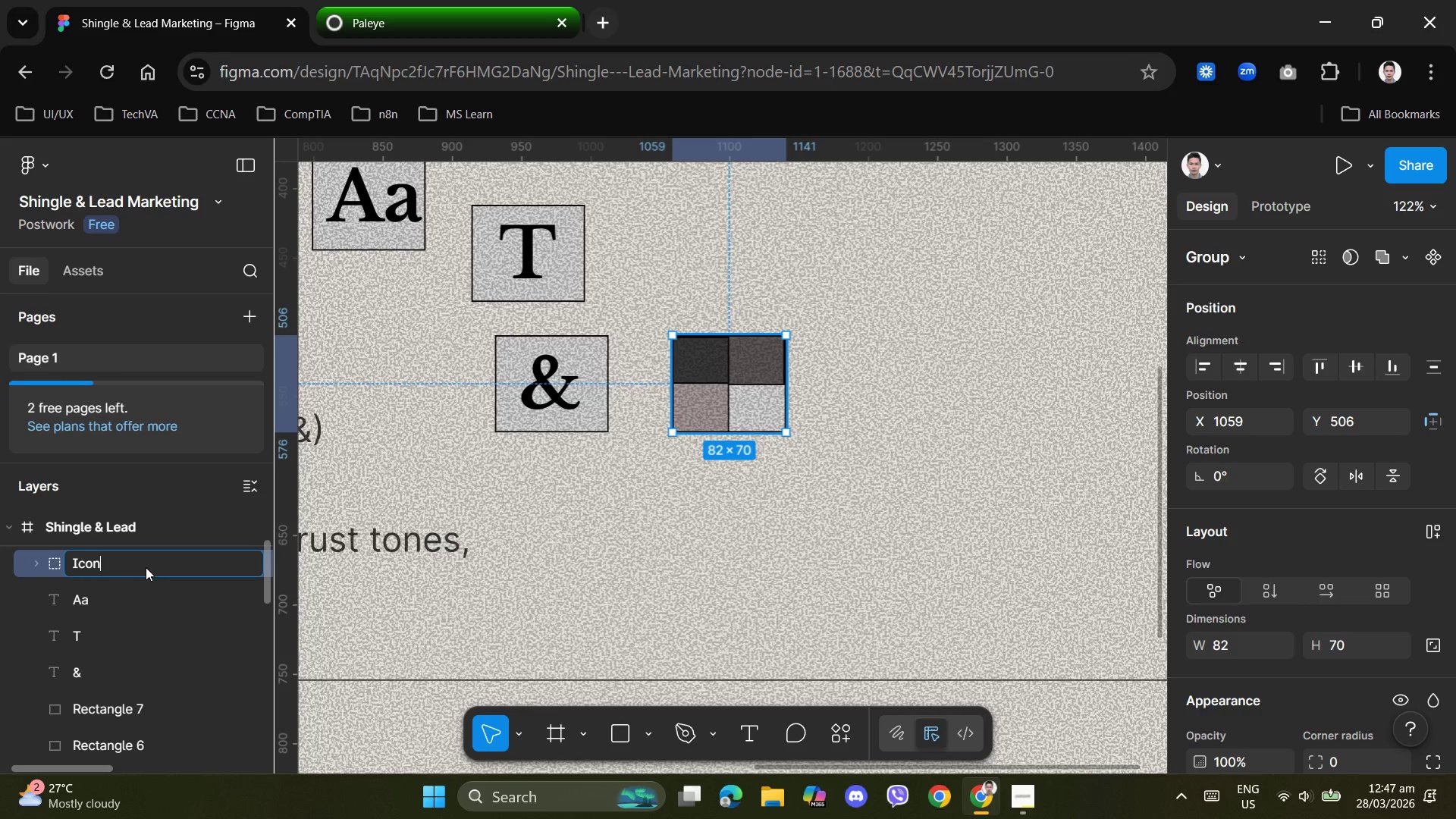 
type( Pallet)
key(Backspace)
key(Backspace)
key(Backspace)
type(ette)
 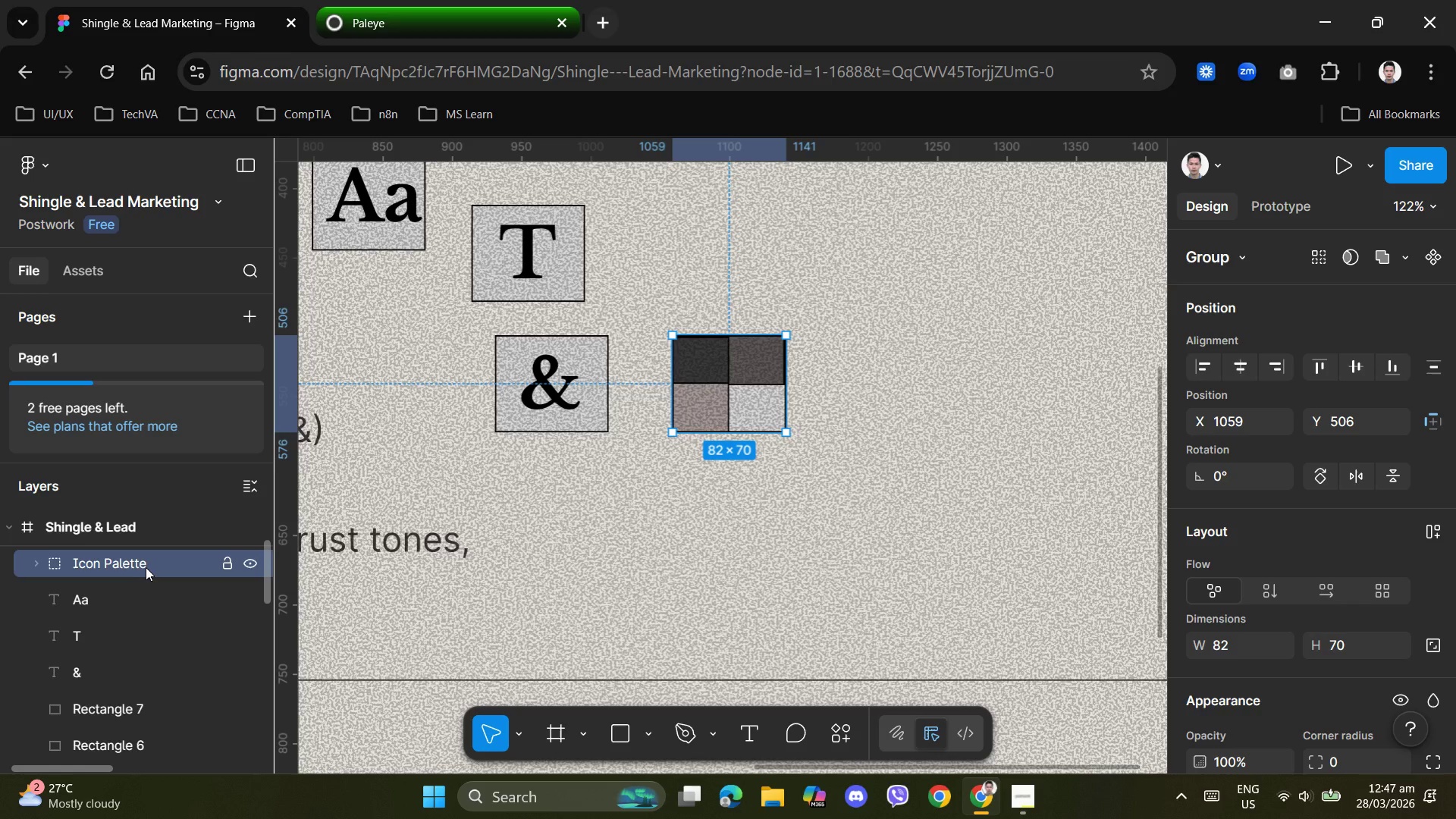 
 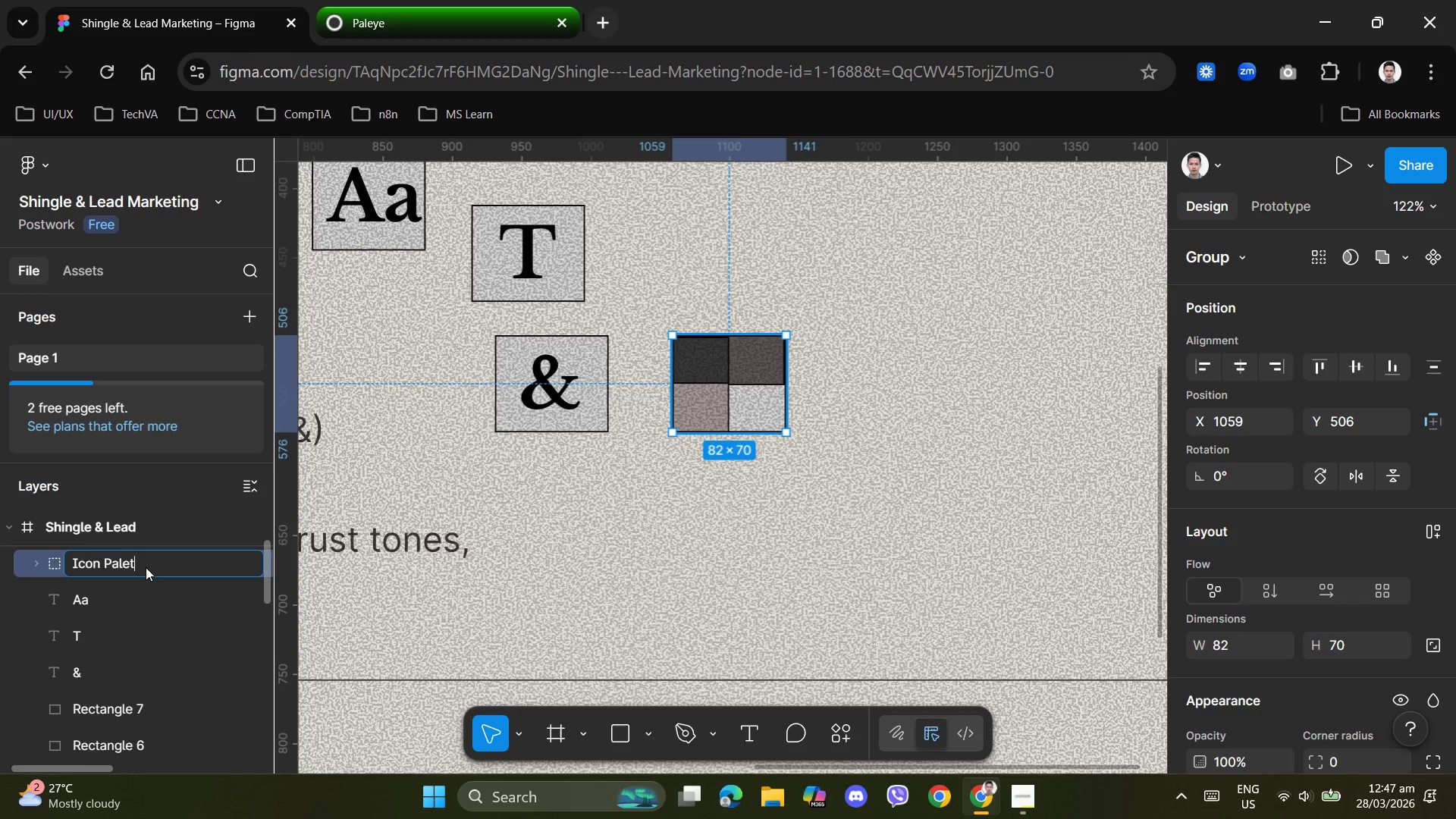 
key(Enter)
 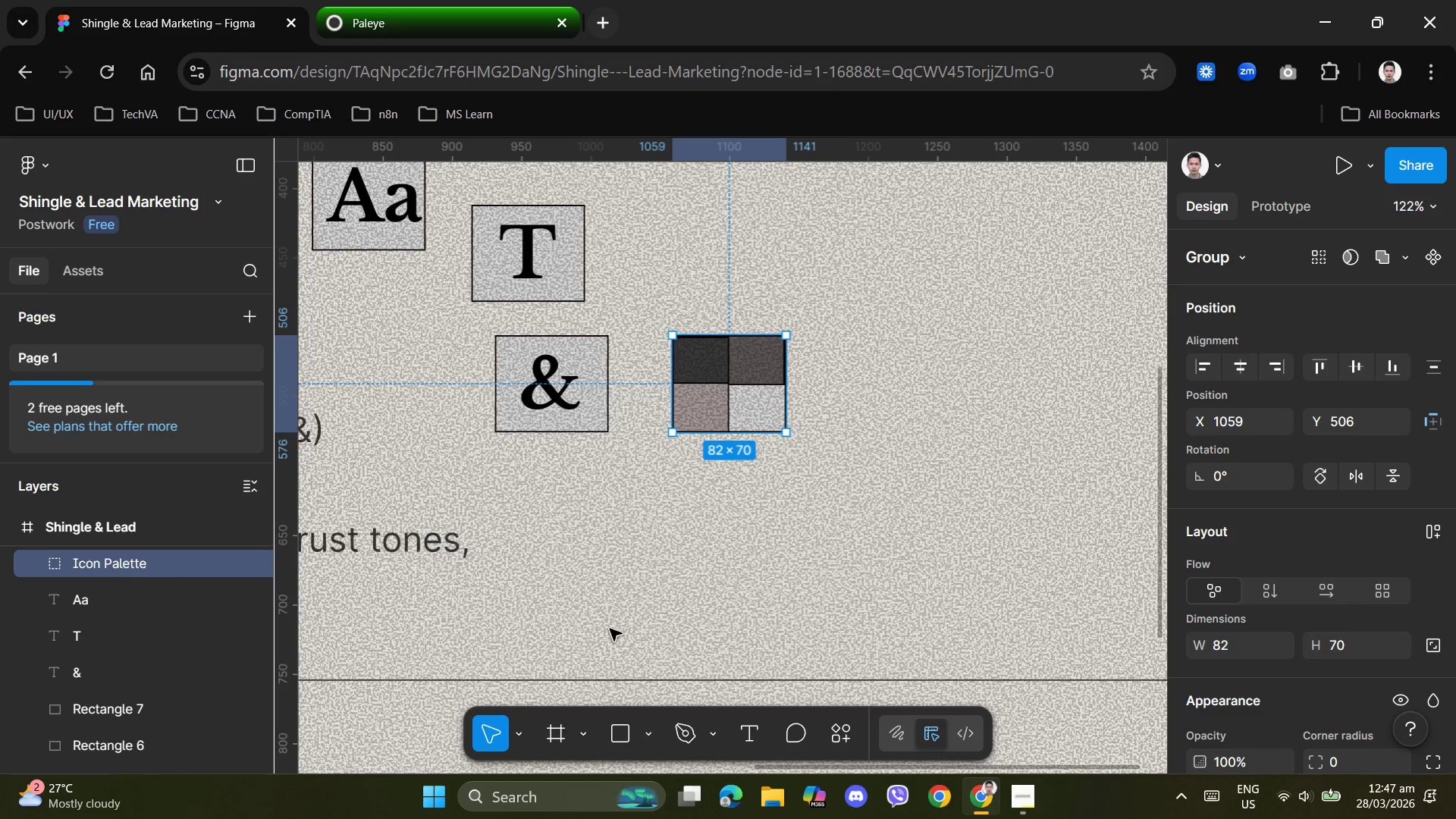 
left_click([764, 591])
 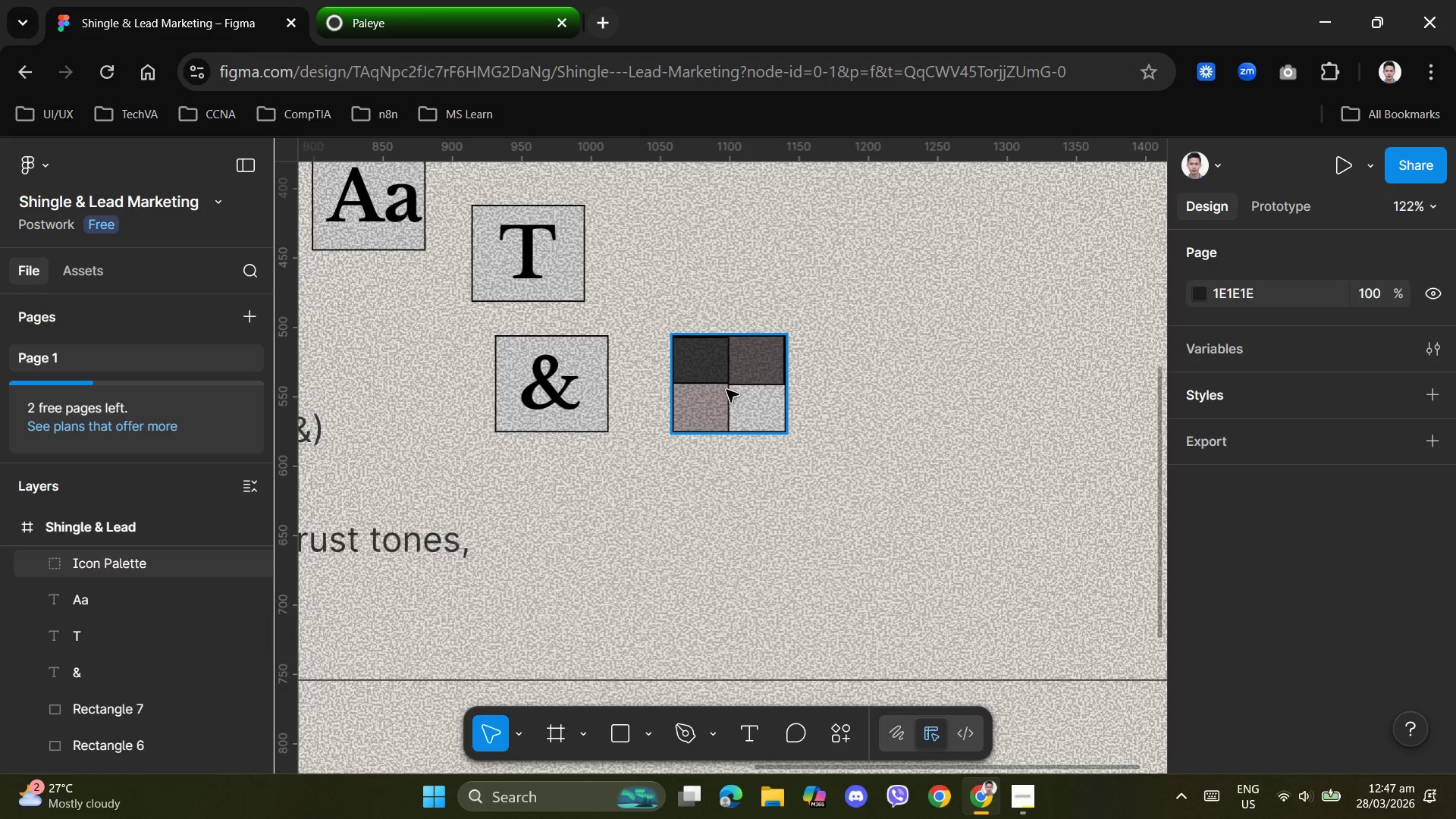 
left_click_drag(start_coordinate=[712, 389], to_coordinate=[843, 378])
 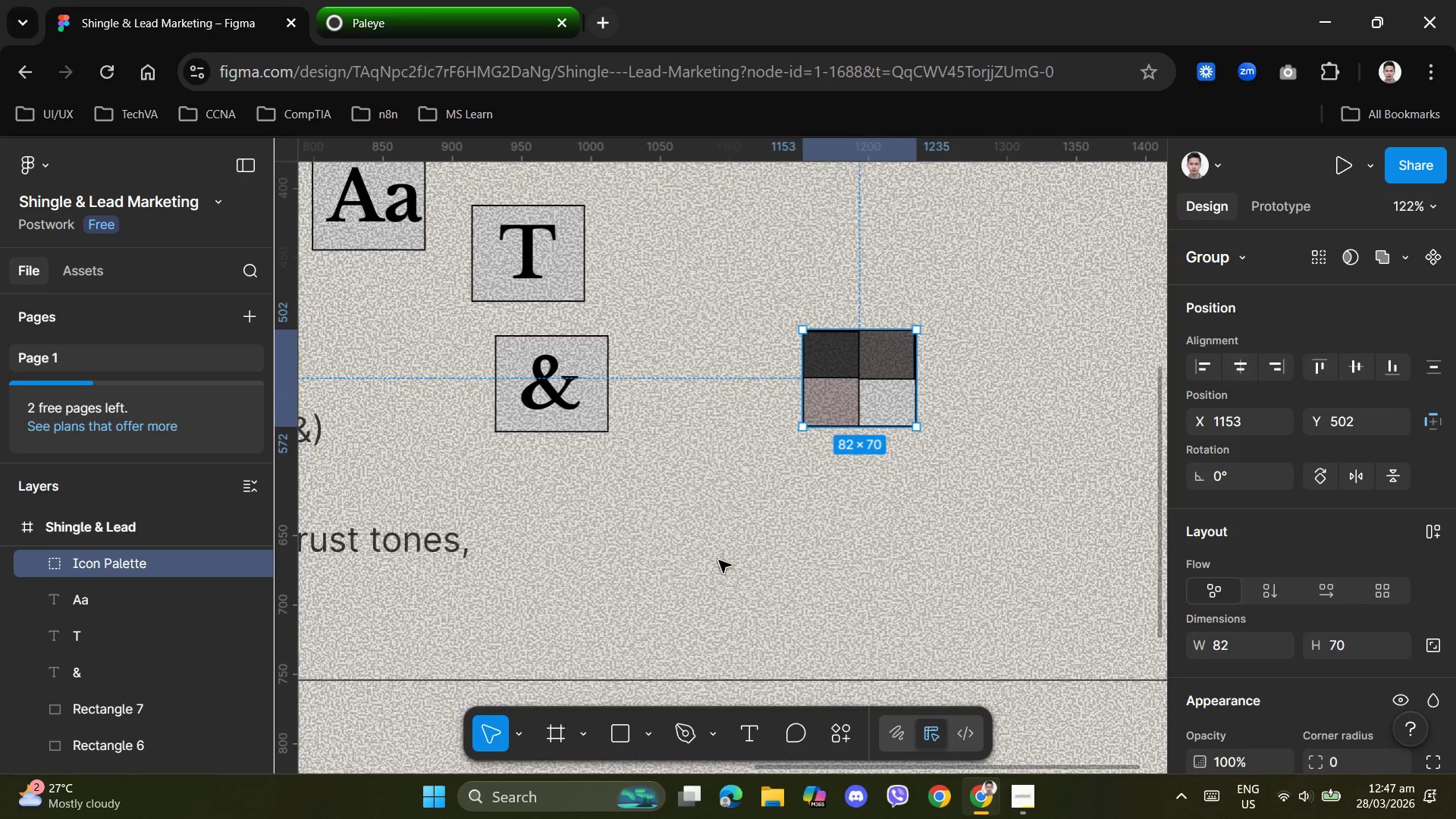 
scroll: coordinate [719, 560], scroll_direction: up, amount: 5.0
 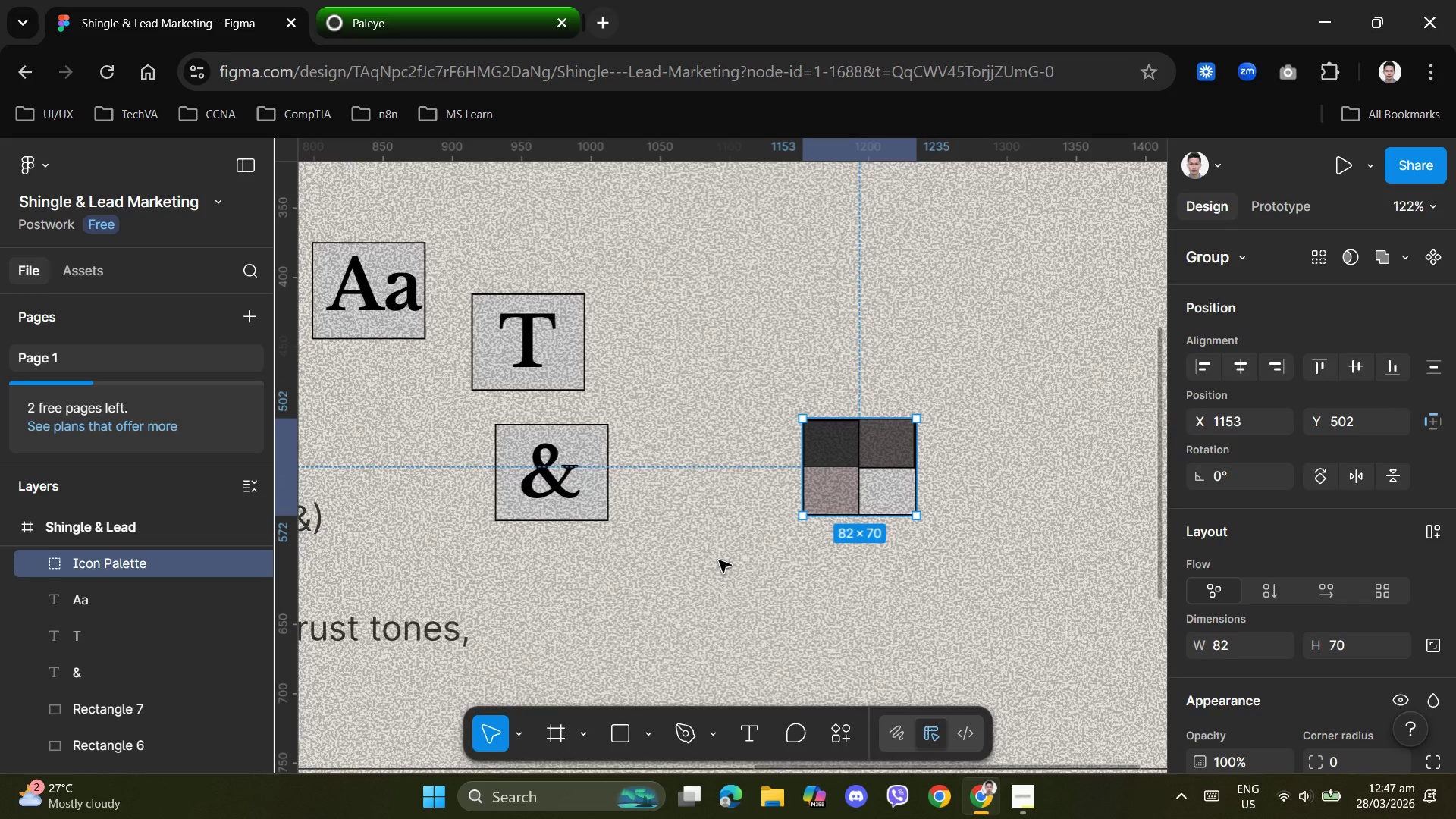 
scroll: coordinate [719, 560], scroll_direction: down, amount: 2.0
 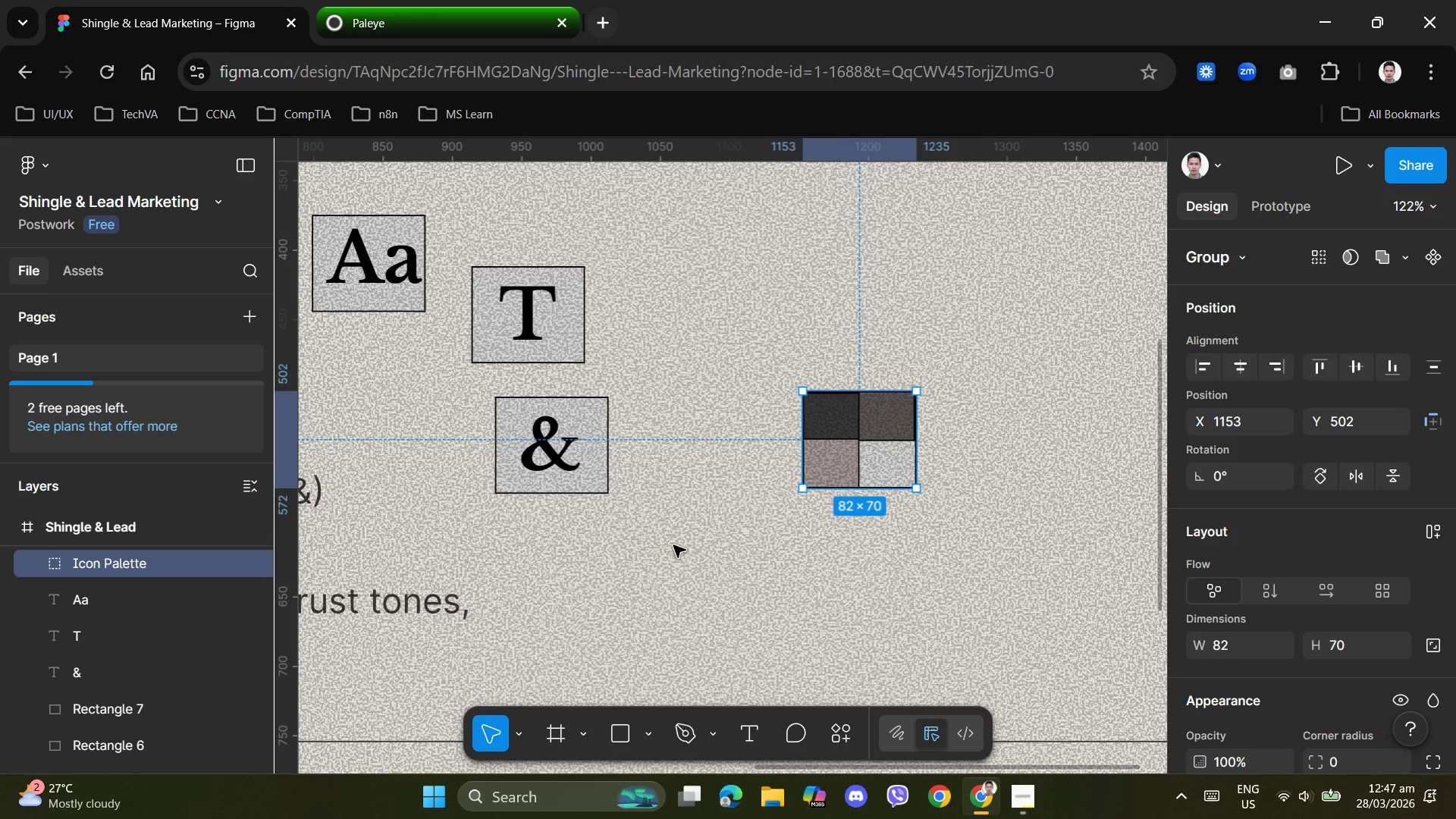 
left_click([673, 545])
 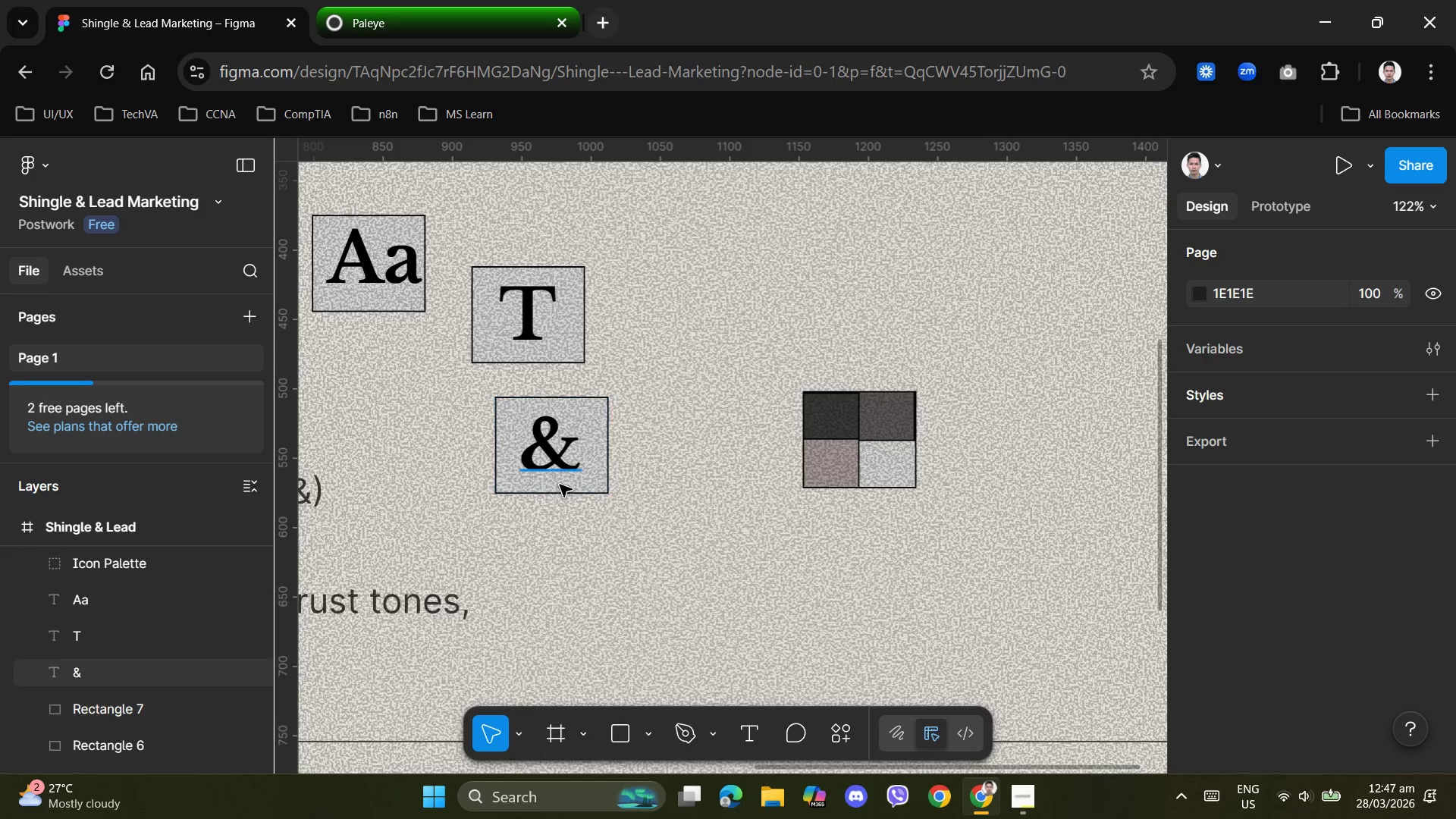 
left_click([855, 478])
 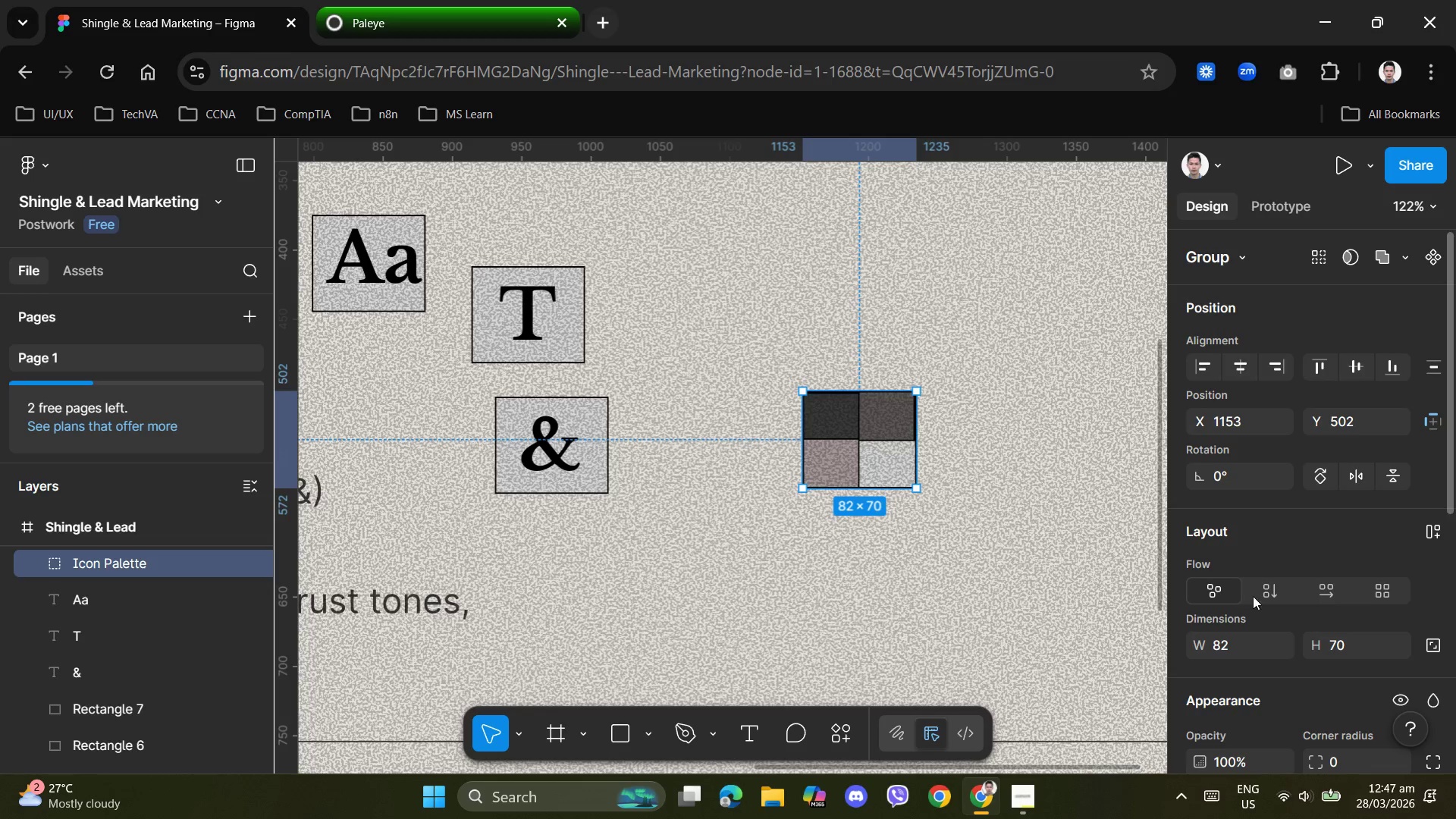 
scroll: coordinate [1250, 598], scroll_direction: down, amount: 3.0
 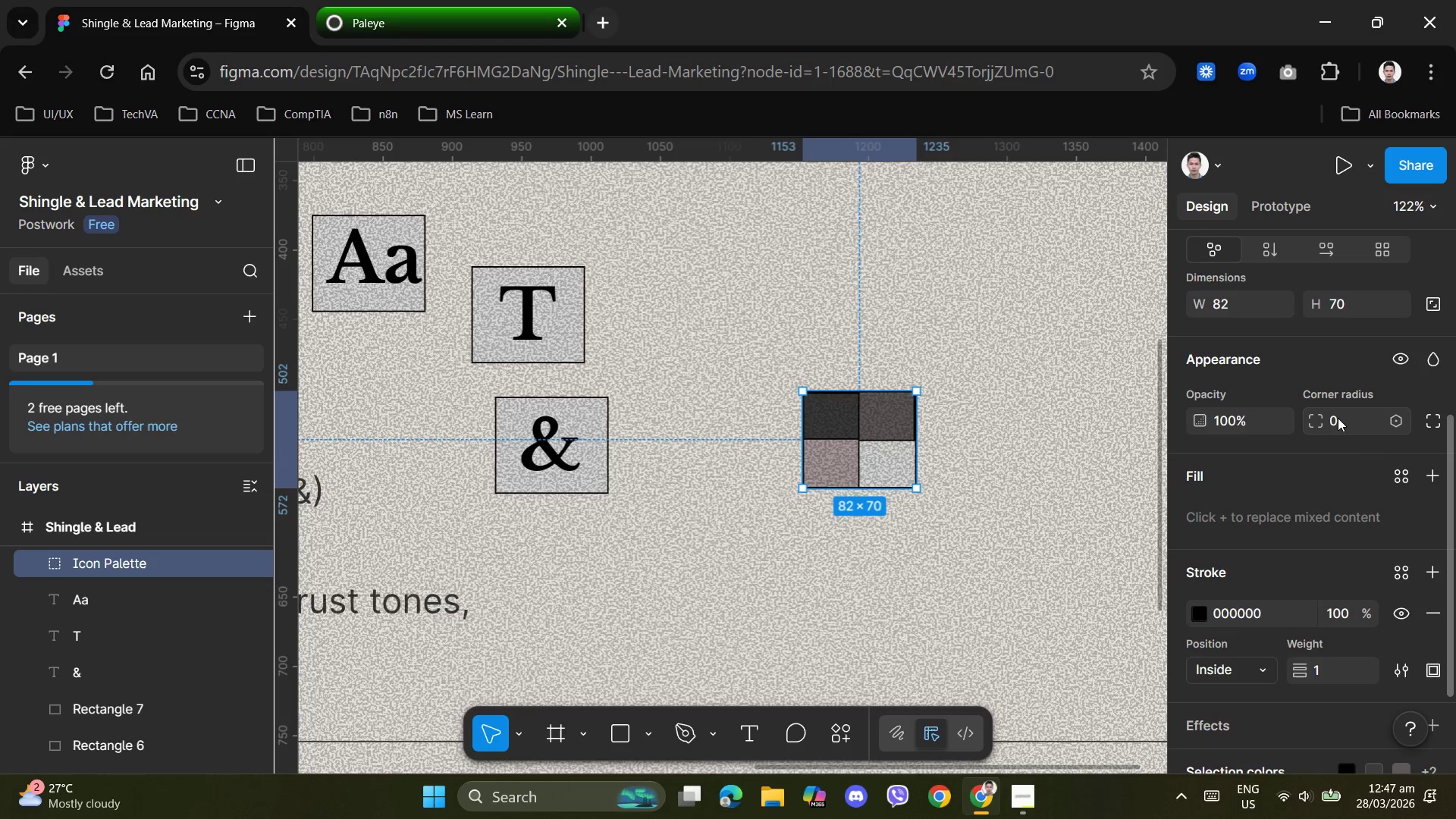 
left_click([1343, 411])
 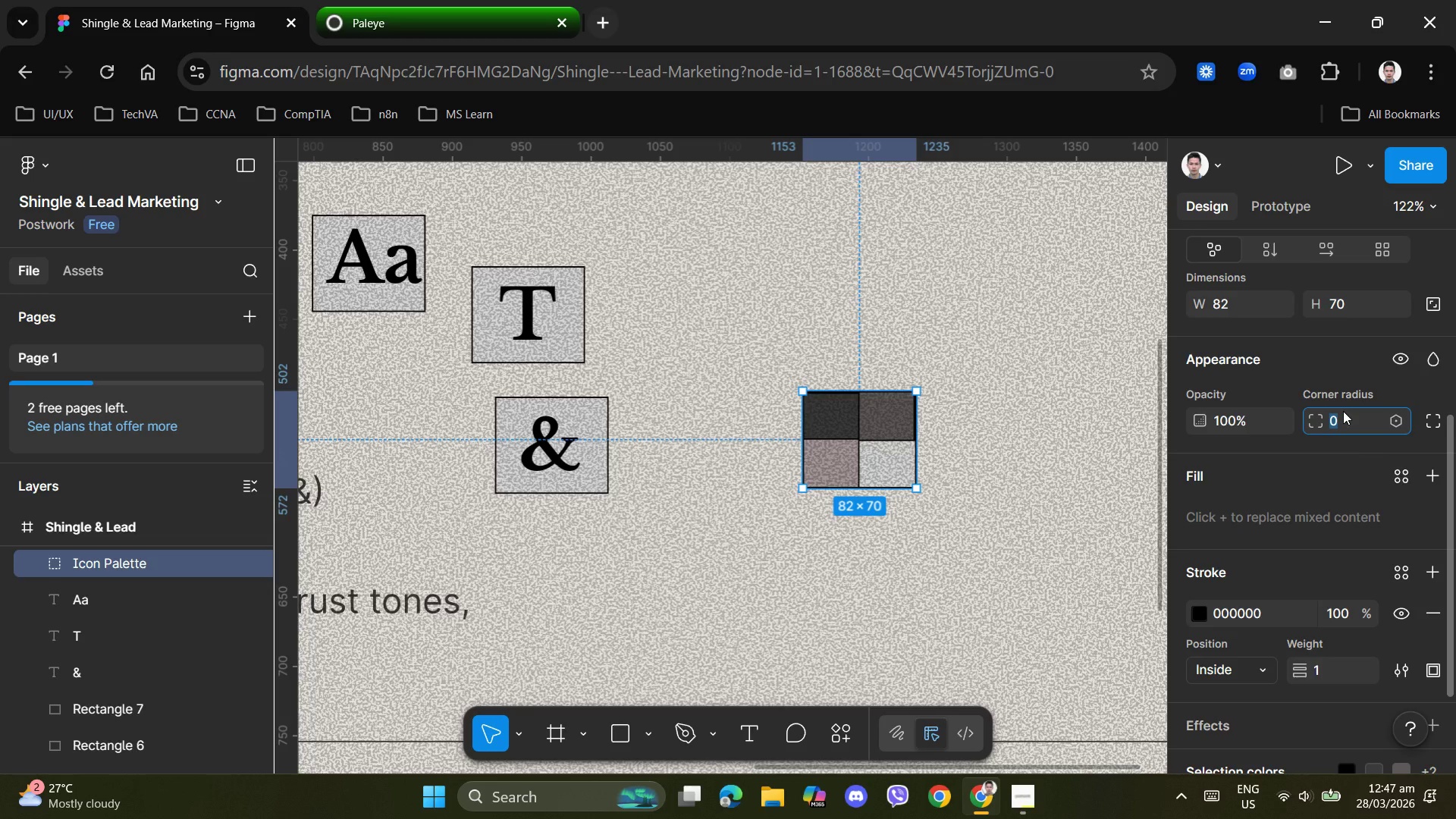 
key(Numpad4)
 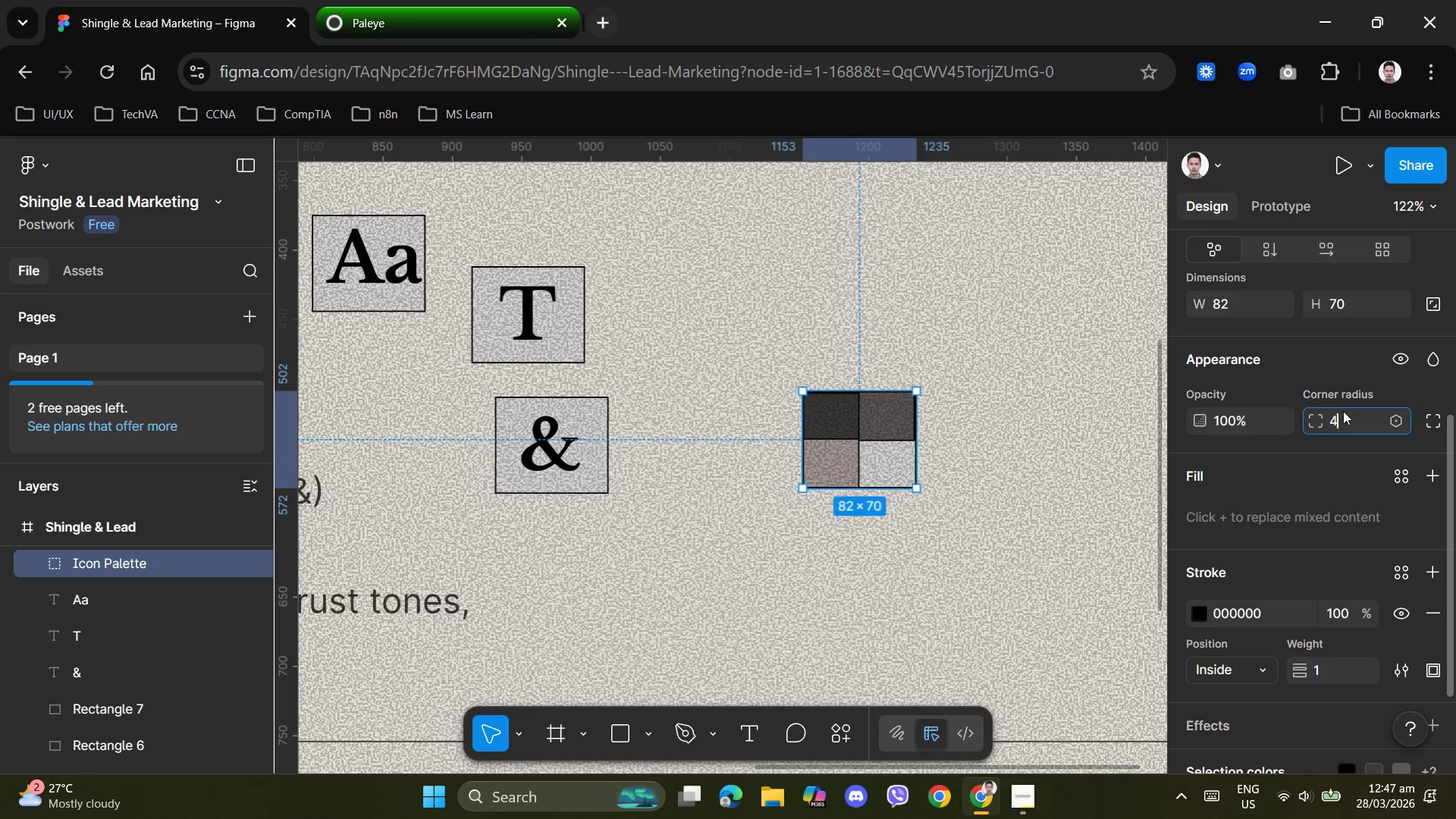 
key(NumpadEnter)
 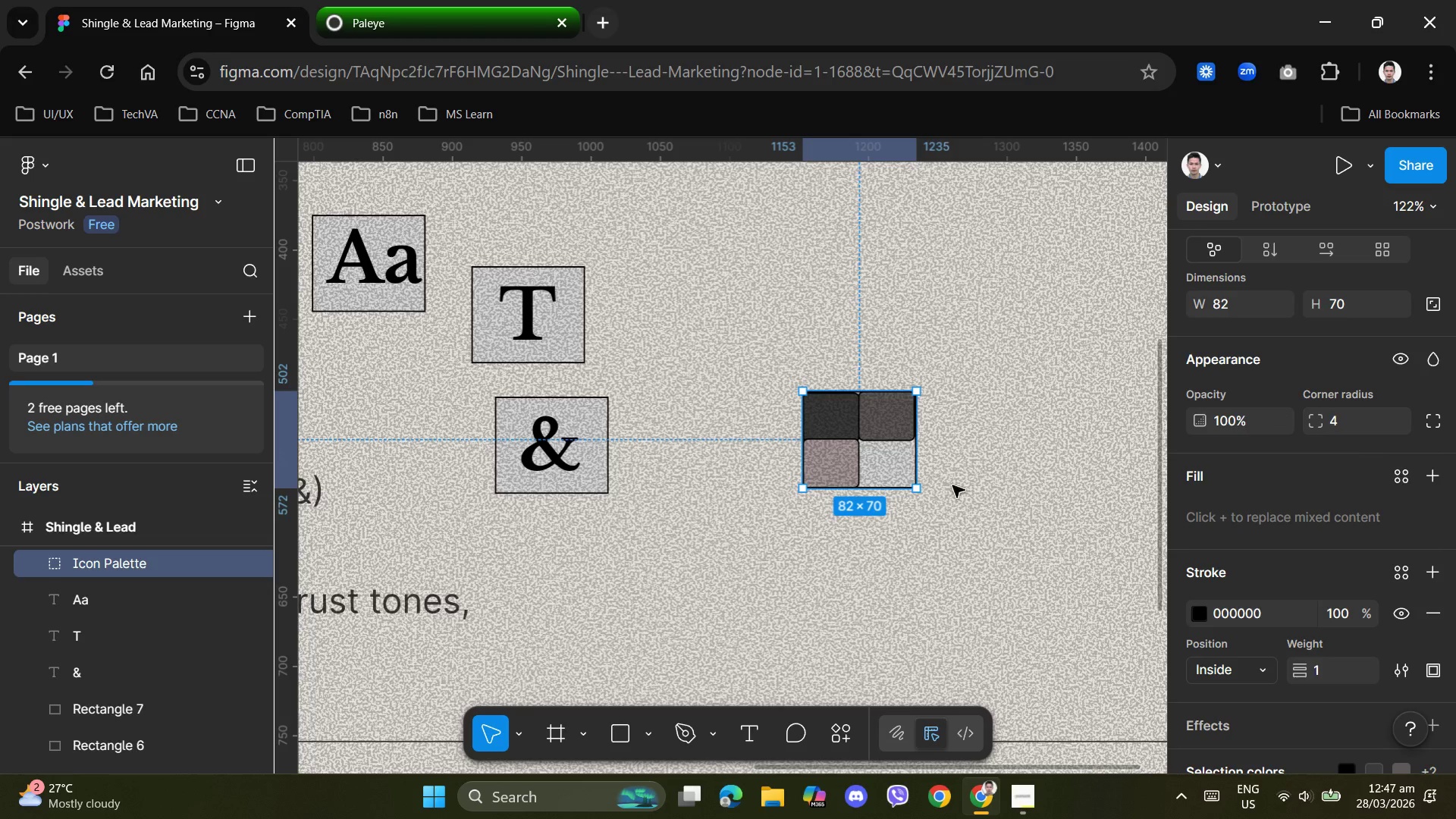 
left_click([934, 488])
 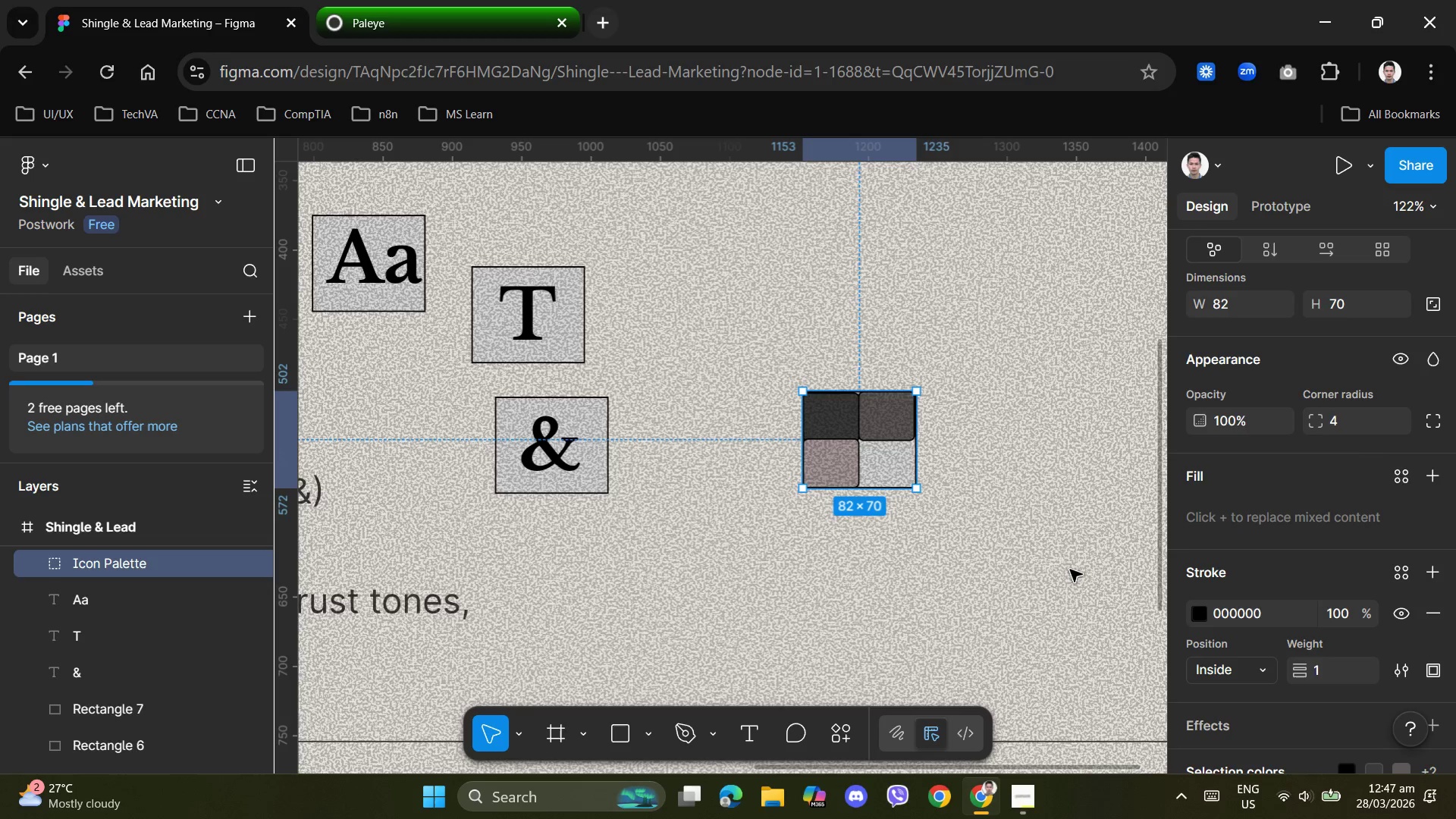 
left_click([1071, 570])
 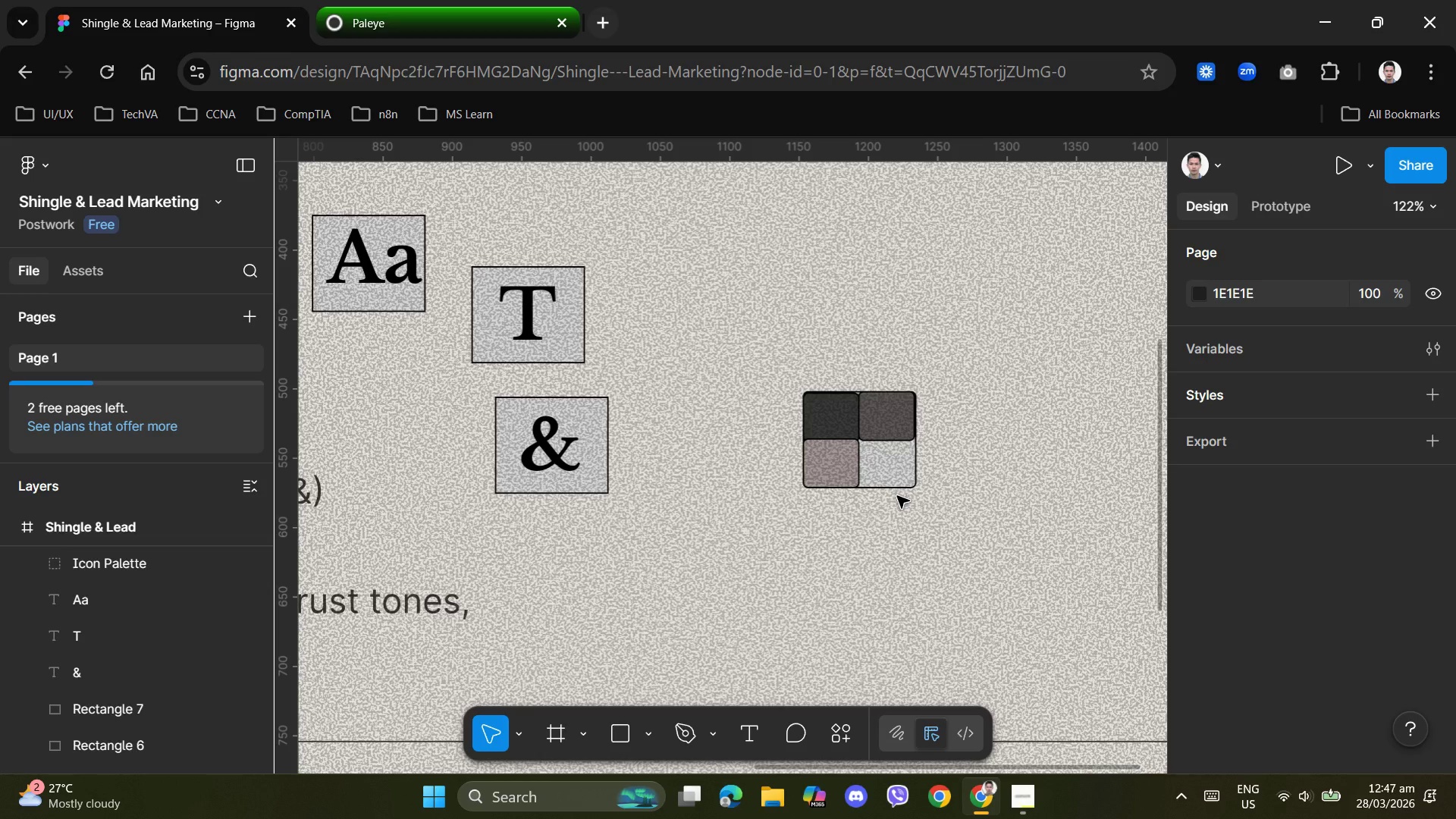 
wait(6.58)
 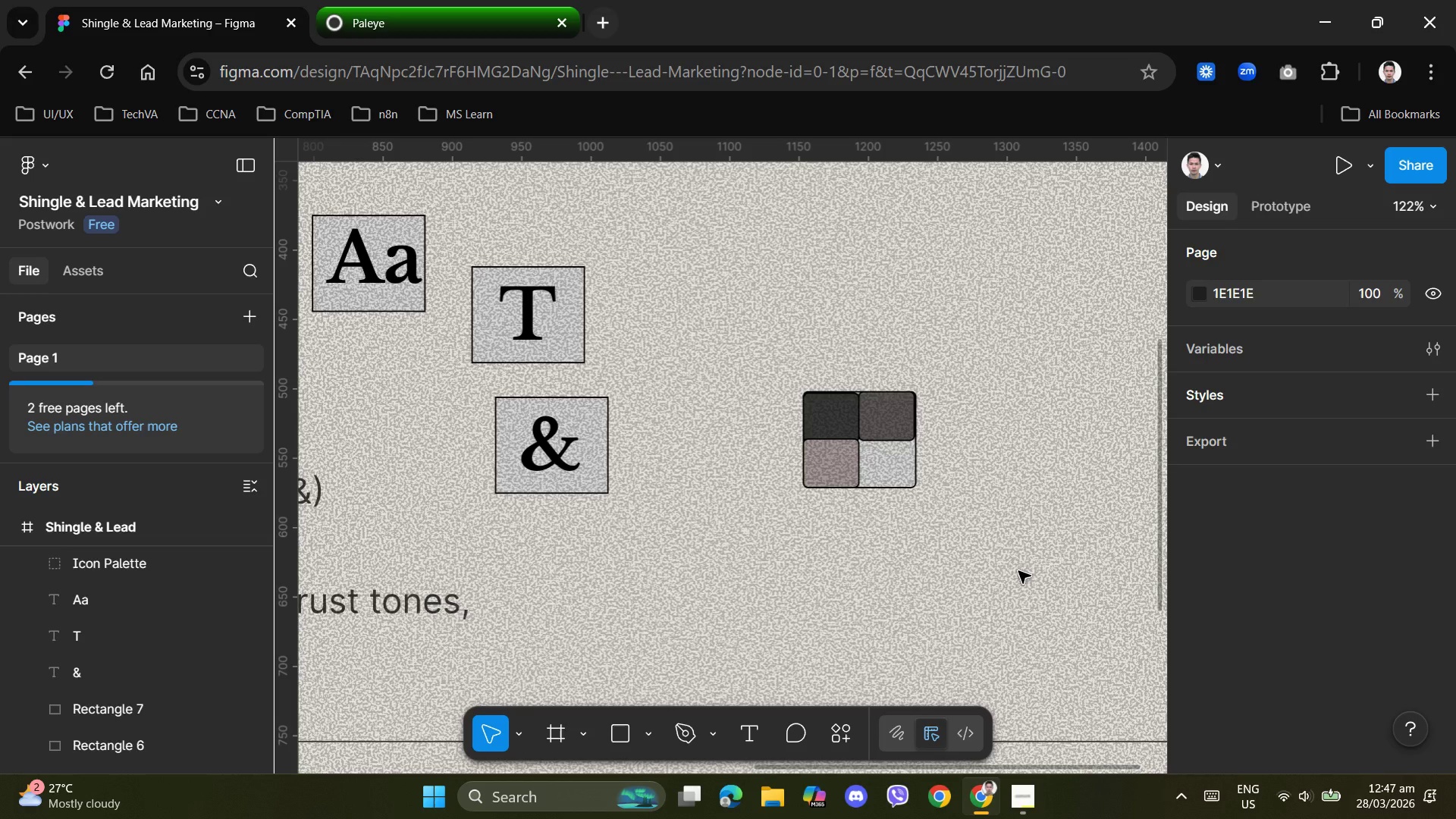 
left_click([901, 482])
 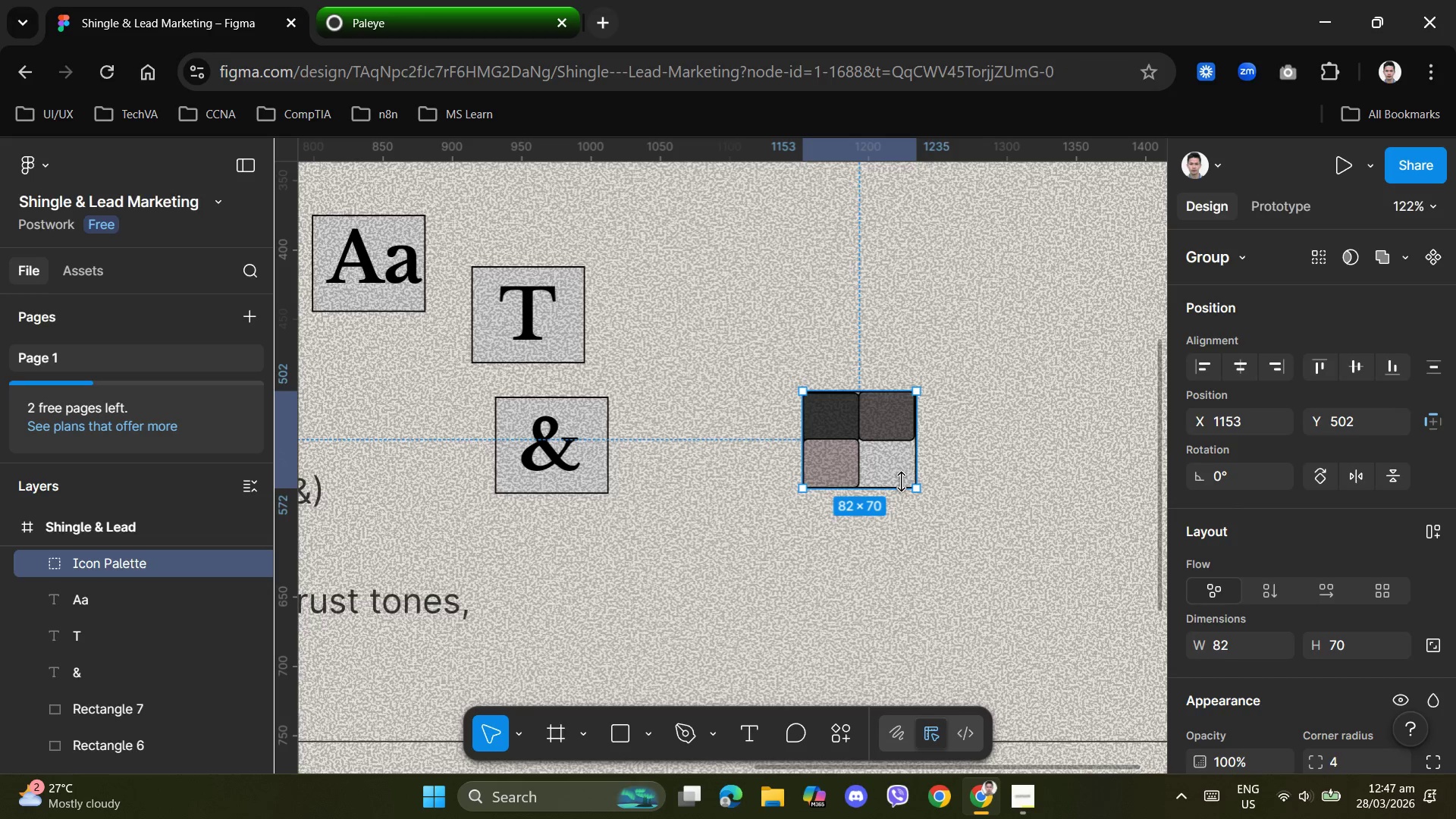 
key(Control+Z)
 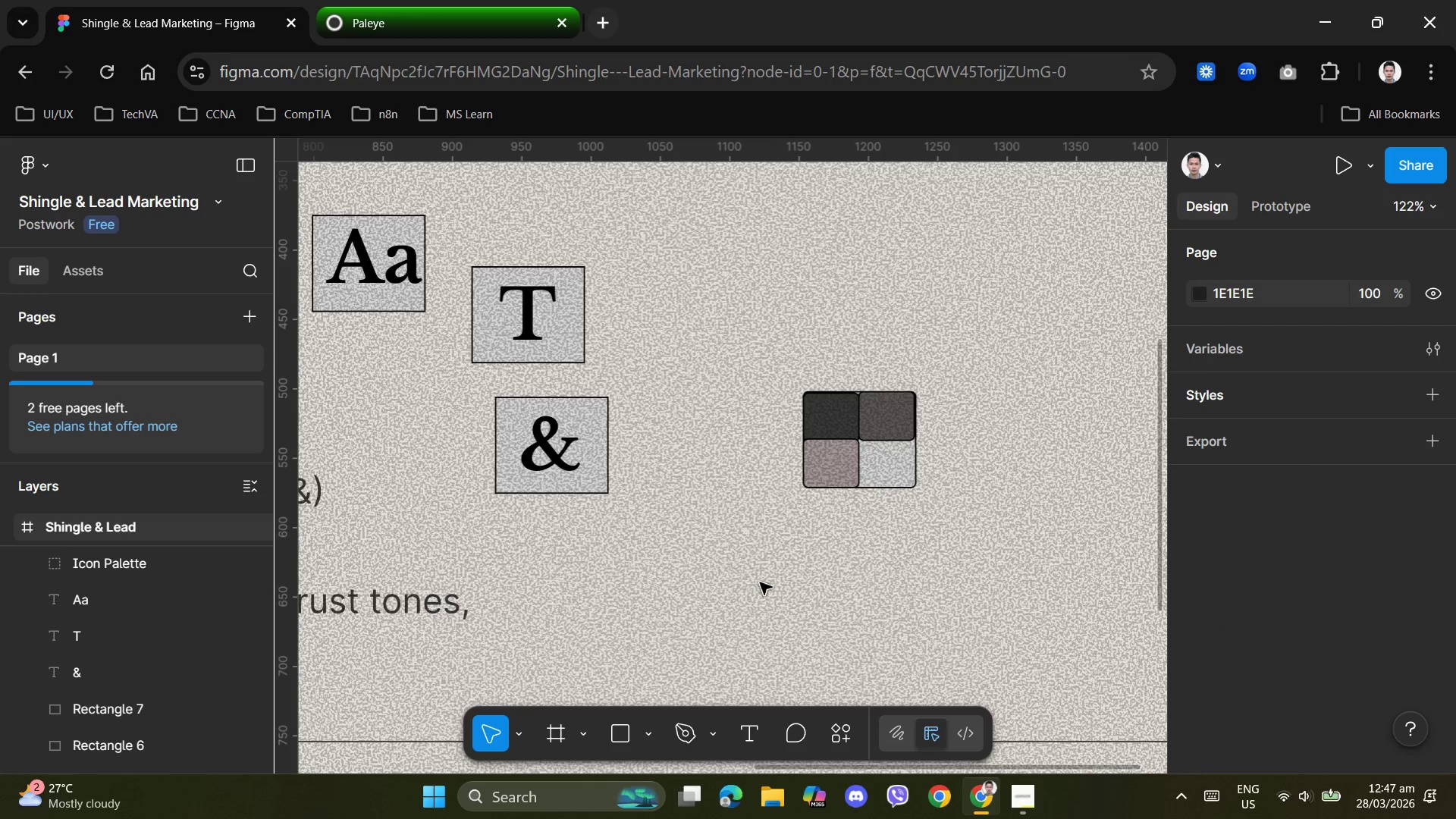 
left_click([709, 590])
 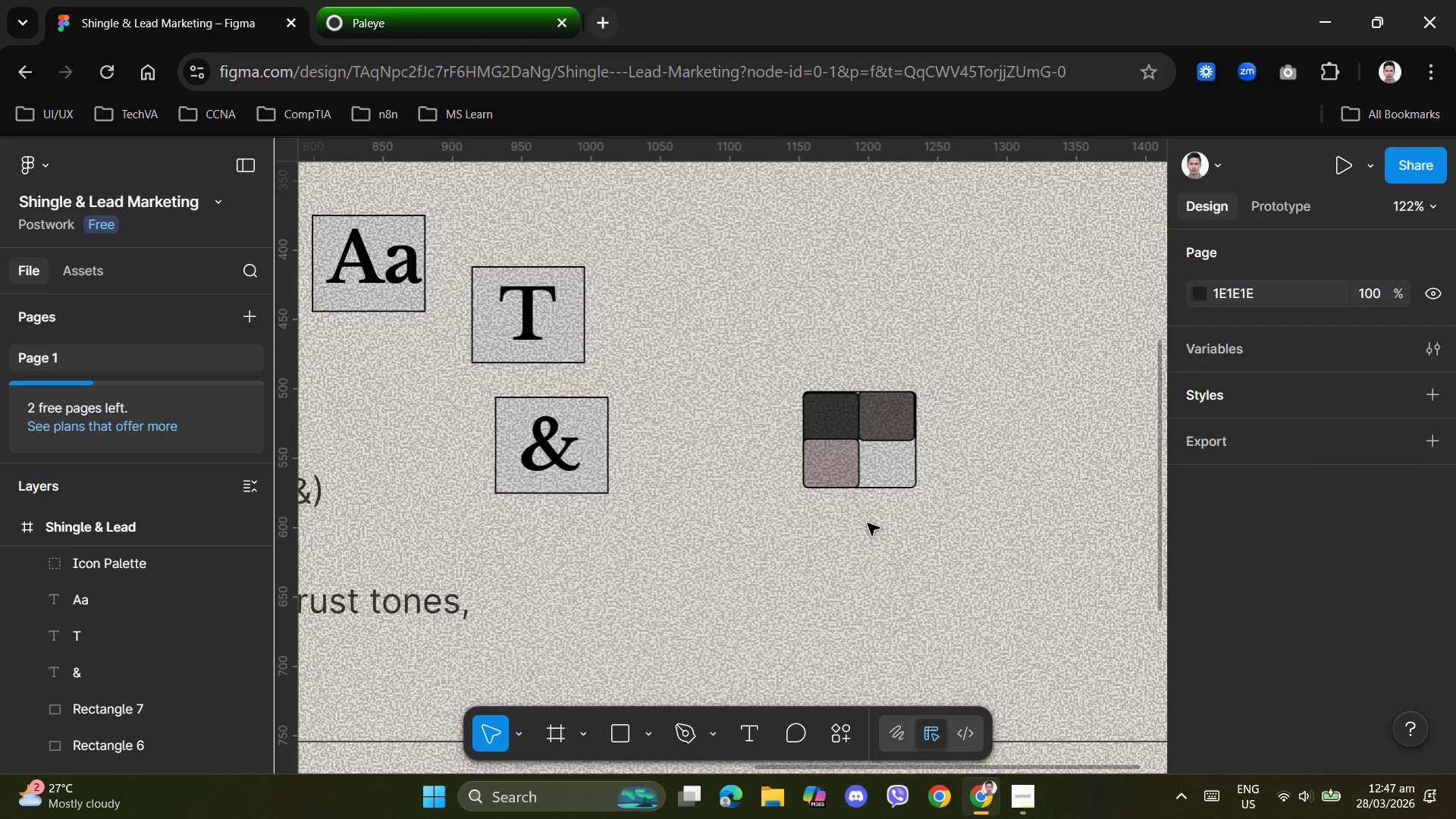 
key(Control+Z)
 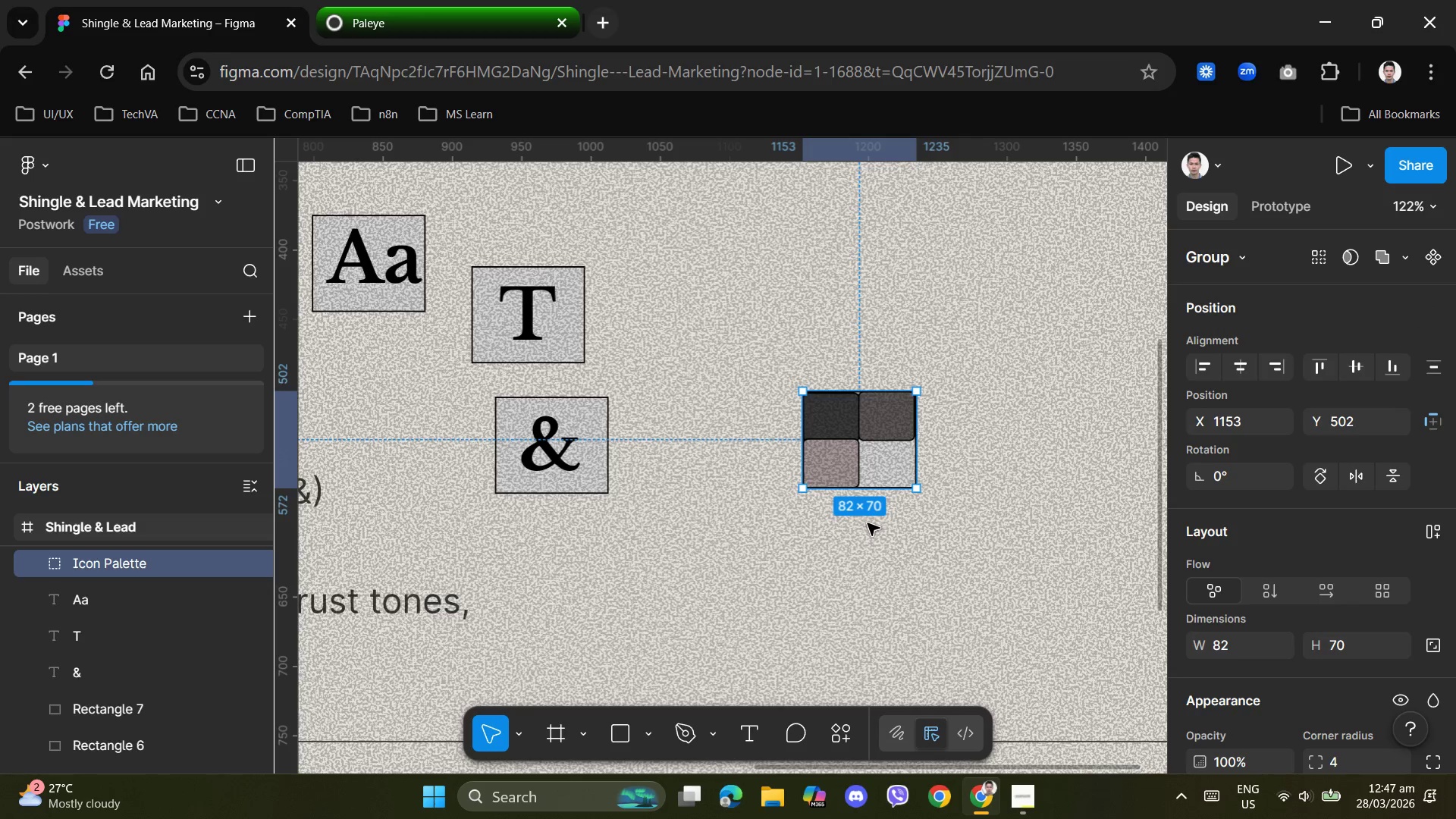 
key(Control+Z)
 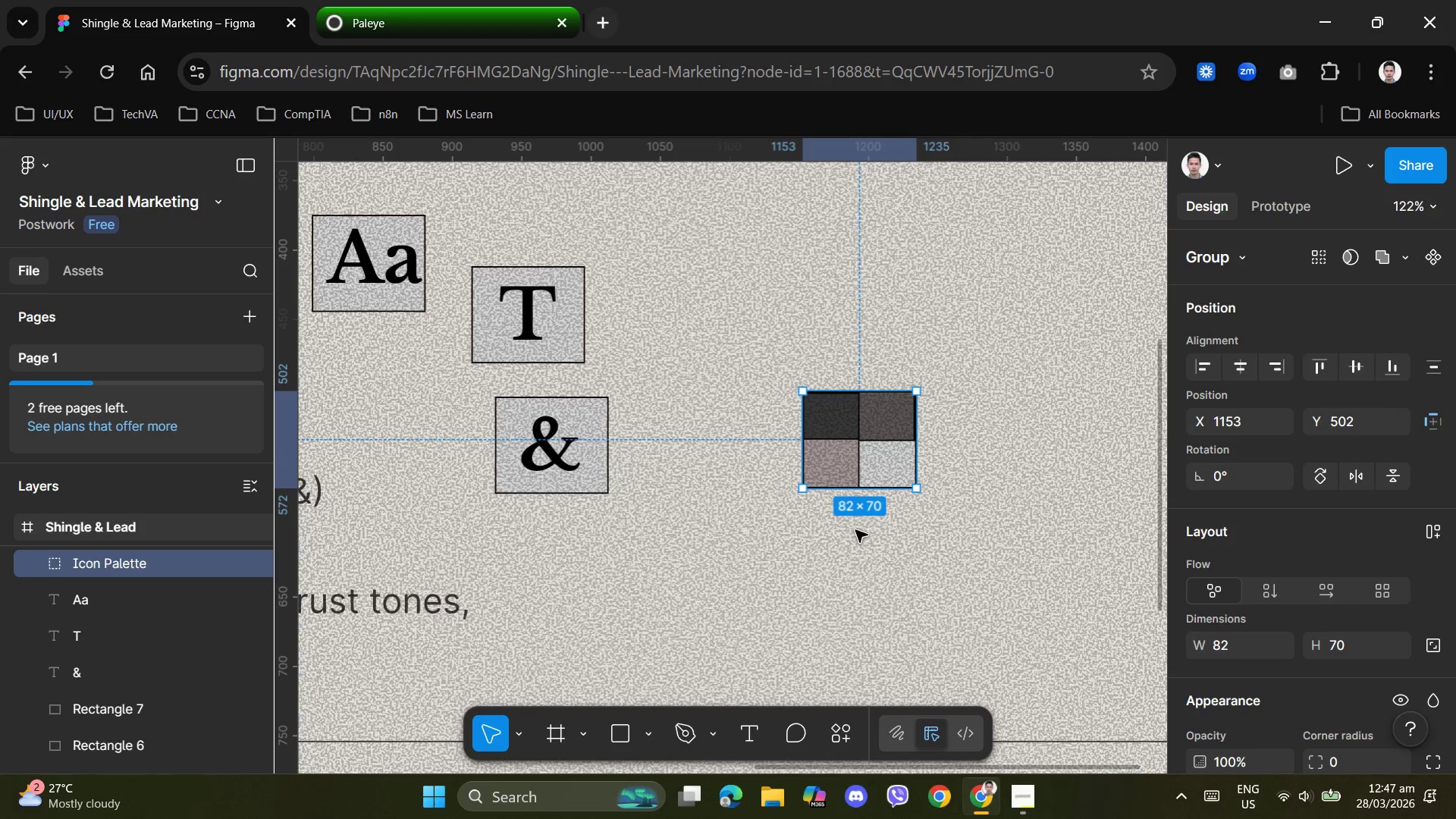 
left_click([852, 531])
 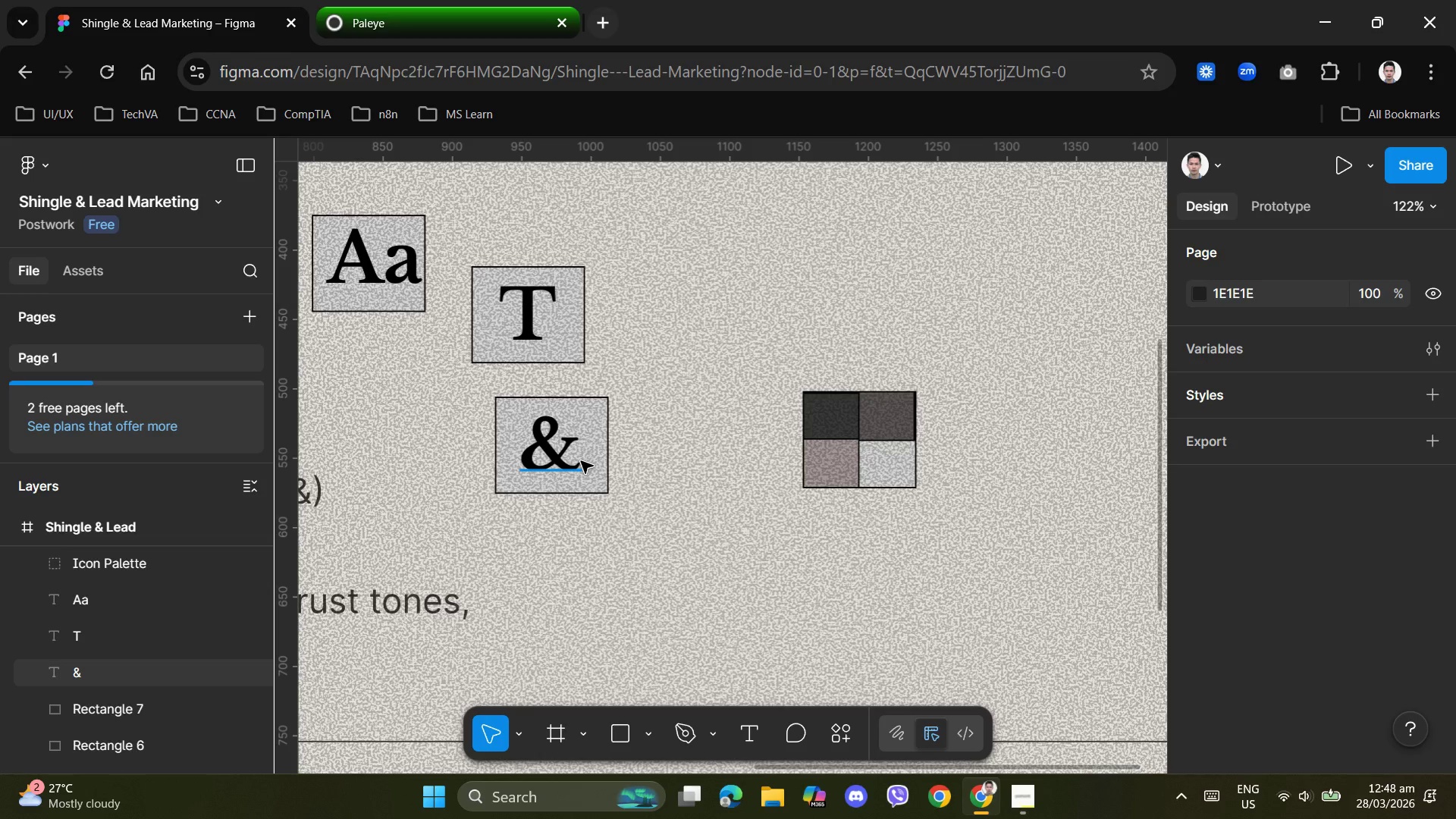 
left_click([590, 421])
 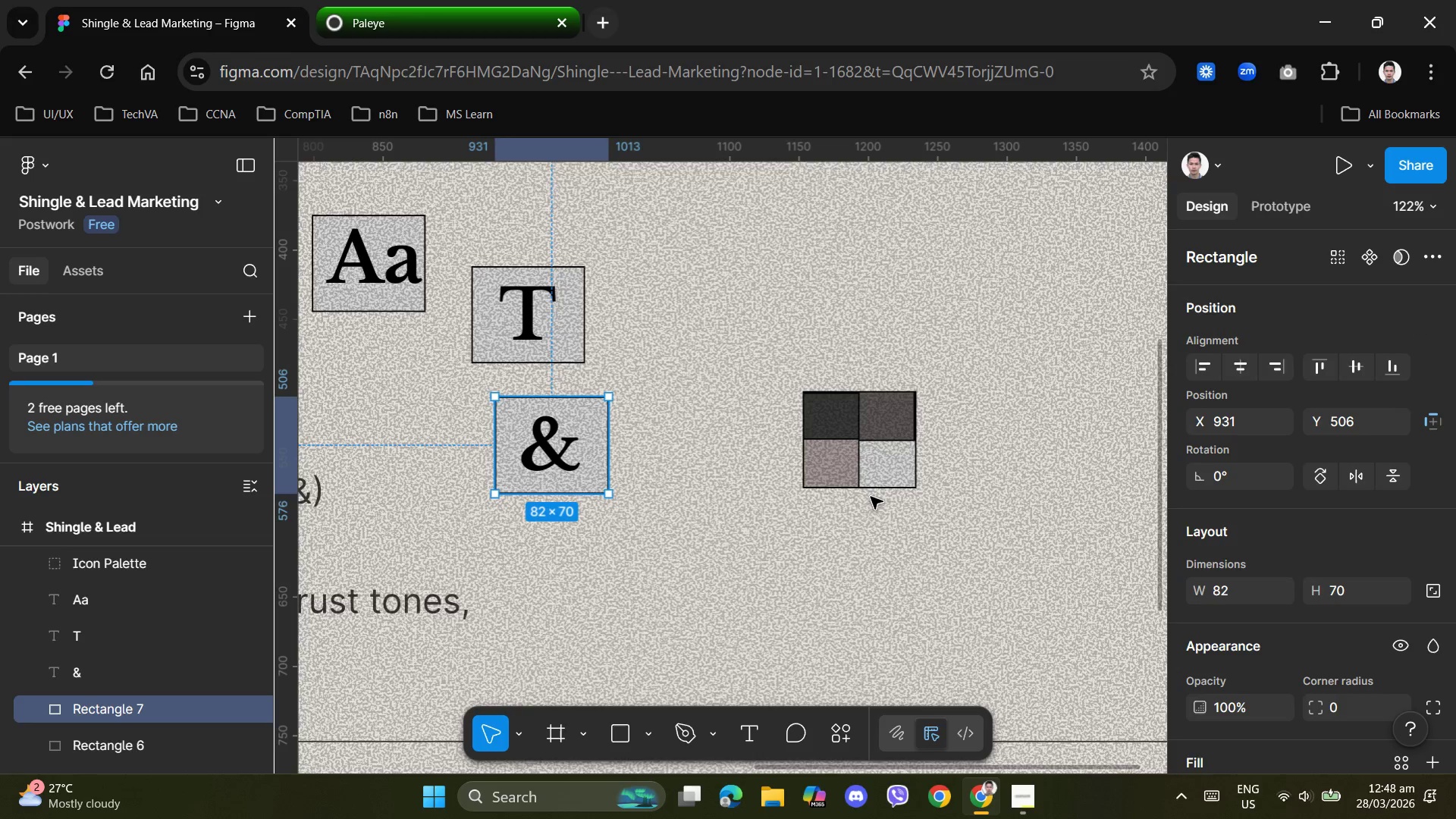 
scroll: coordinate [732, 477], scroll_direction: down, amount: 9.0
 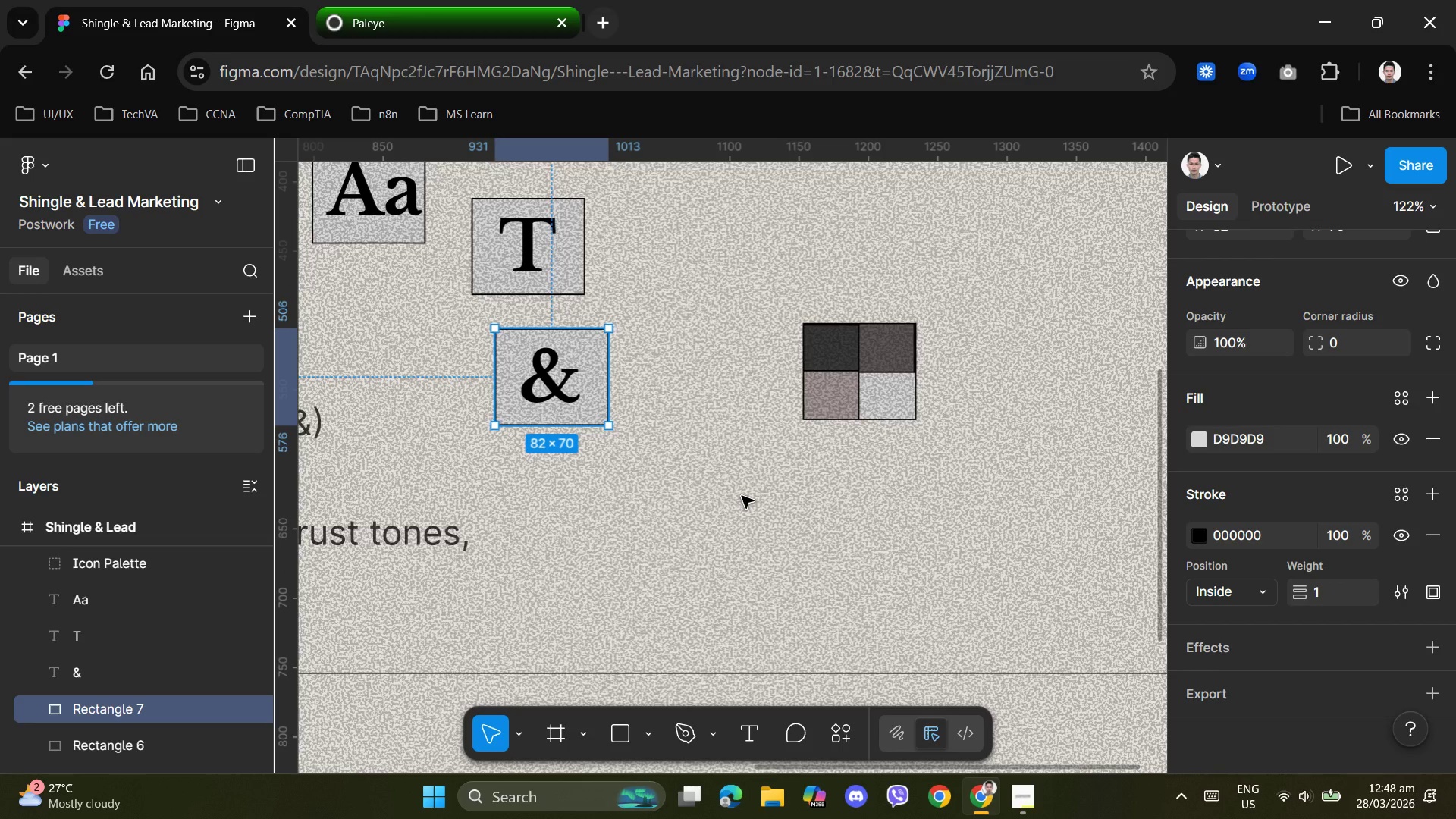 
hold_key(key=ControlLeft, duration=0.69)
scroll: coordinate [744, 500], scroll_direction: down, amount: 7.0
 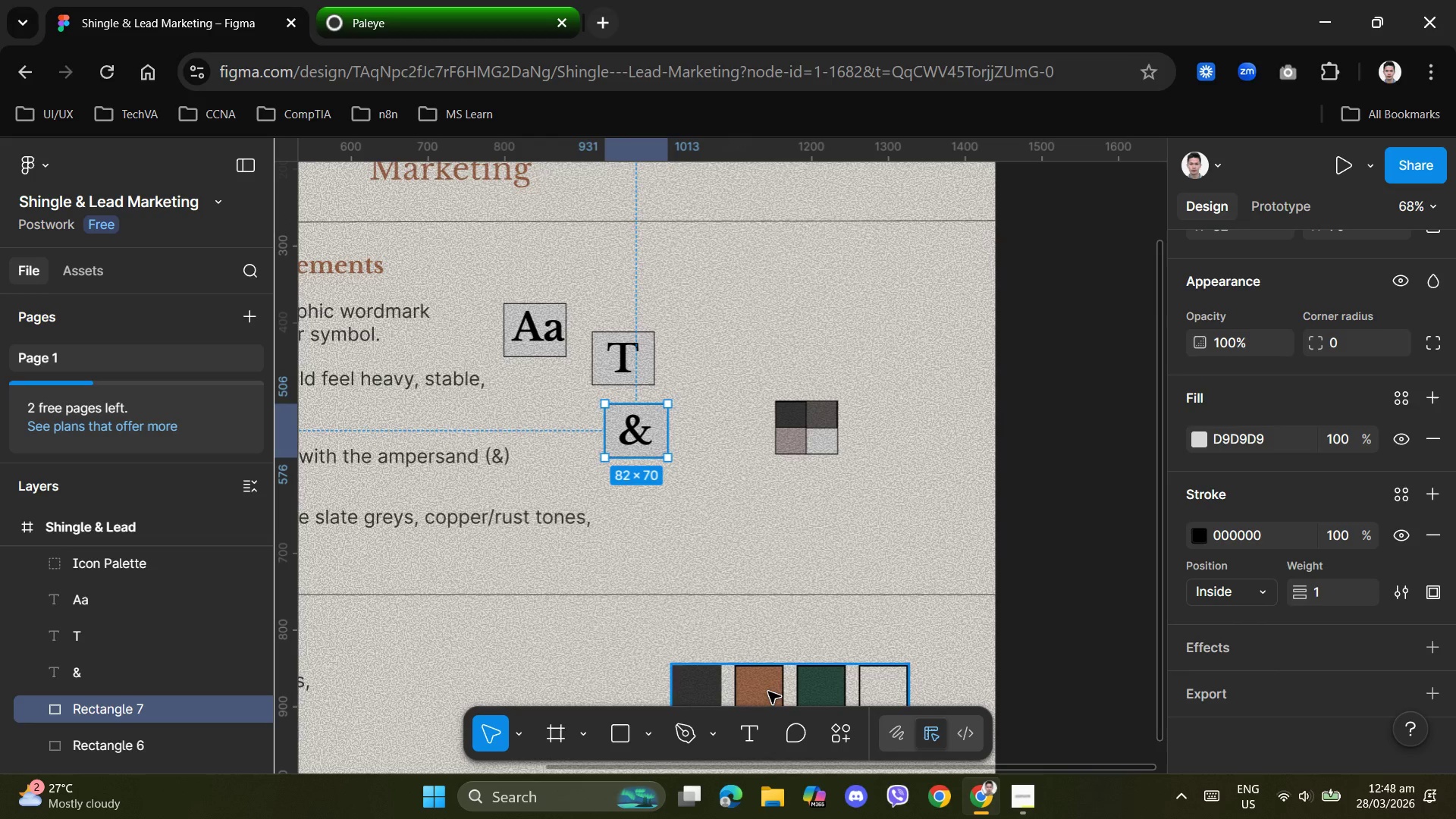 
left_click_drag(start_coordinate=[768, 692], to_coordinate=[768, 688])
 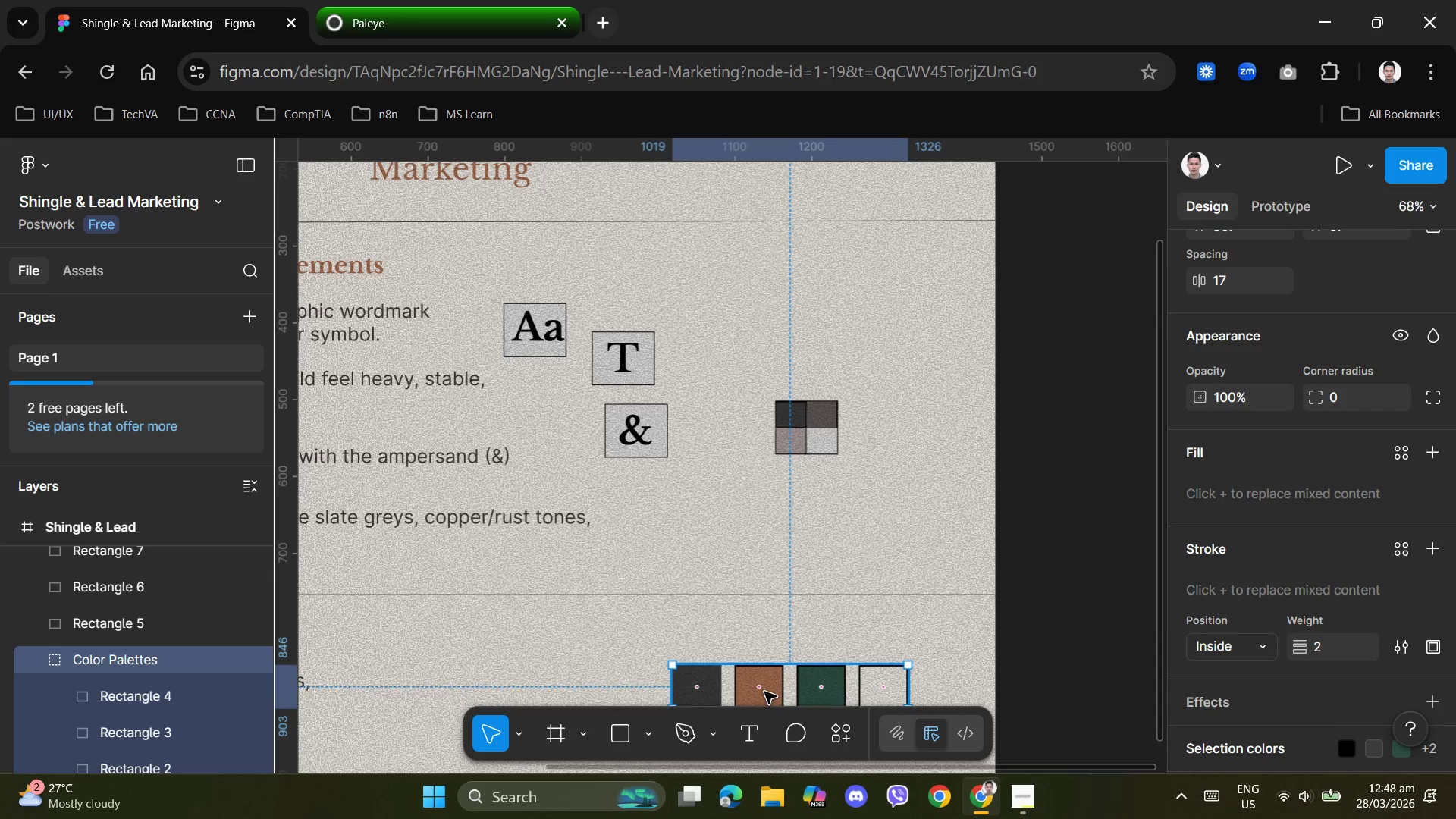 
double_click([764, 692])
 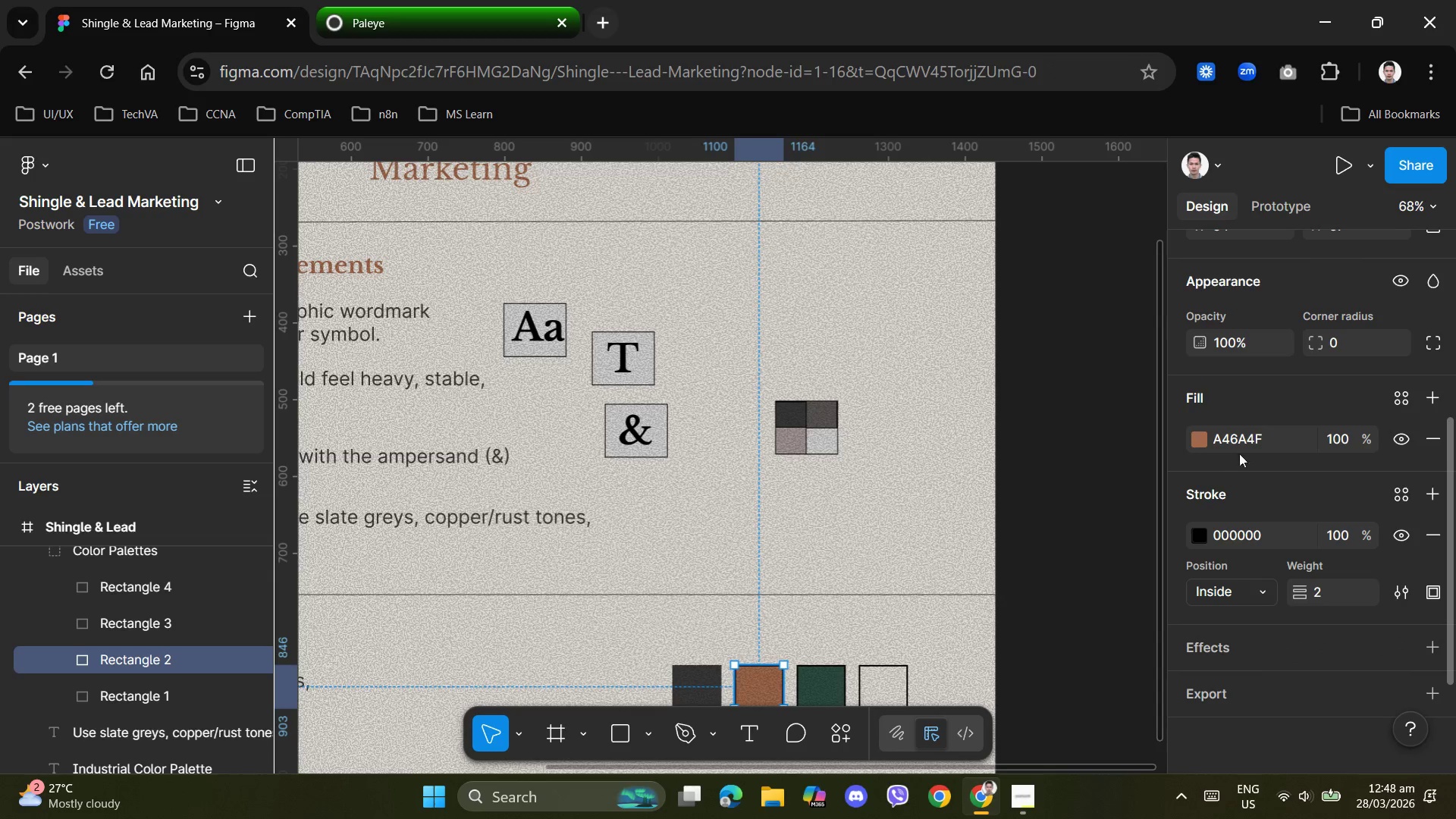 
left_click([1246, 439])
 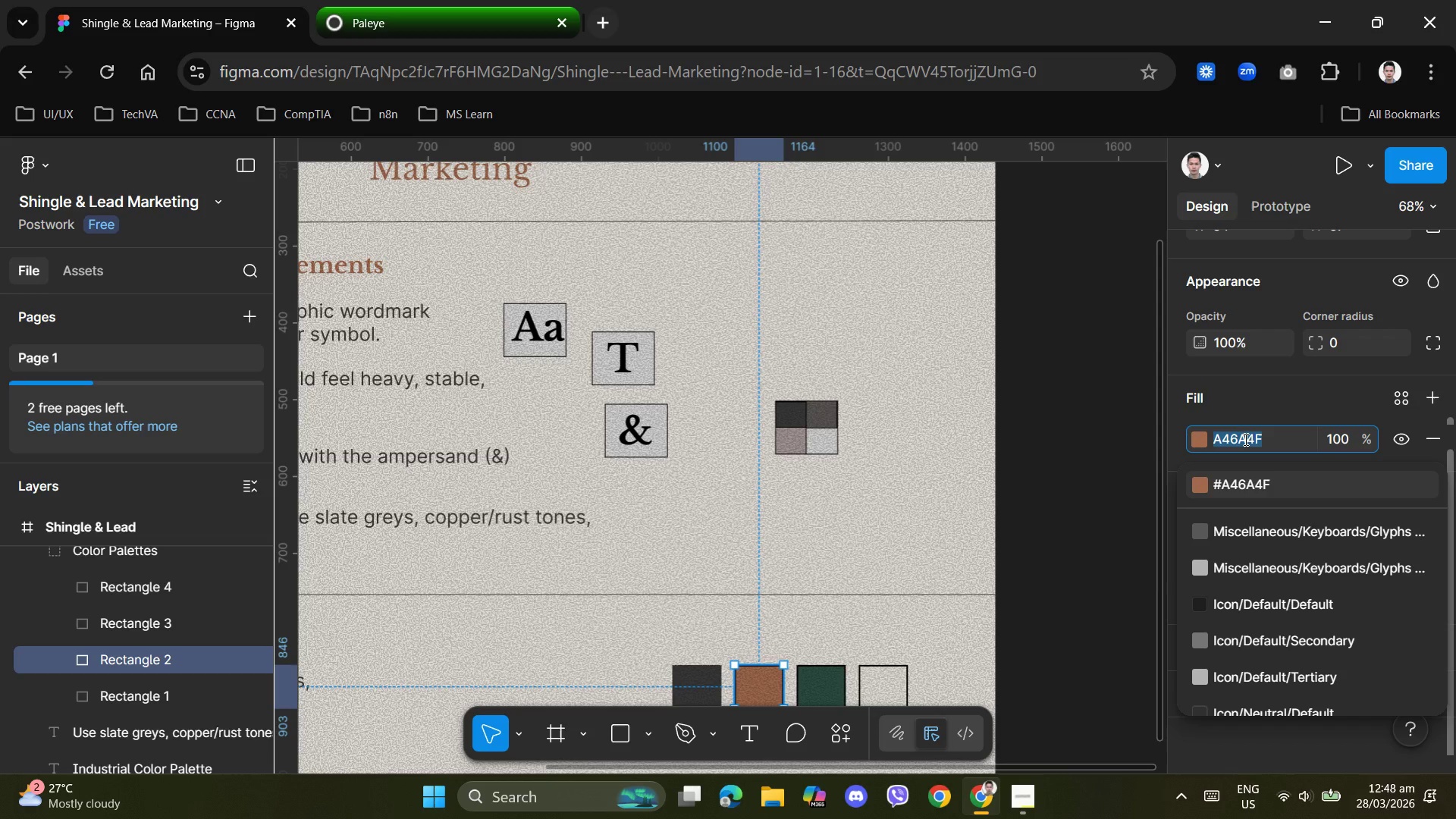 
key(Control+C)
 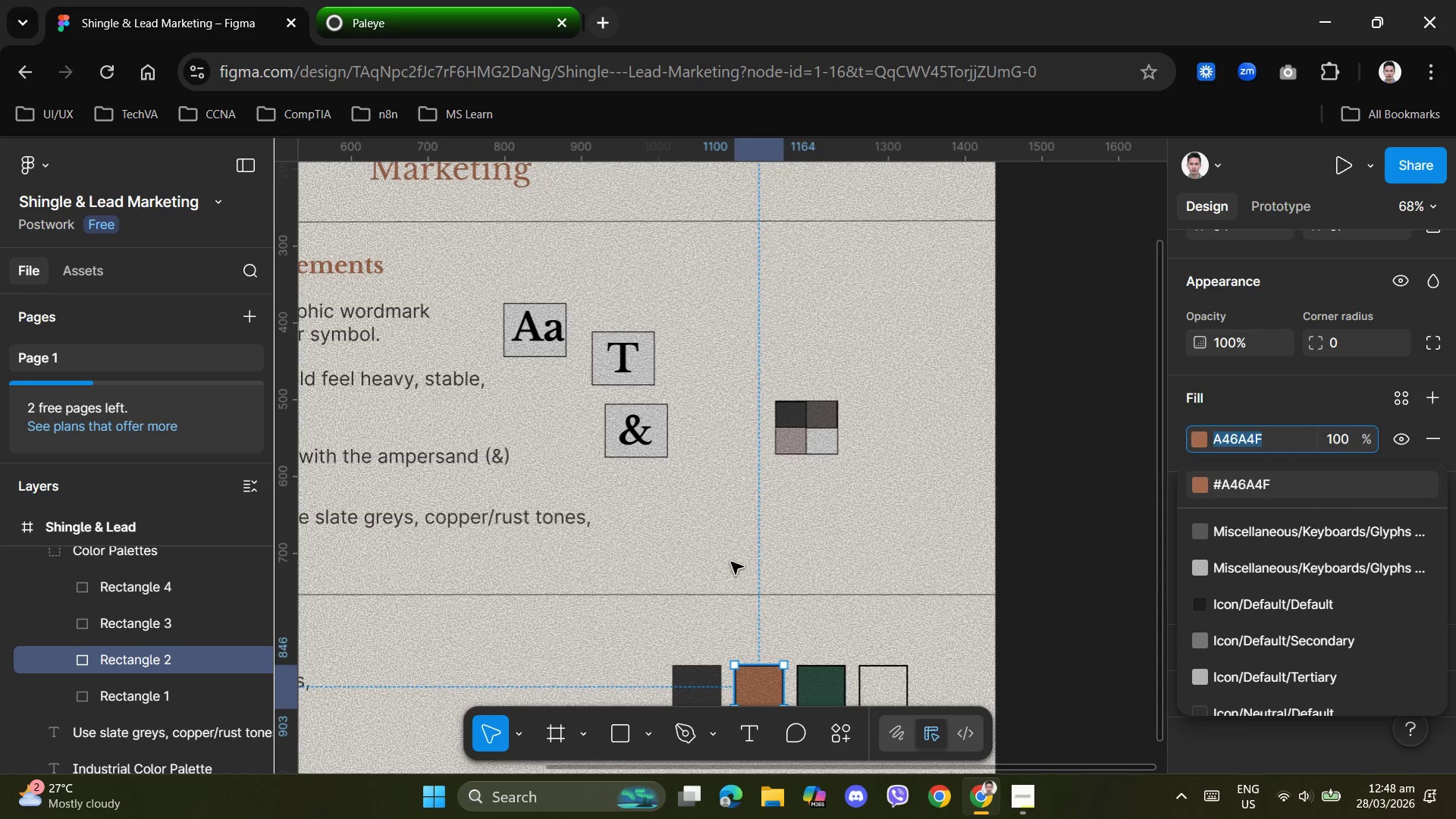 
left_click([726, 552])
 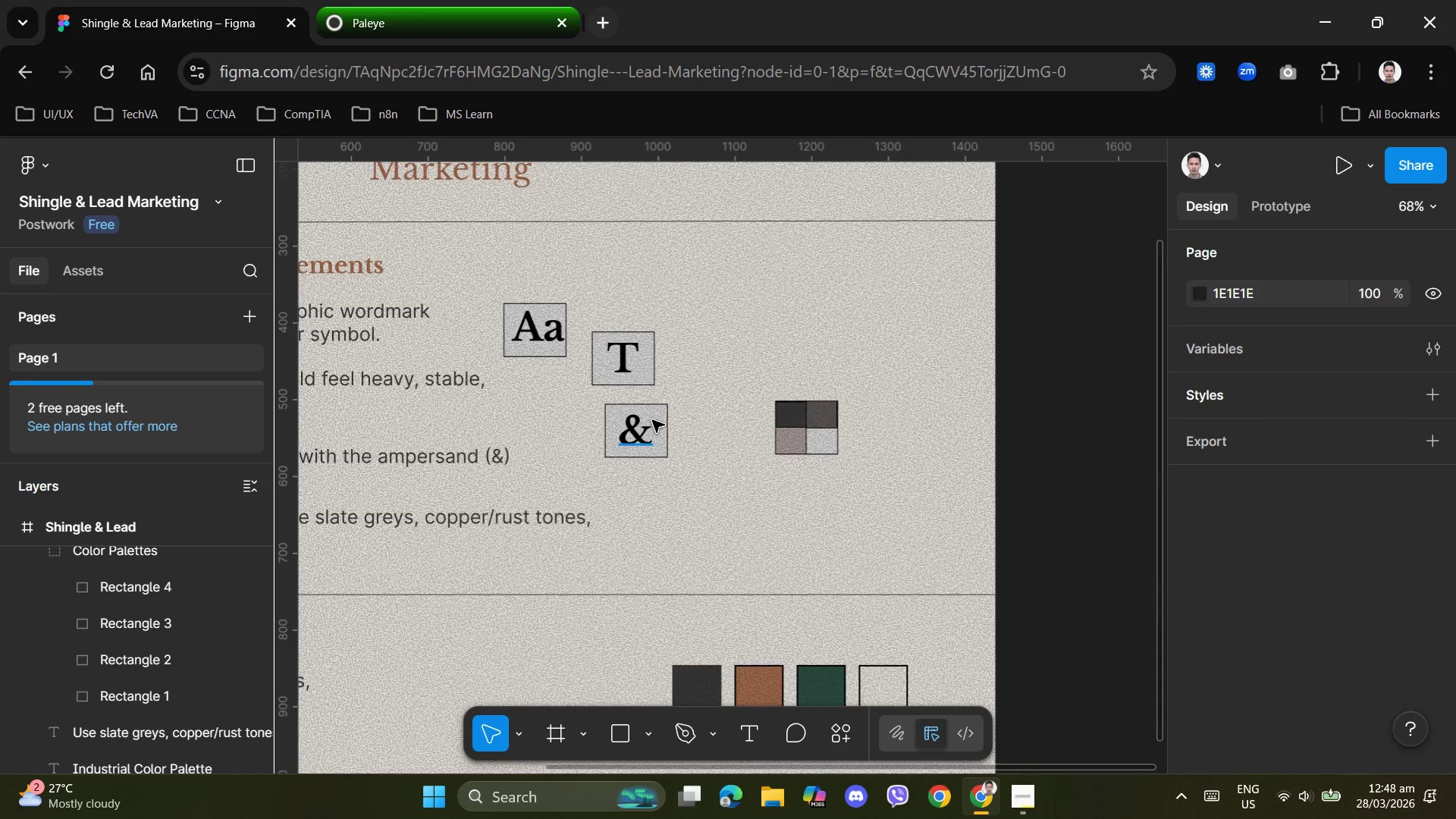 
double_click([655, 419])
 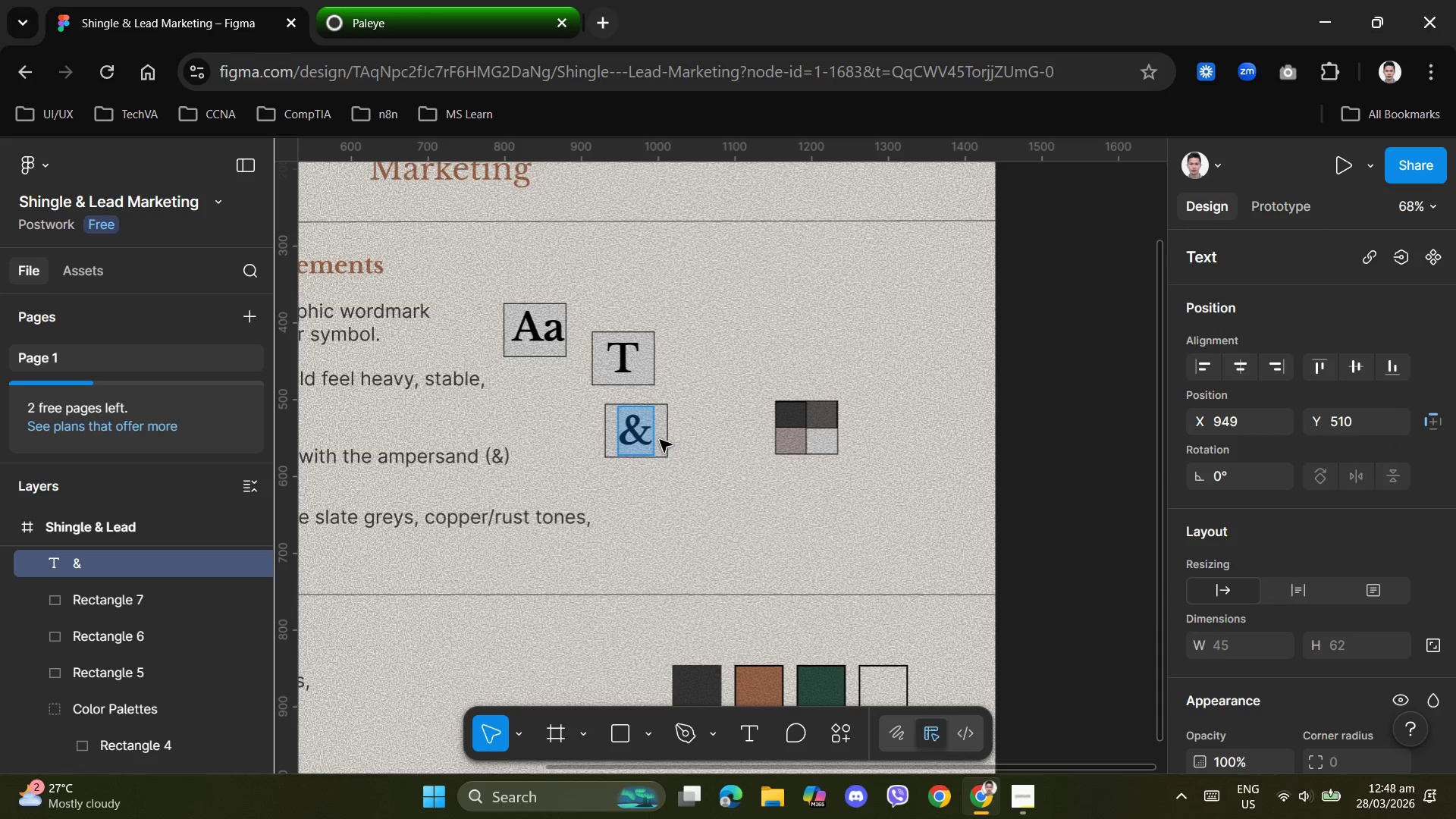 
left_click([664, 439])
 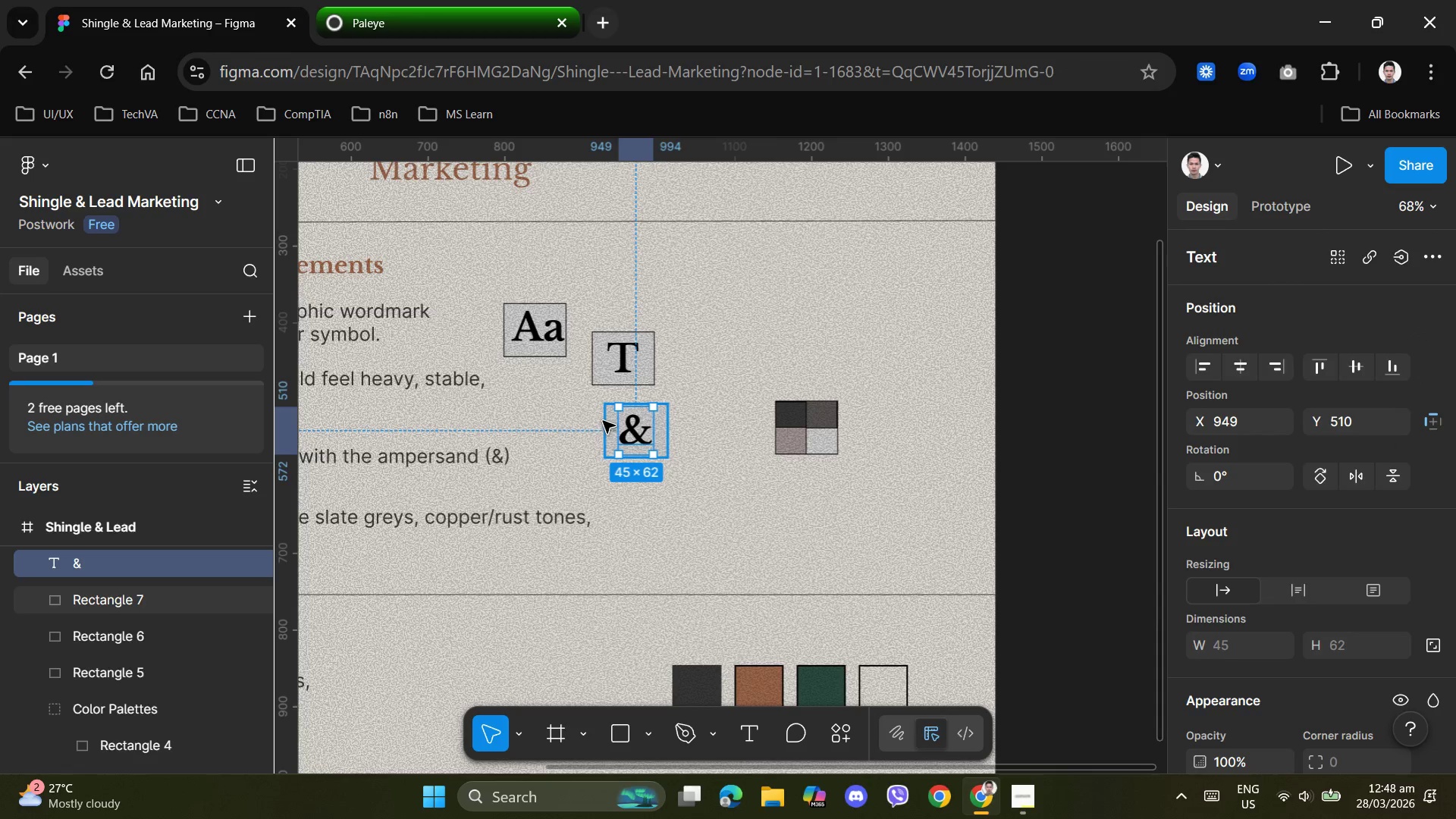 
left_click([609, 419])
 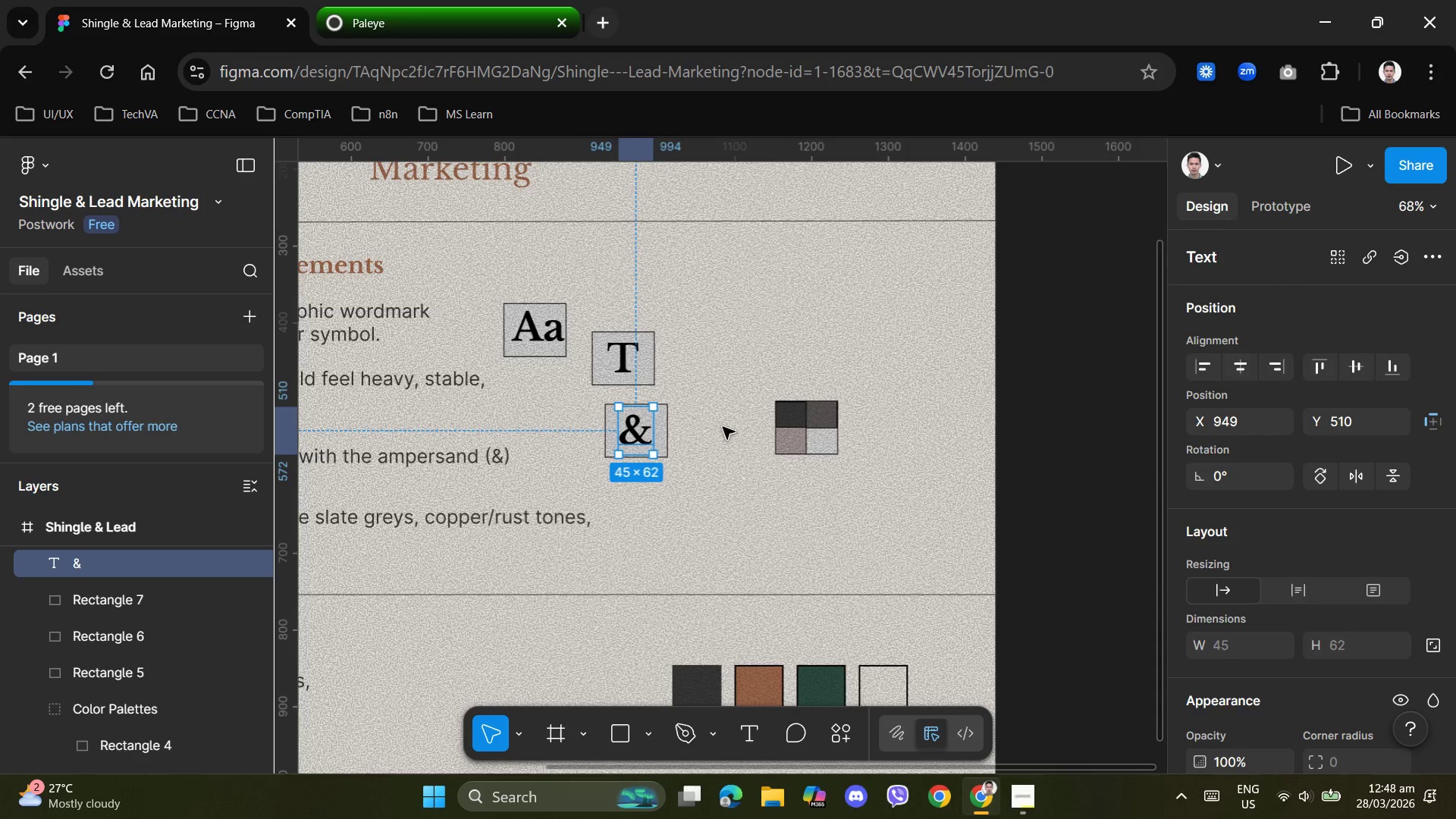 
hold_key(key=ControlLeft, duration=0.47)
scroll: coordinate [689, 446], scroll_direction: up, amount: 7.0
 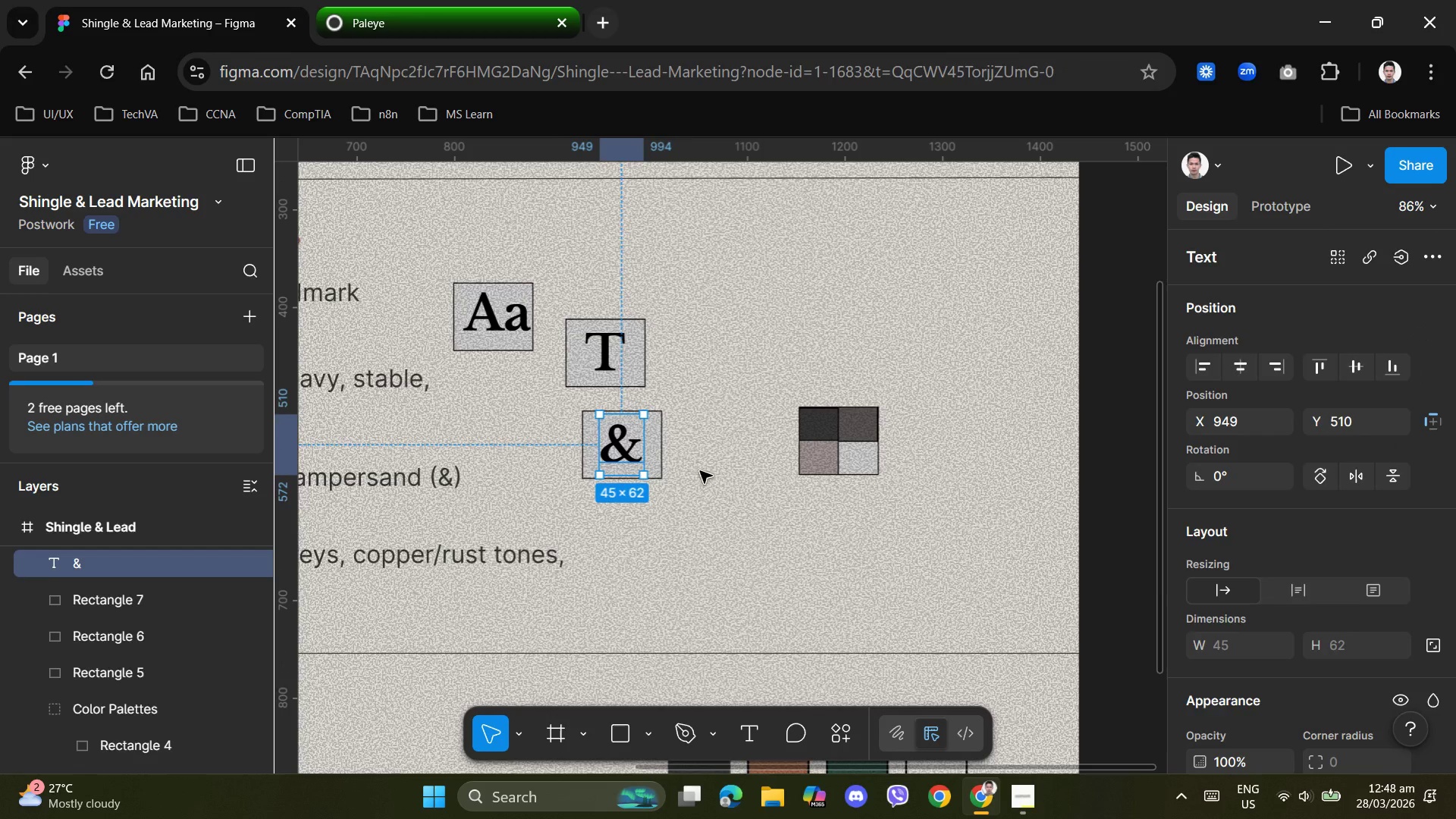 
left_click([656, 429])
 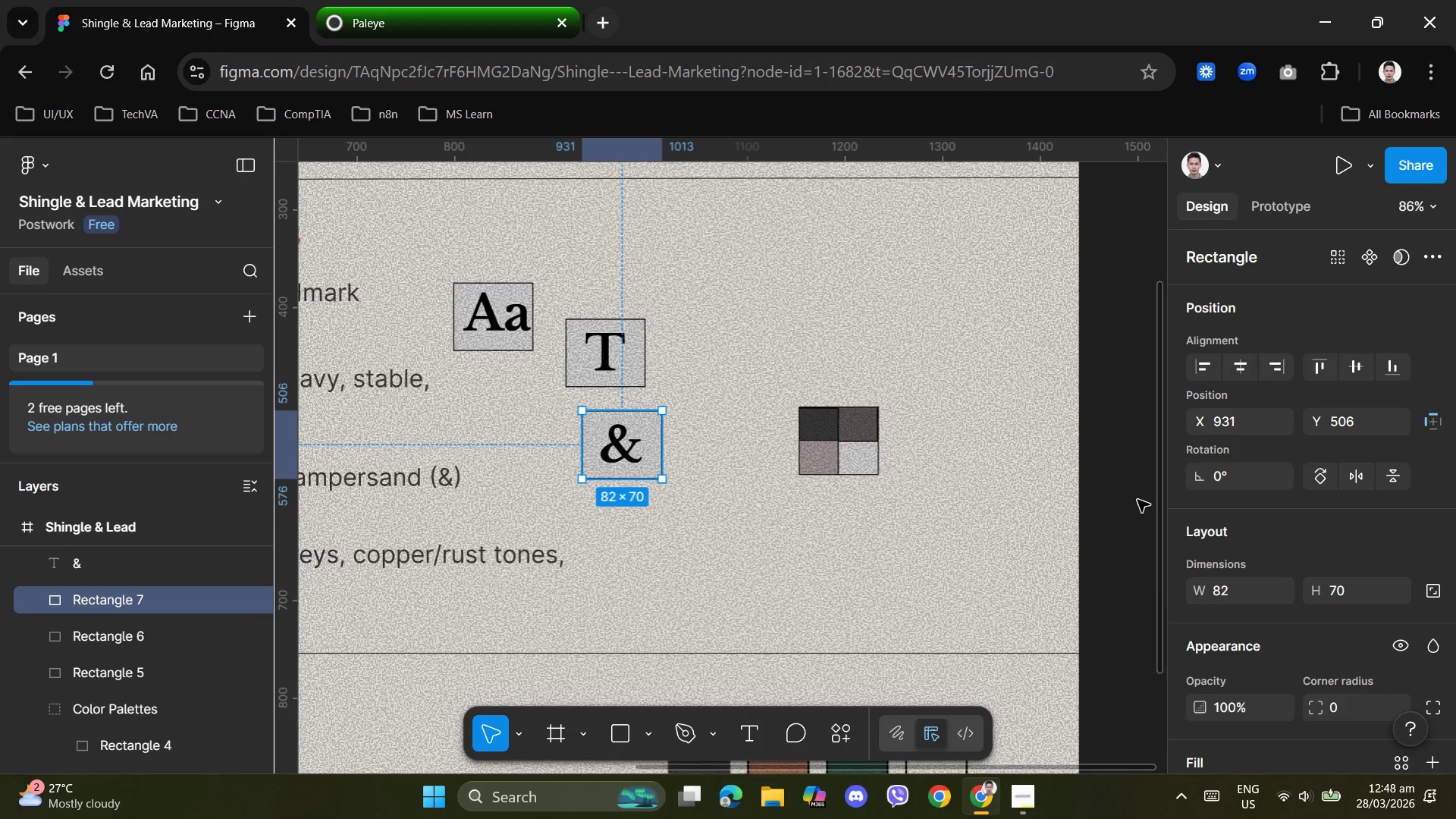 
scroll: coordinate [1191, 526], scroll_direction: down, amount: 3.0
 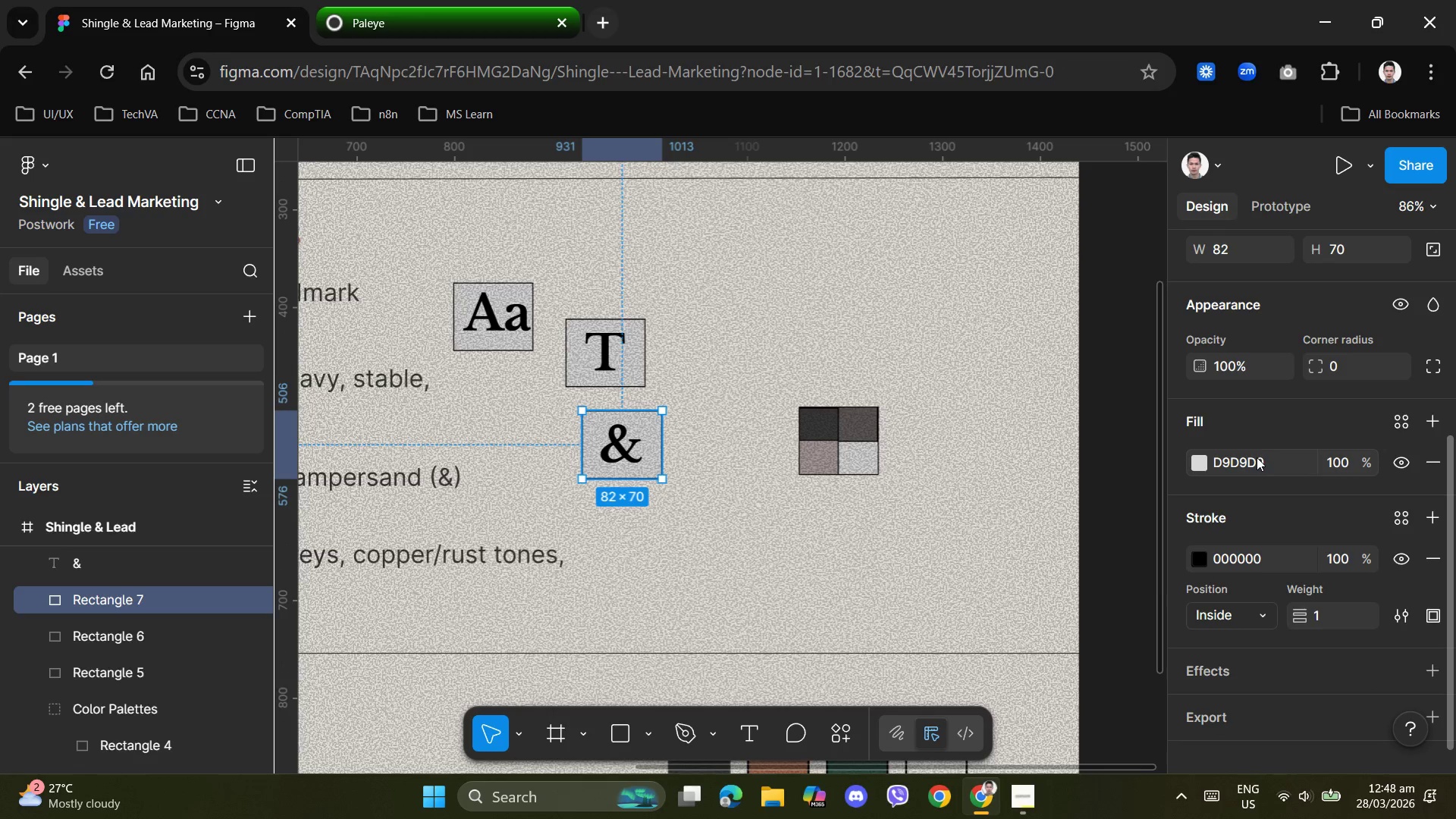 
left_click([1257, 461])
 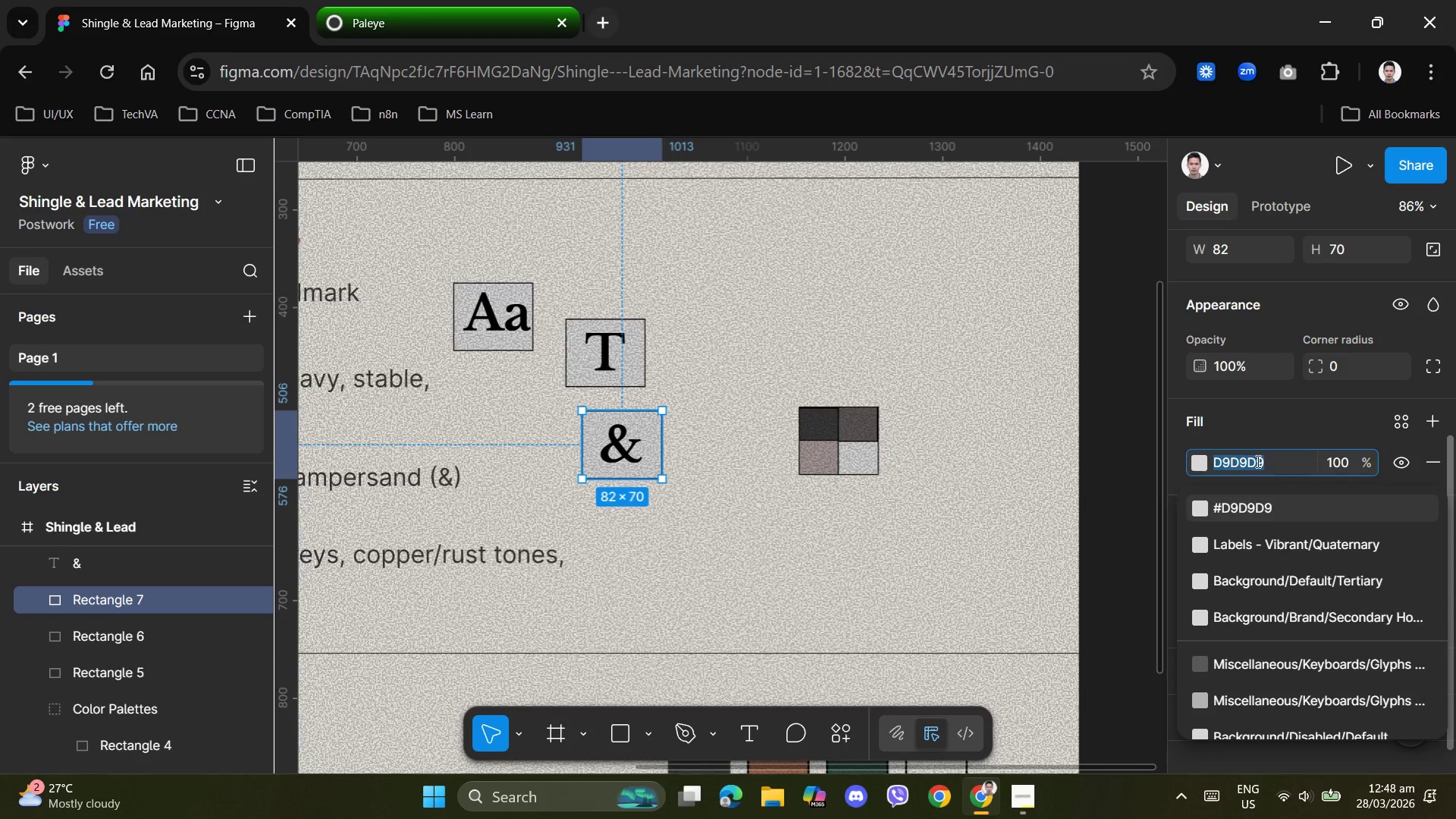 
key(Control+V)
 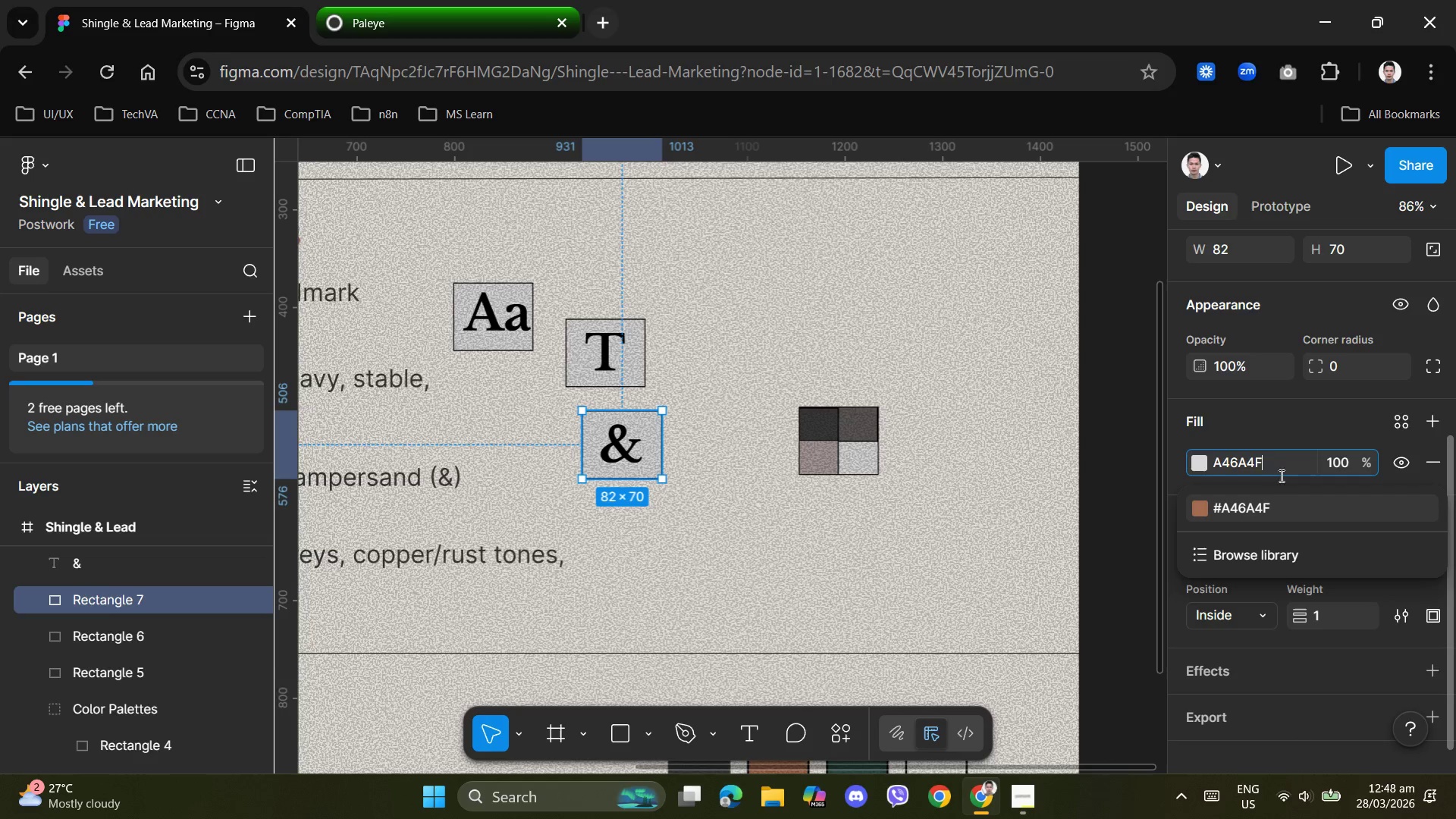 
left_click([1244, 513])
 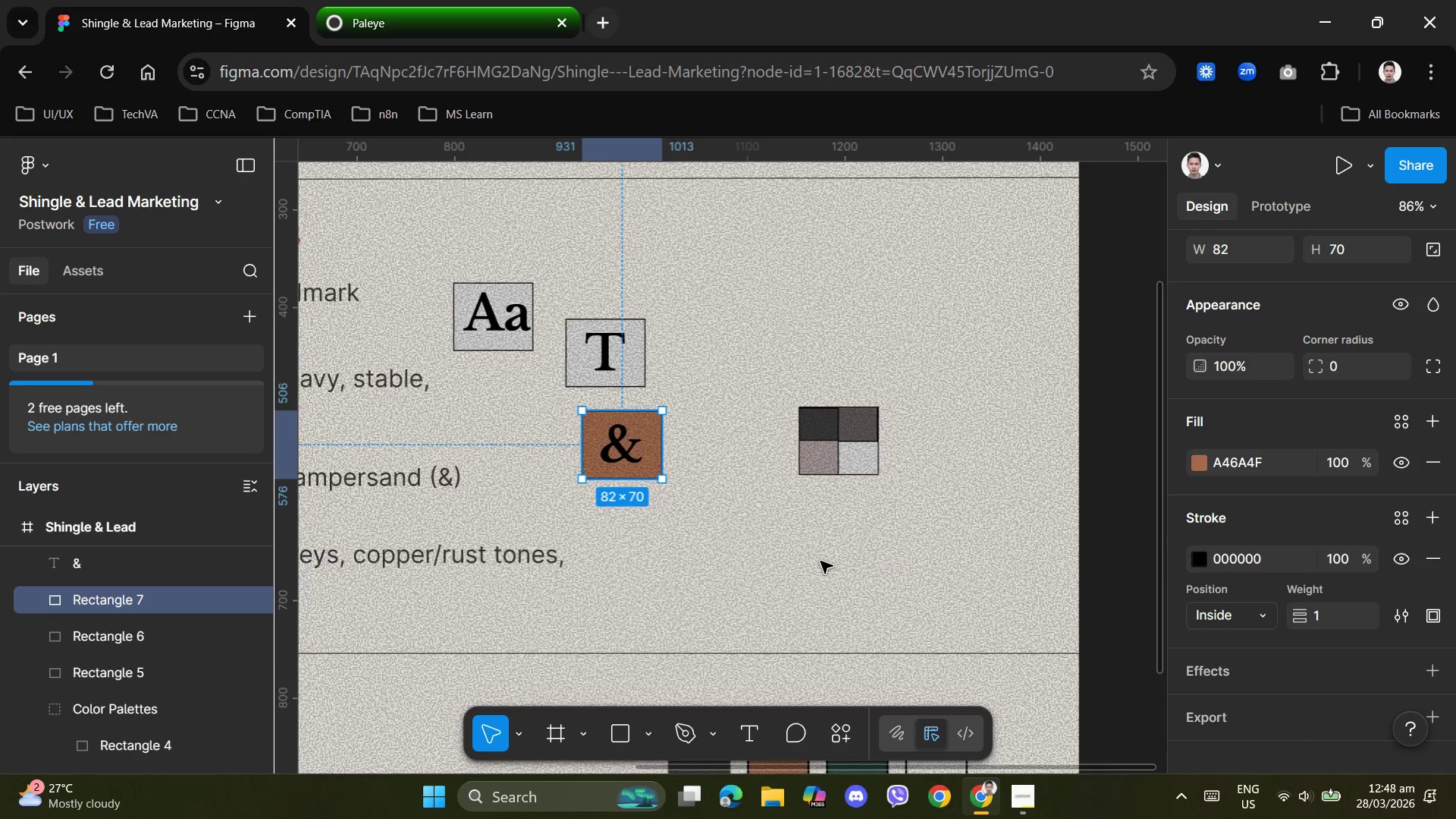 
left_click([821, 561])
 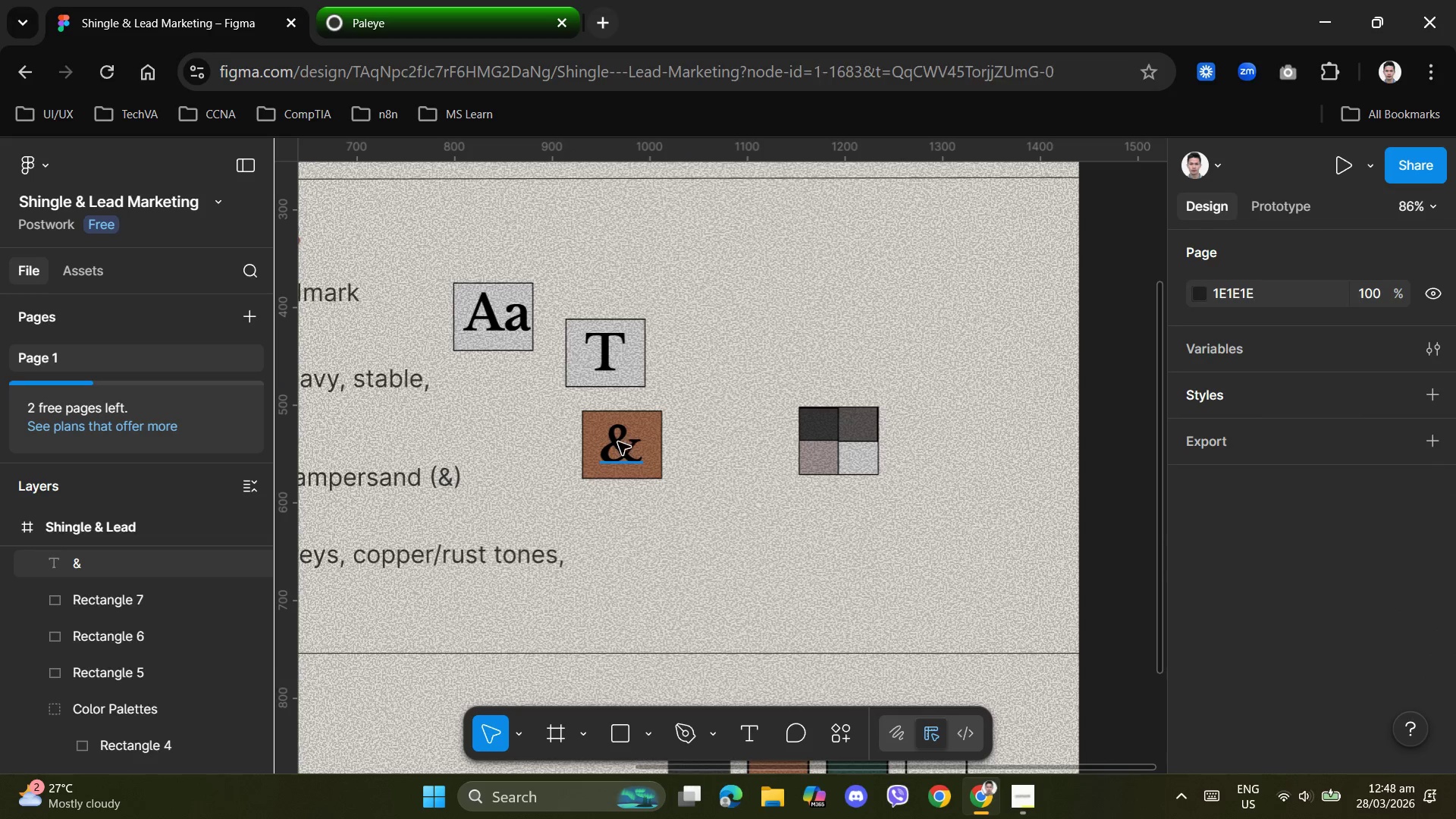 
scroll: coordinate [1229, 526], scroll_direction: down, amount: 4.0
 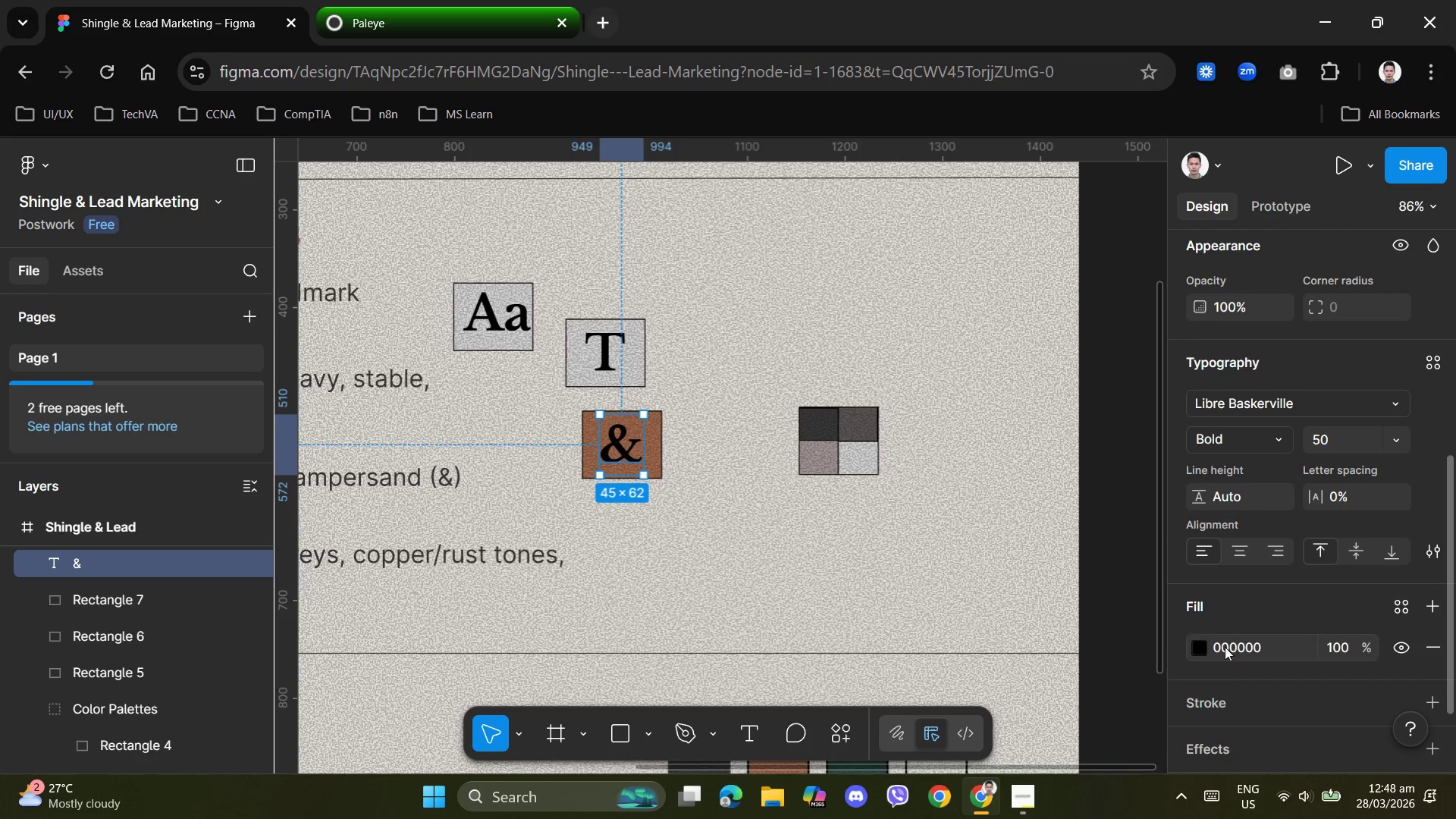 
left_click([1238, 651])
 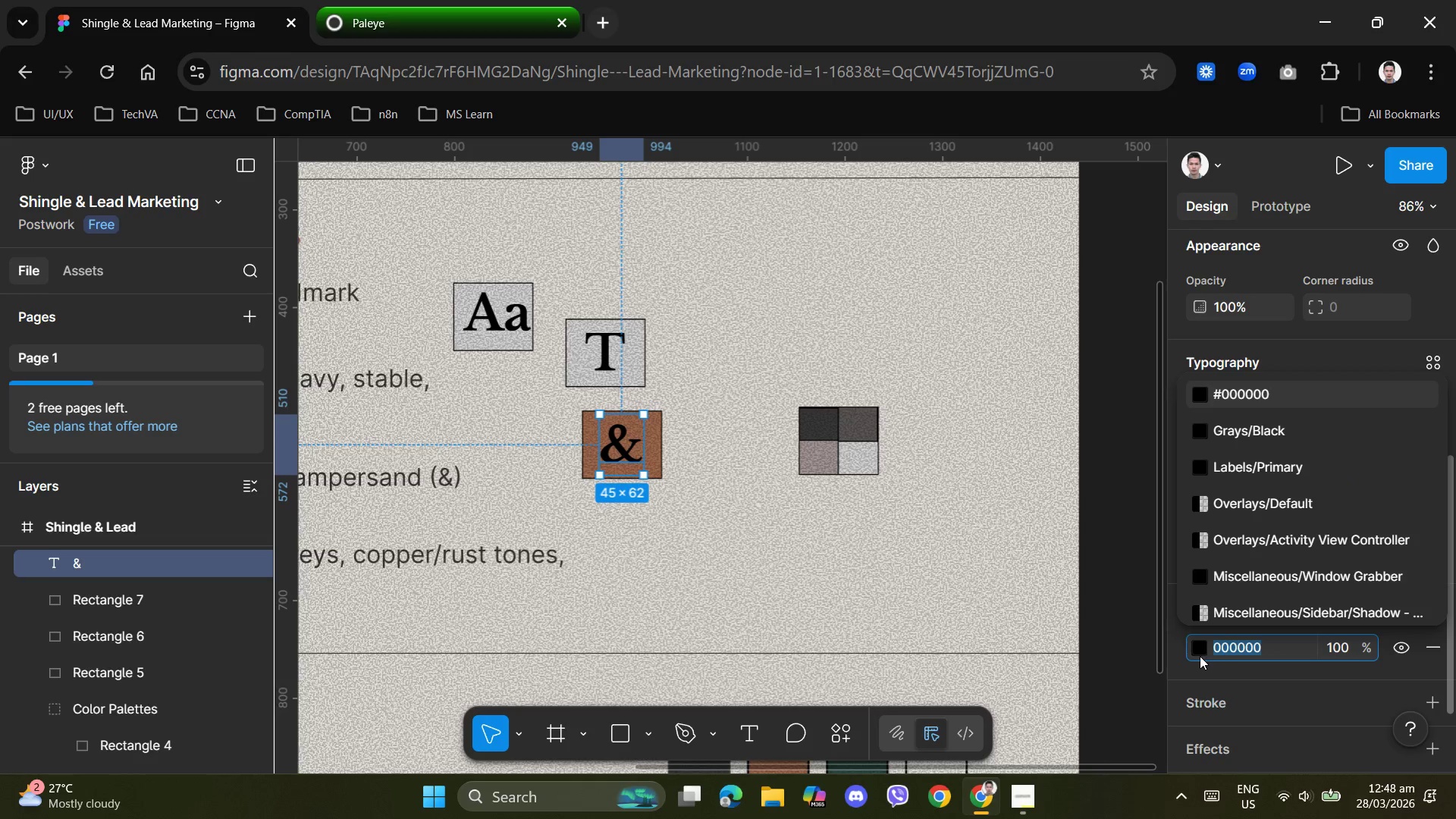 
left_click([1197, 656])
 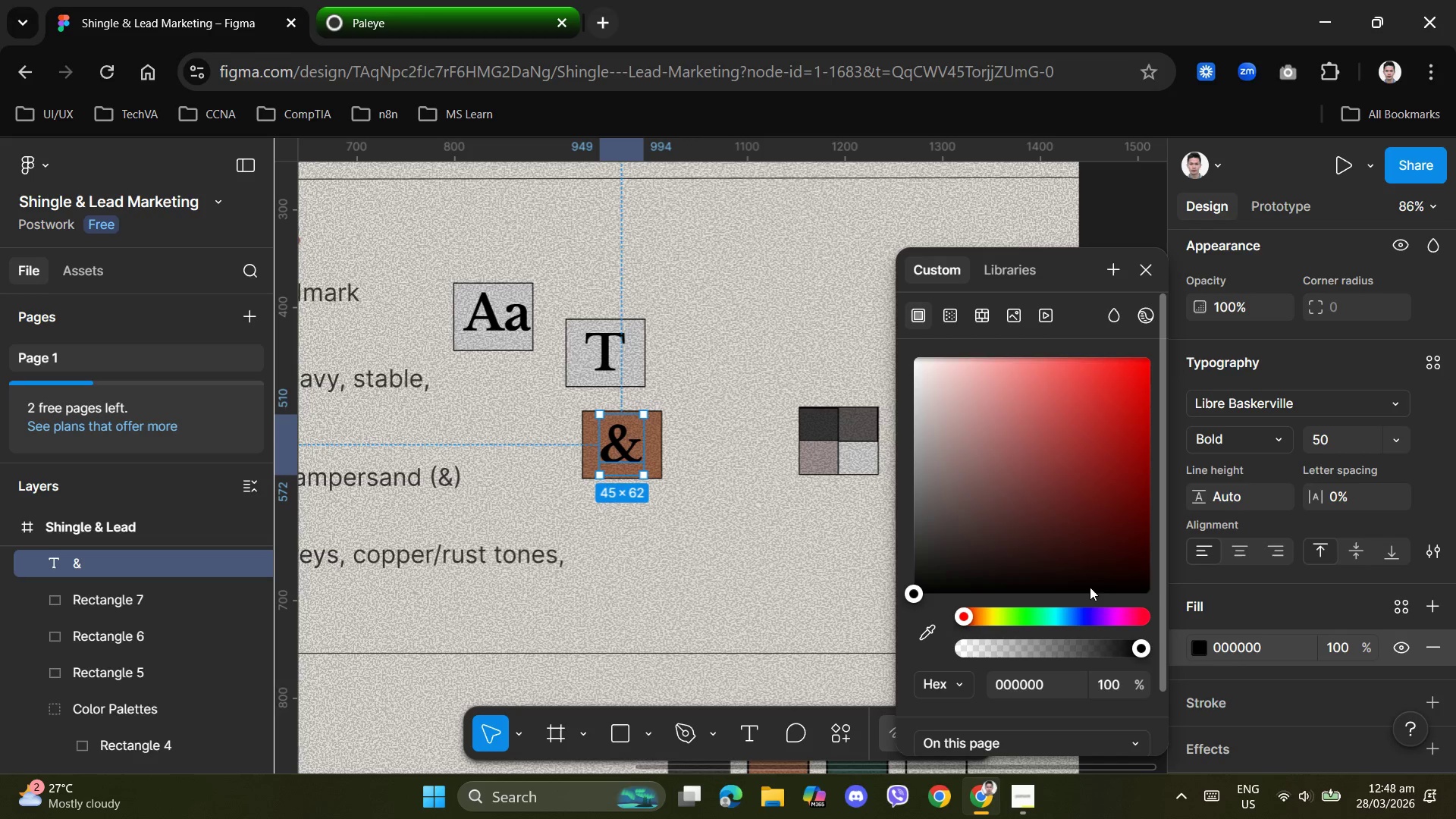 
type(ffff)
 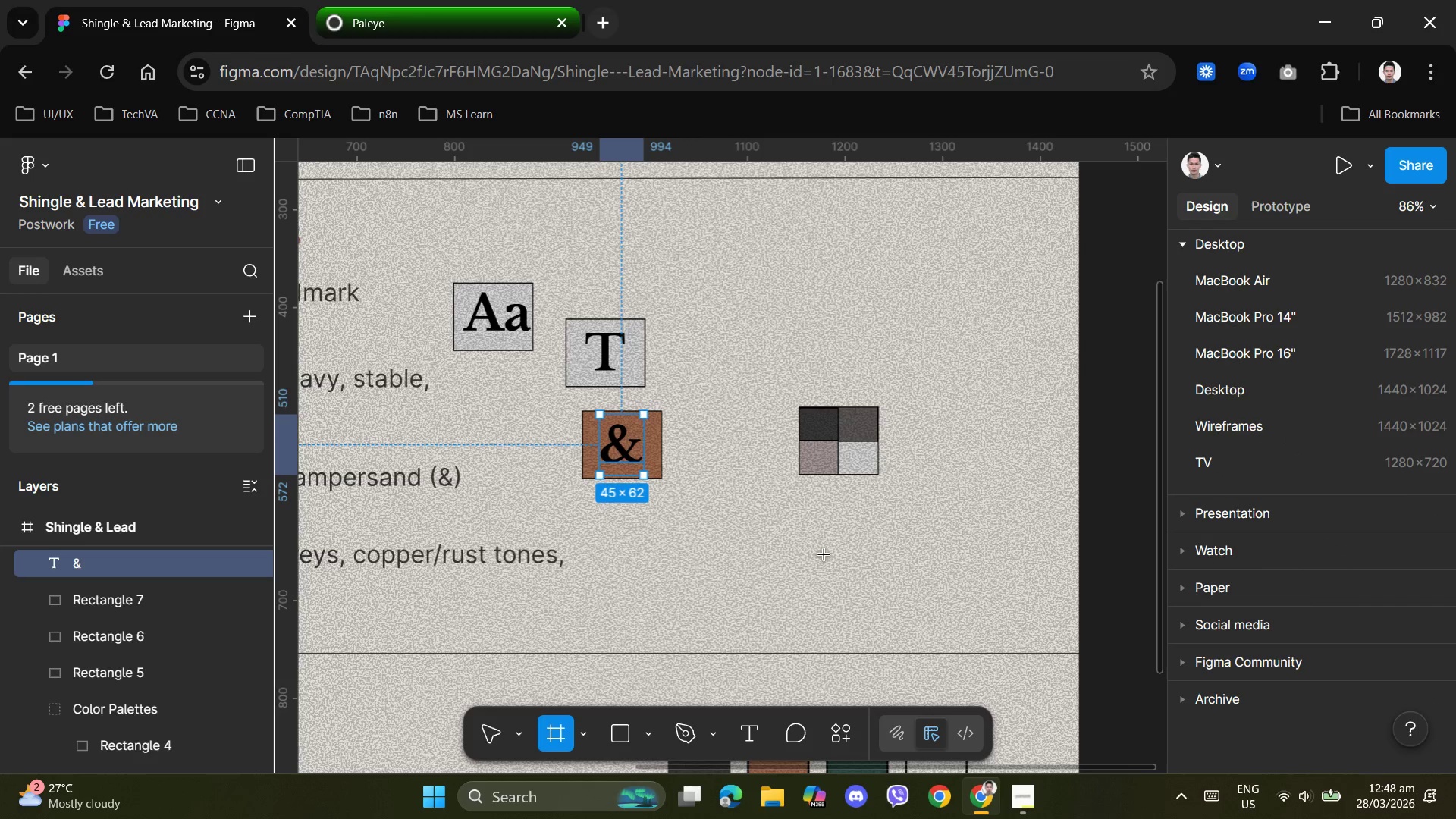 
left_click([824, 555])
 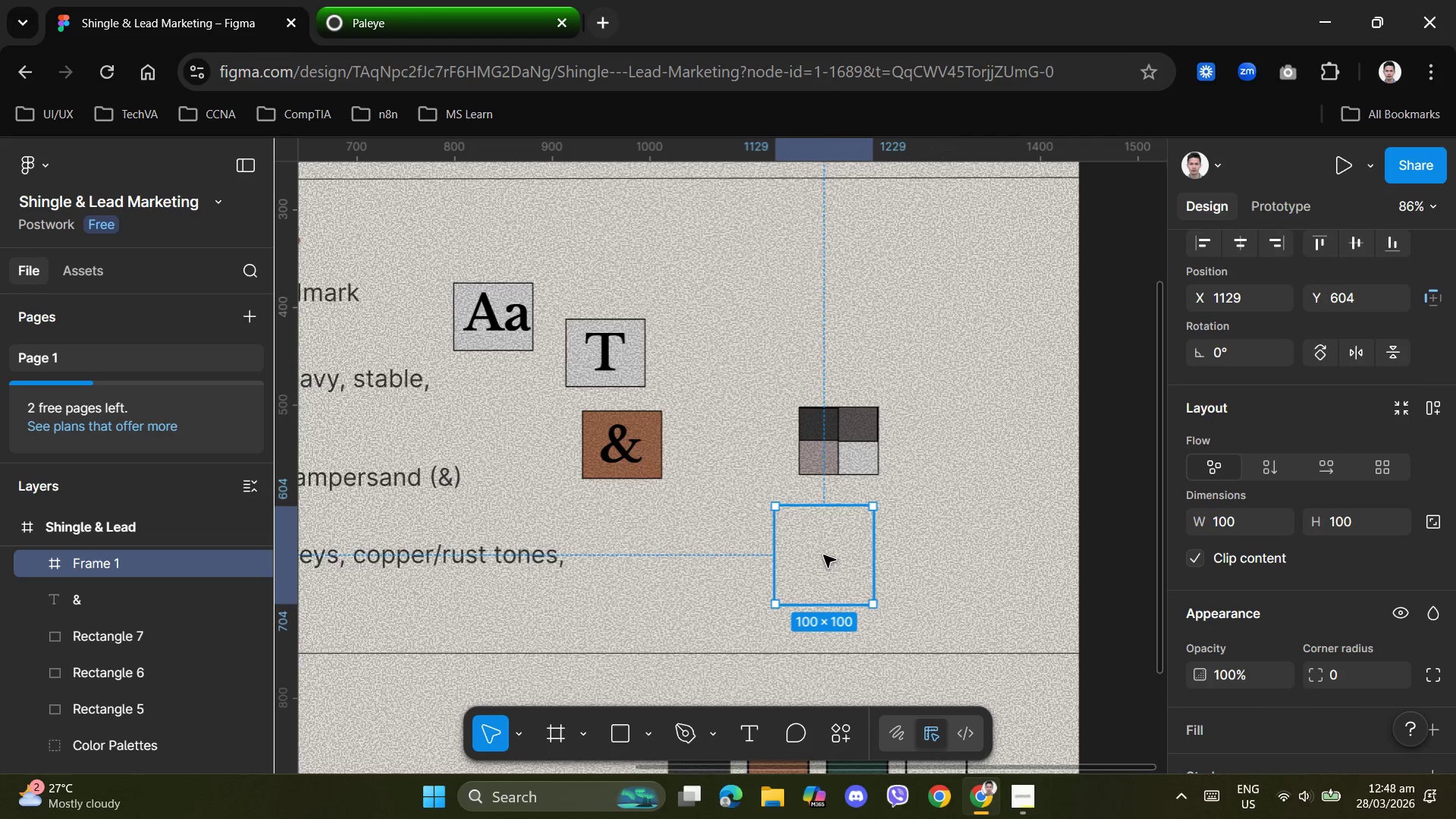 
hold_key(key=ControlLeft, duration=0.45)
 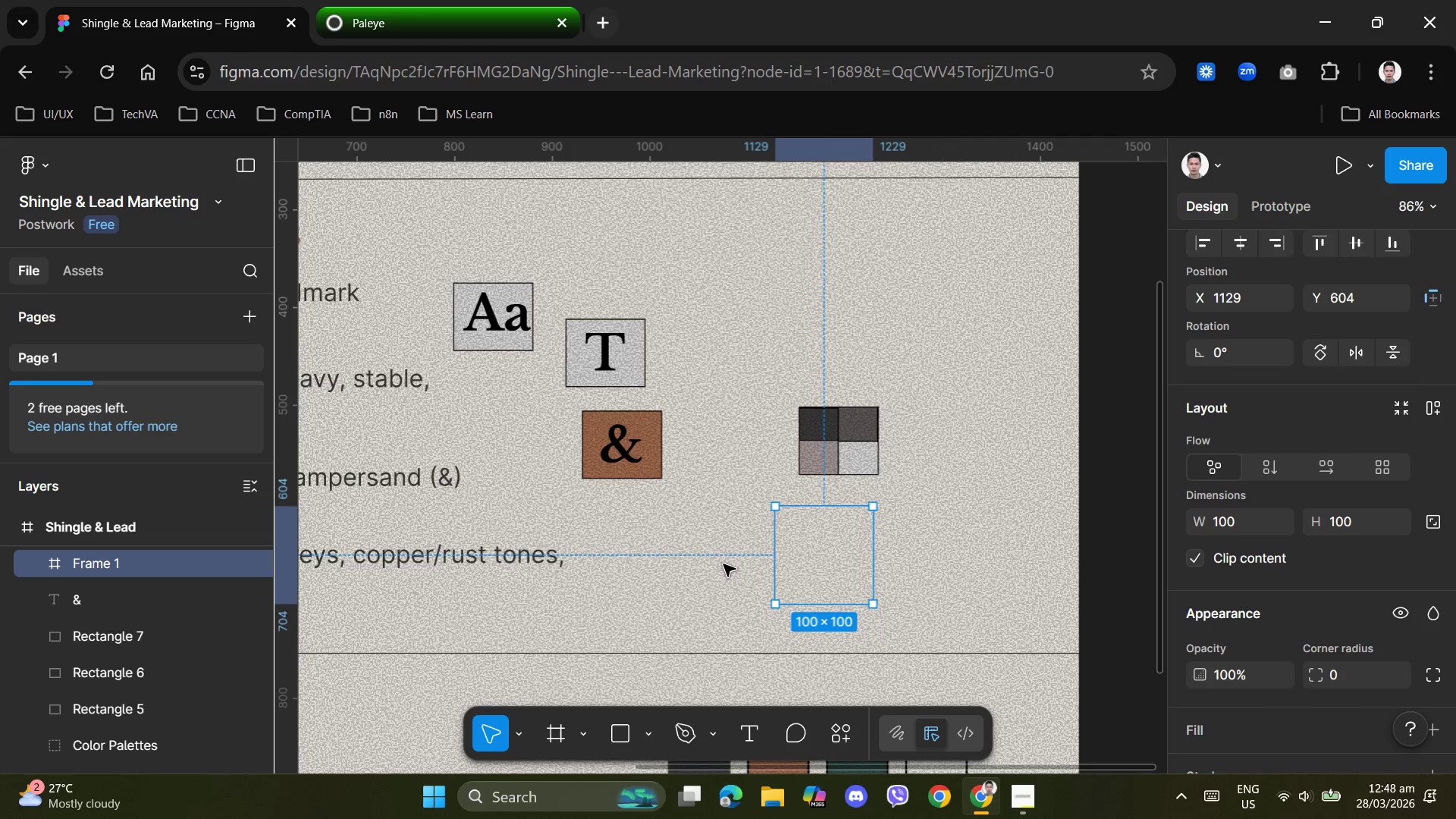 
key(Control+Z)
 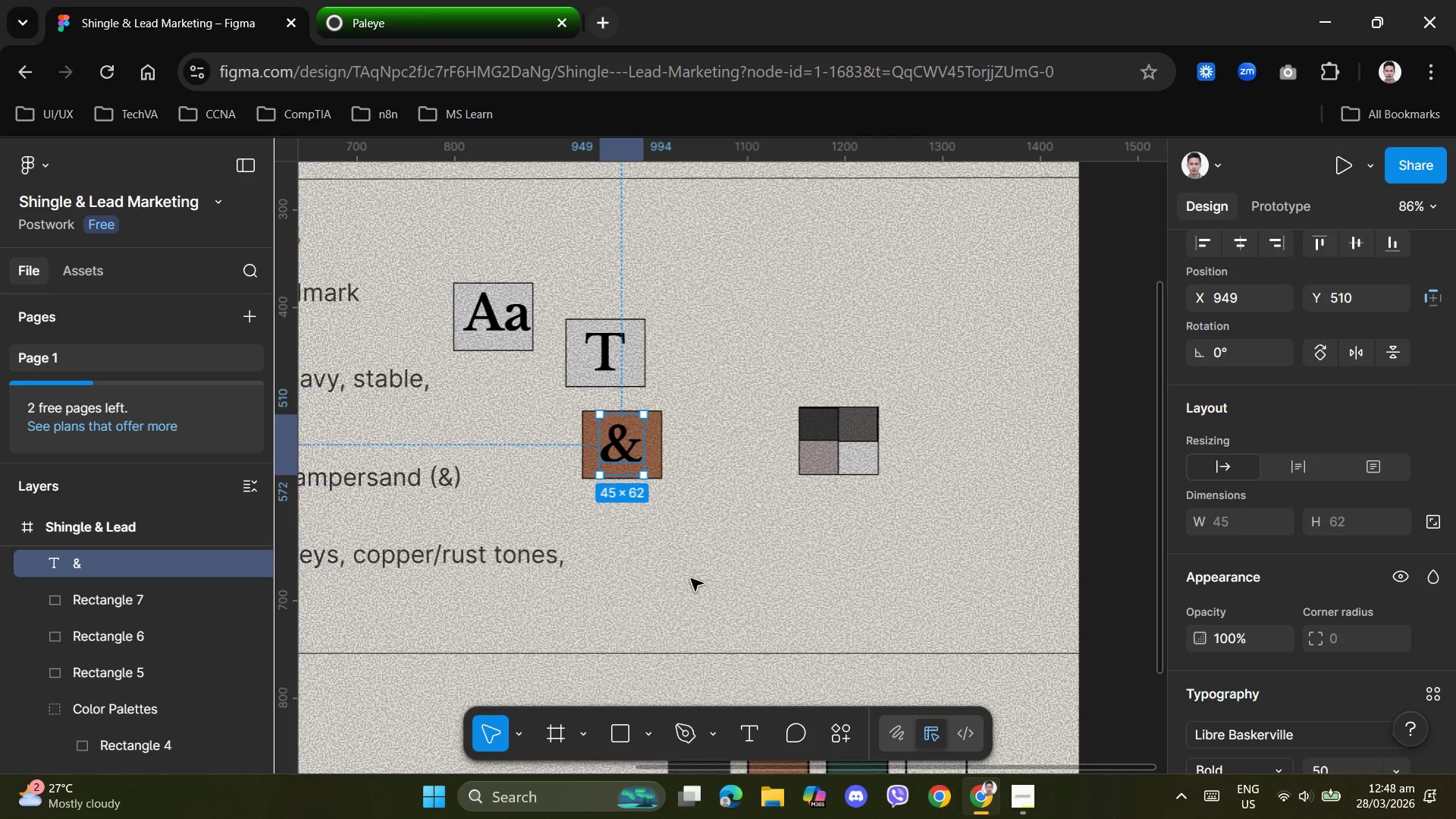 
left_click([682, 585])
 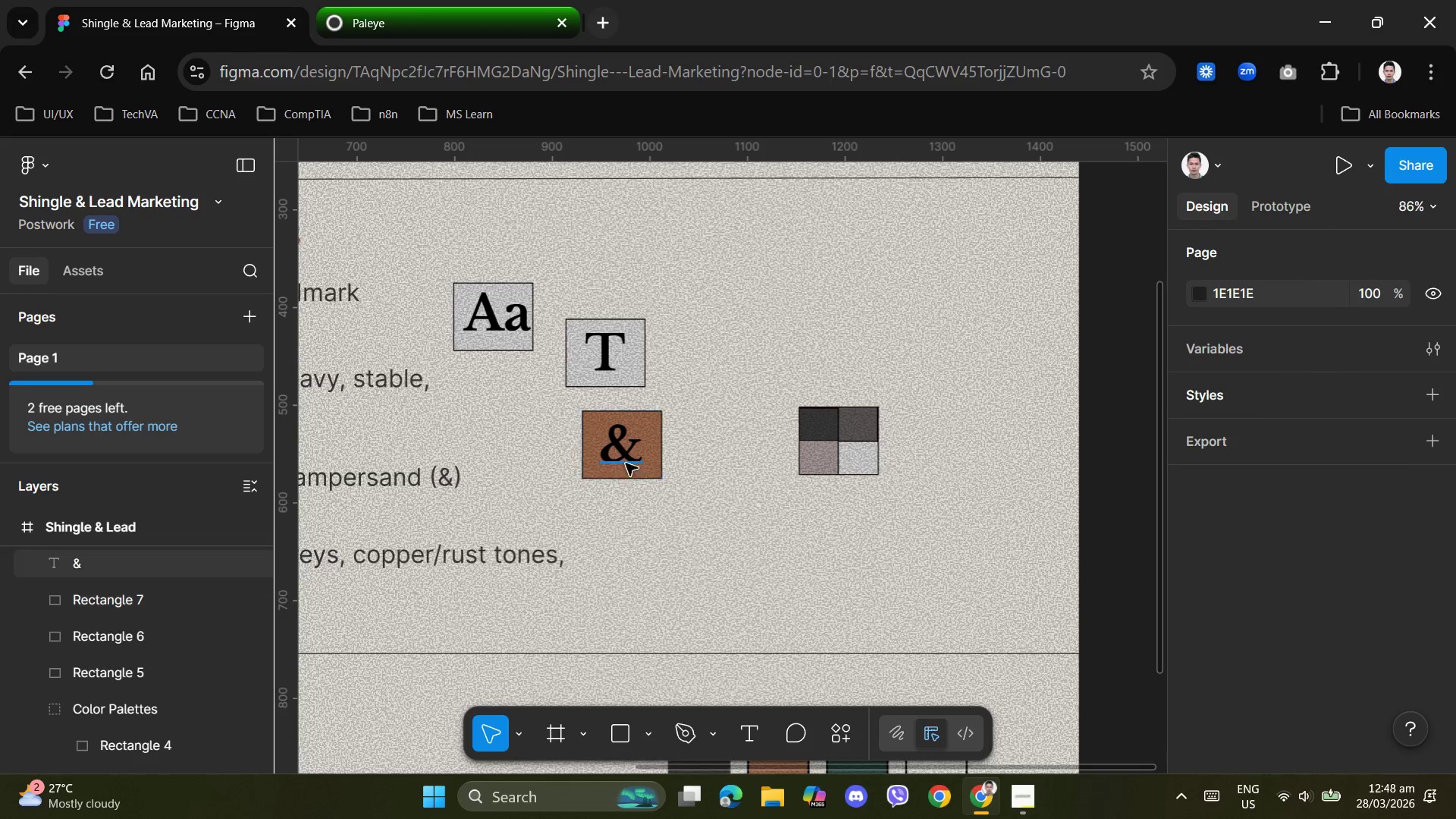 
left_click([627, 454])
 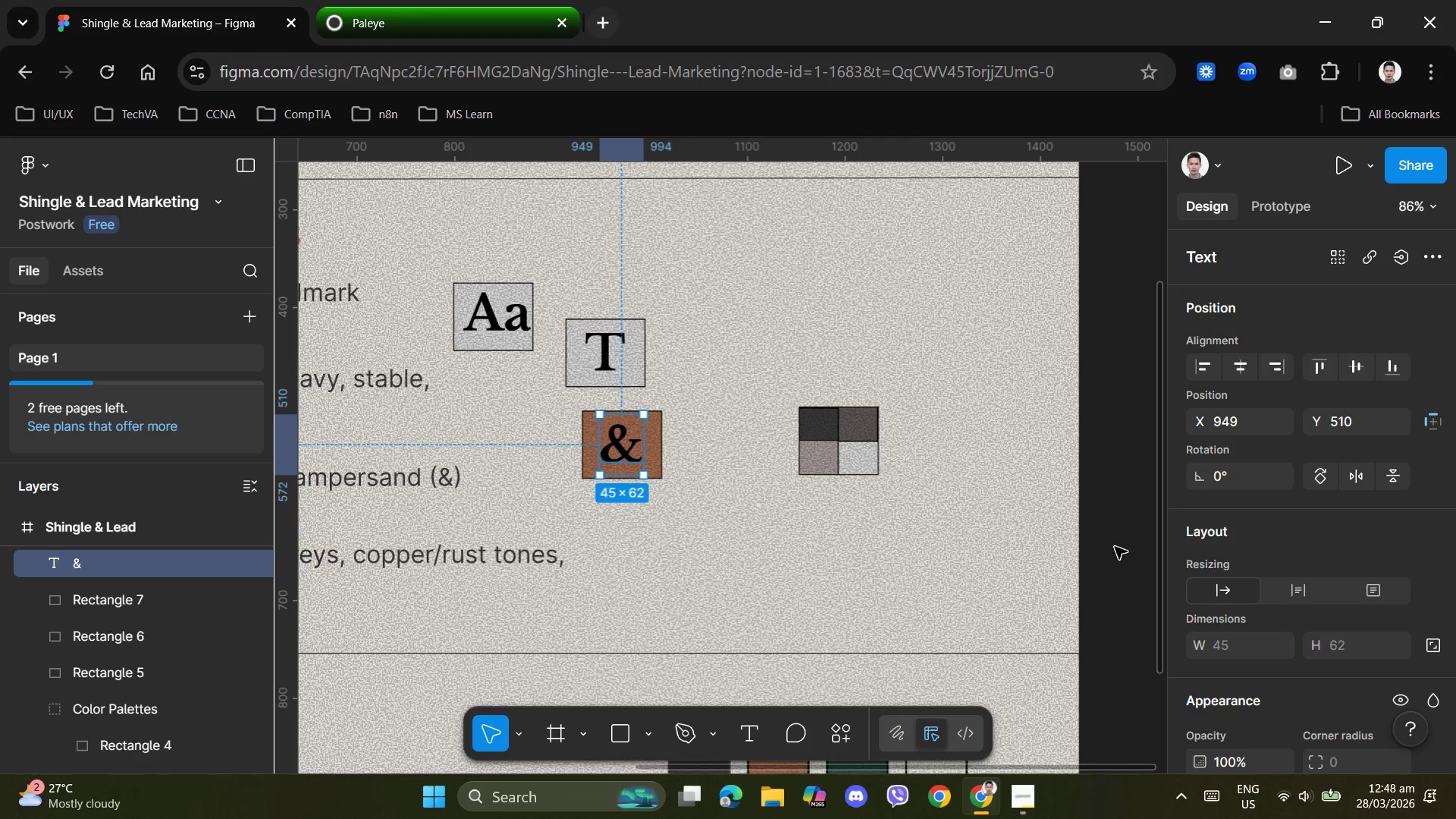 
scroll: coordinate [1240, 637], scroll_direction: down, amount: 7.0
 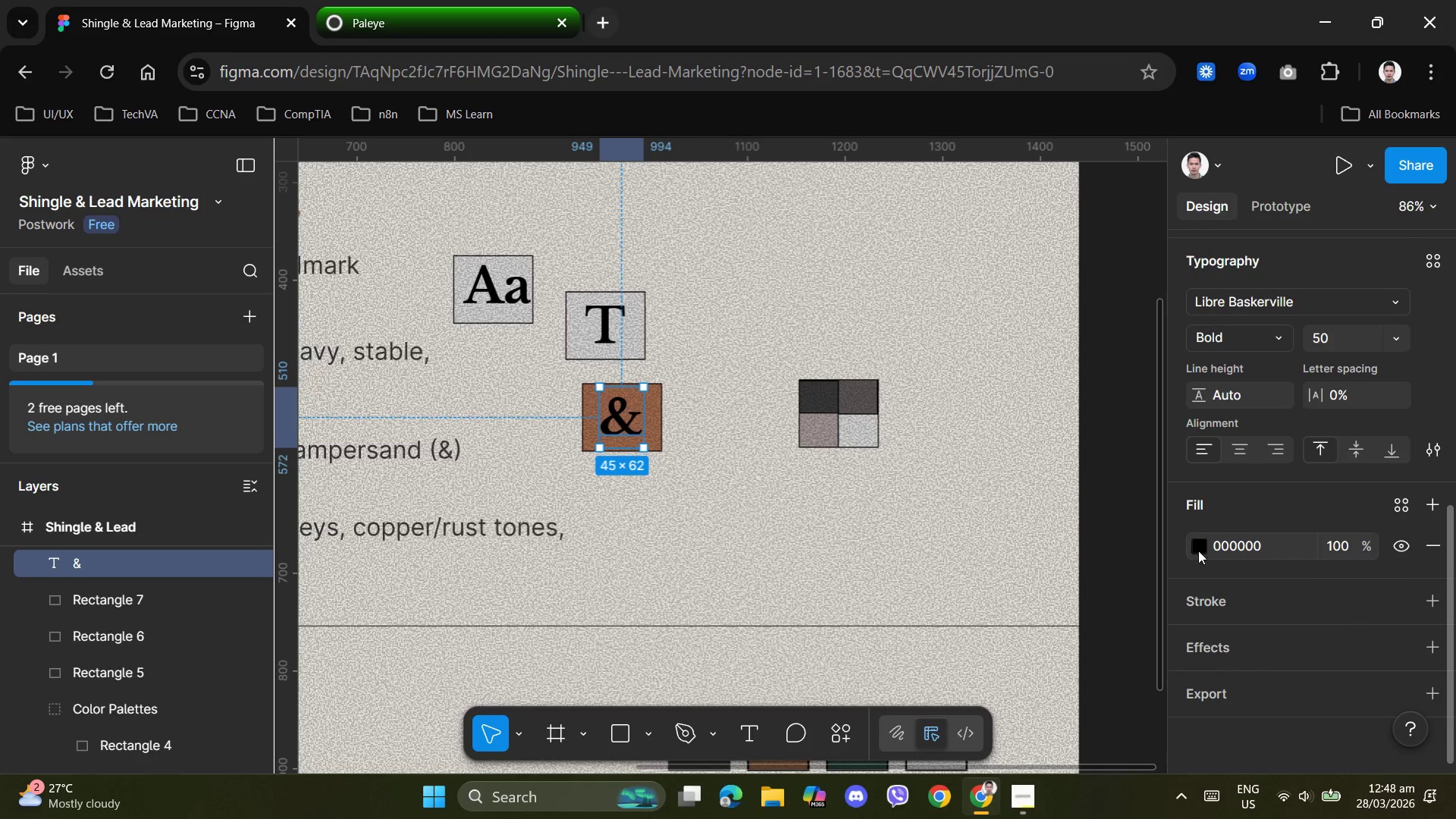 
left_click([1197, 551])
 